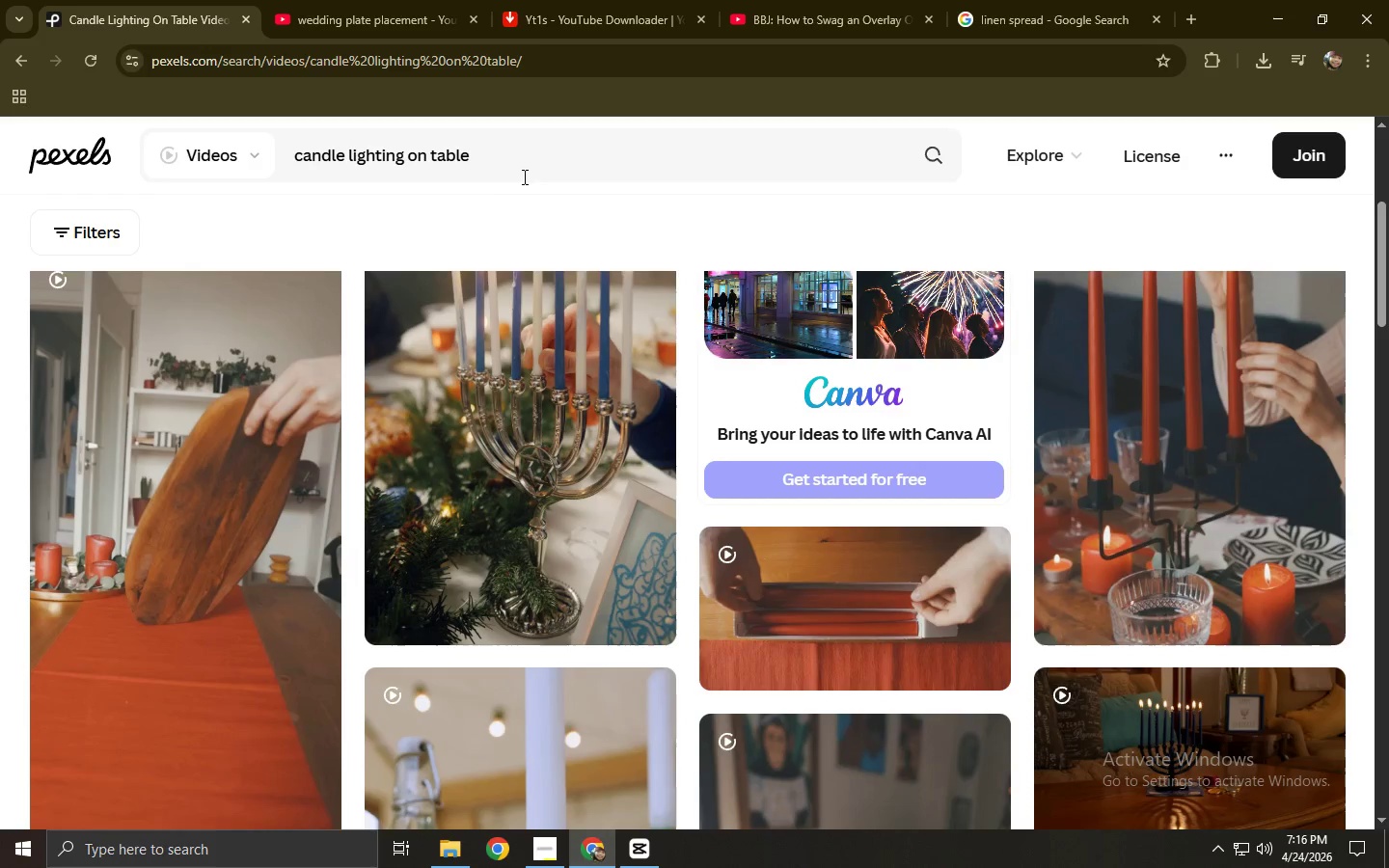 
scroll: coordinate [593, 227], scroll_direction: up, amount: 2.0
 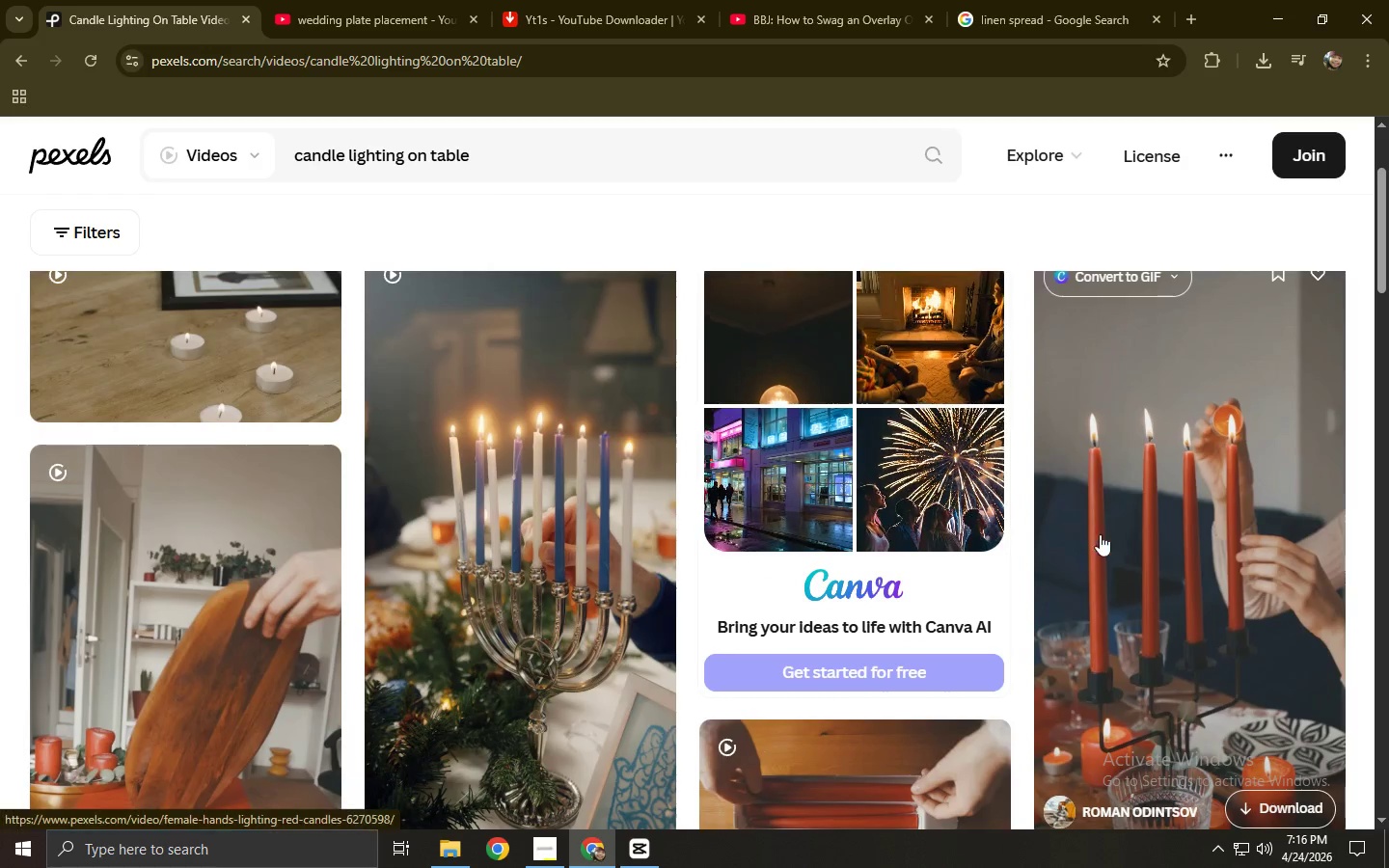 
left_click([1119, 528])
 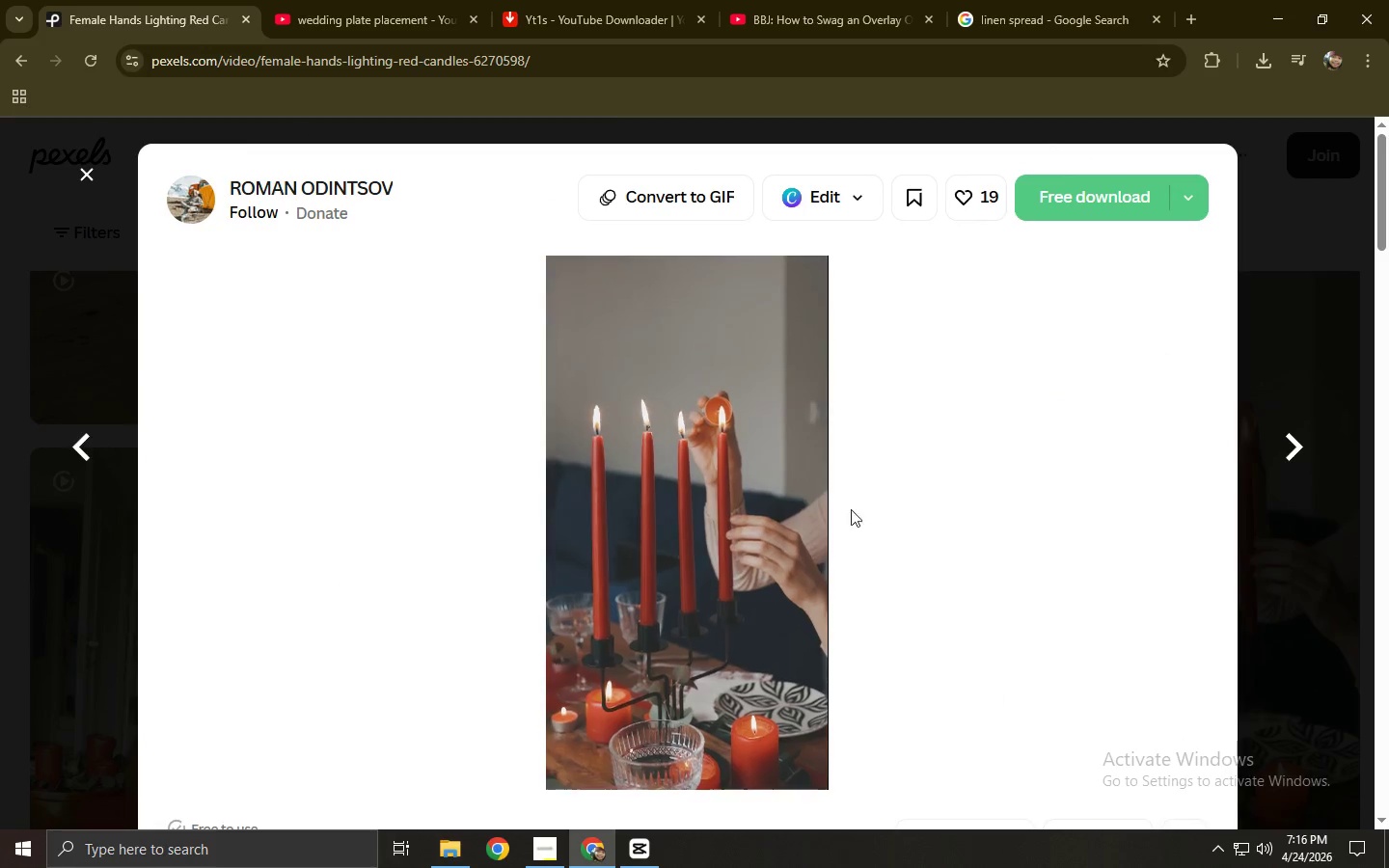 
left_click([0, 492])
 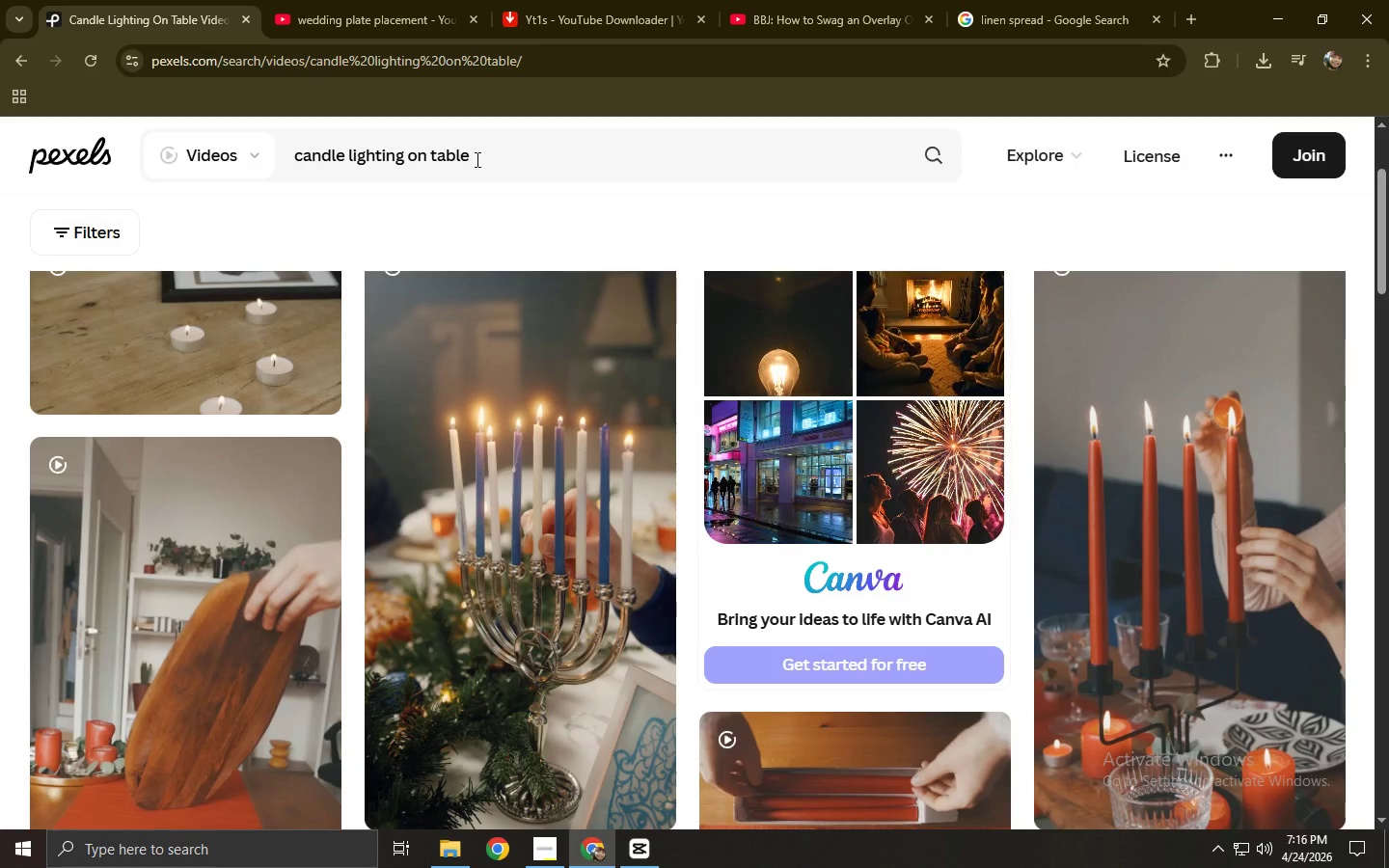 
left_click([427, 156])
 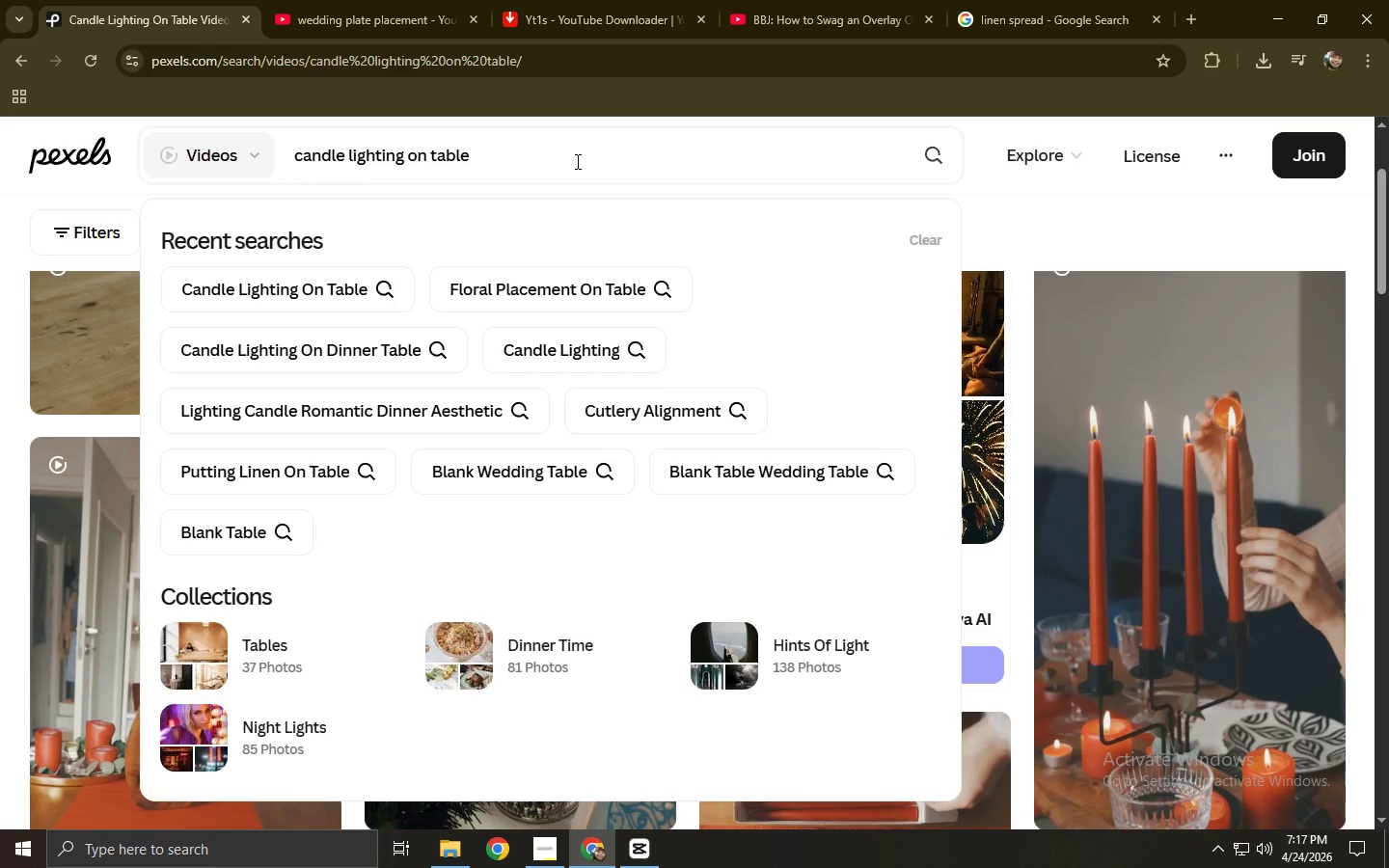 
type( wedding)
 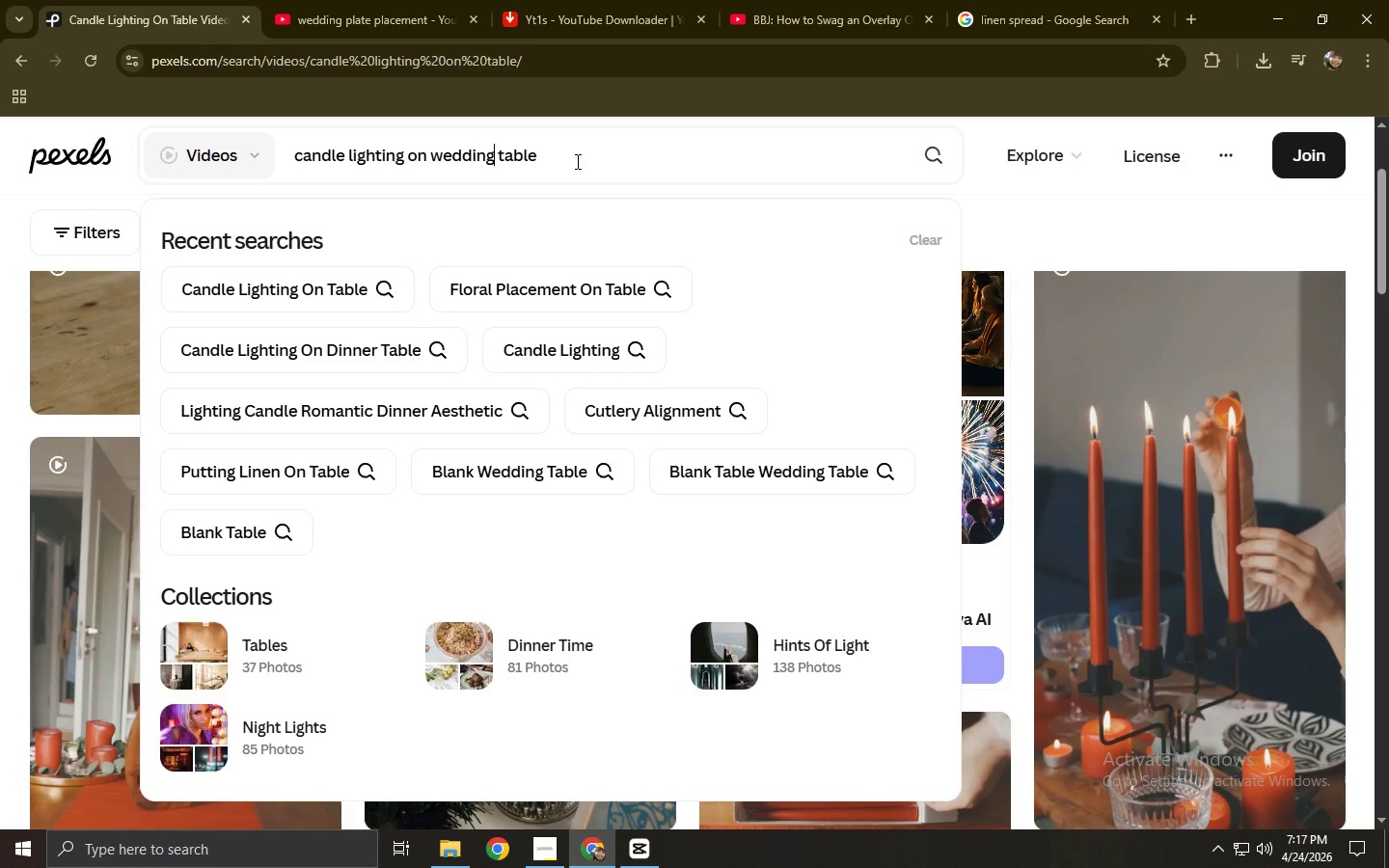 
key(Enter)
 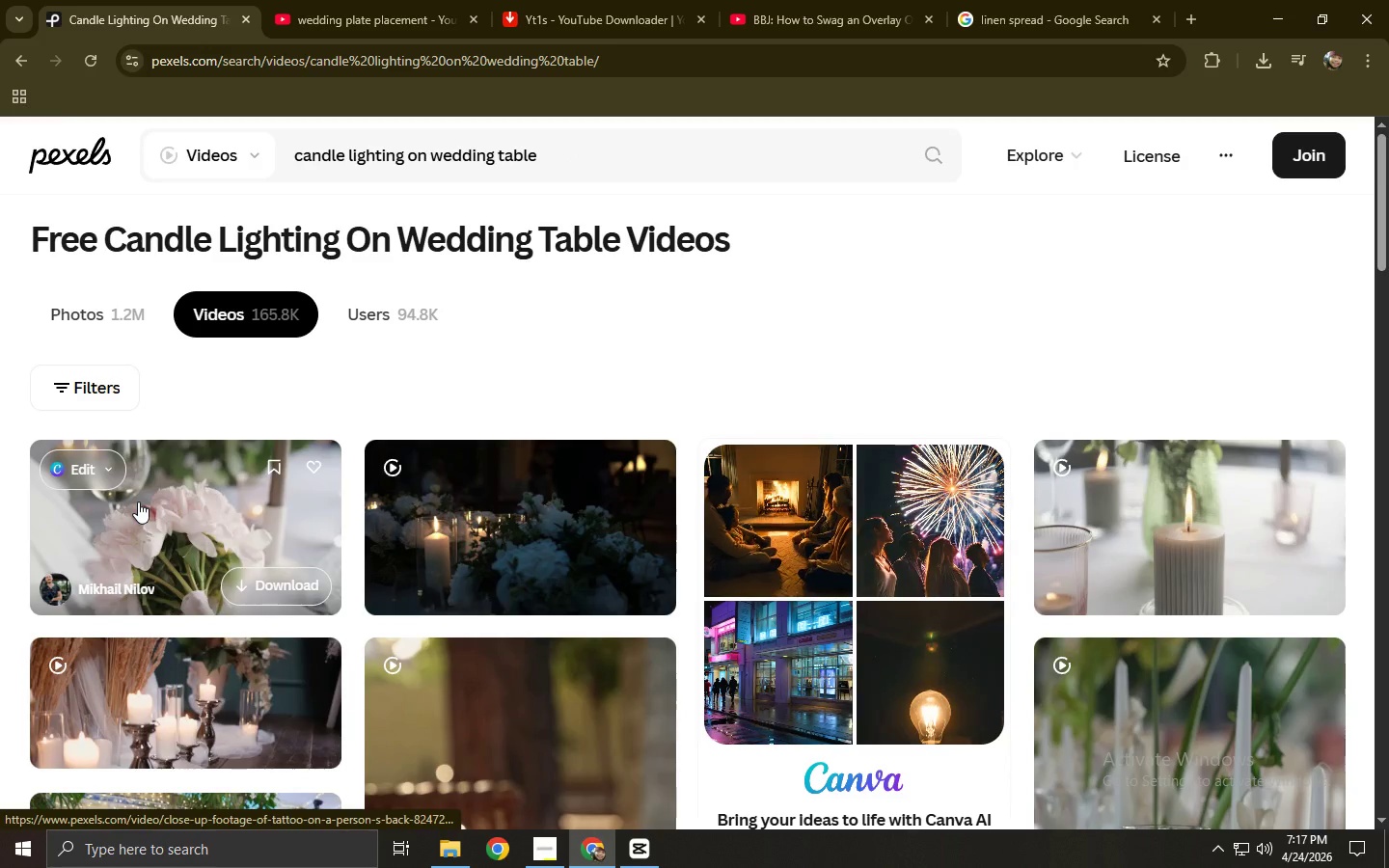 
wait(25.83)
 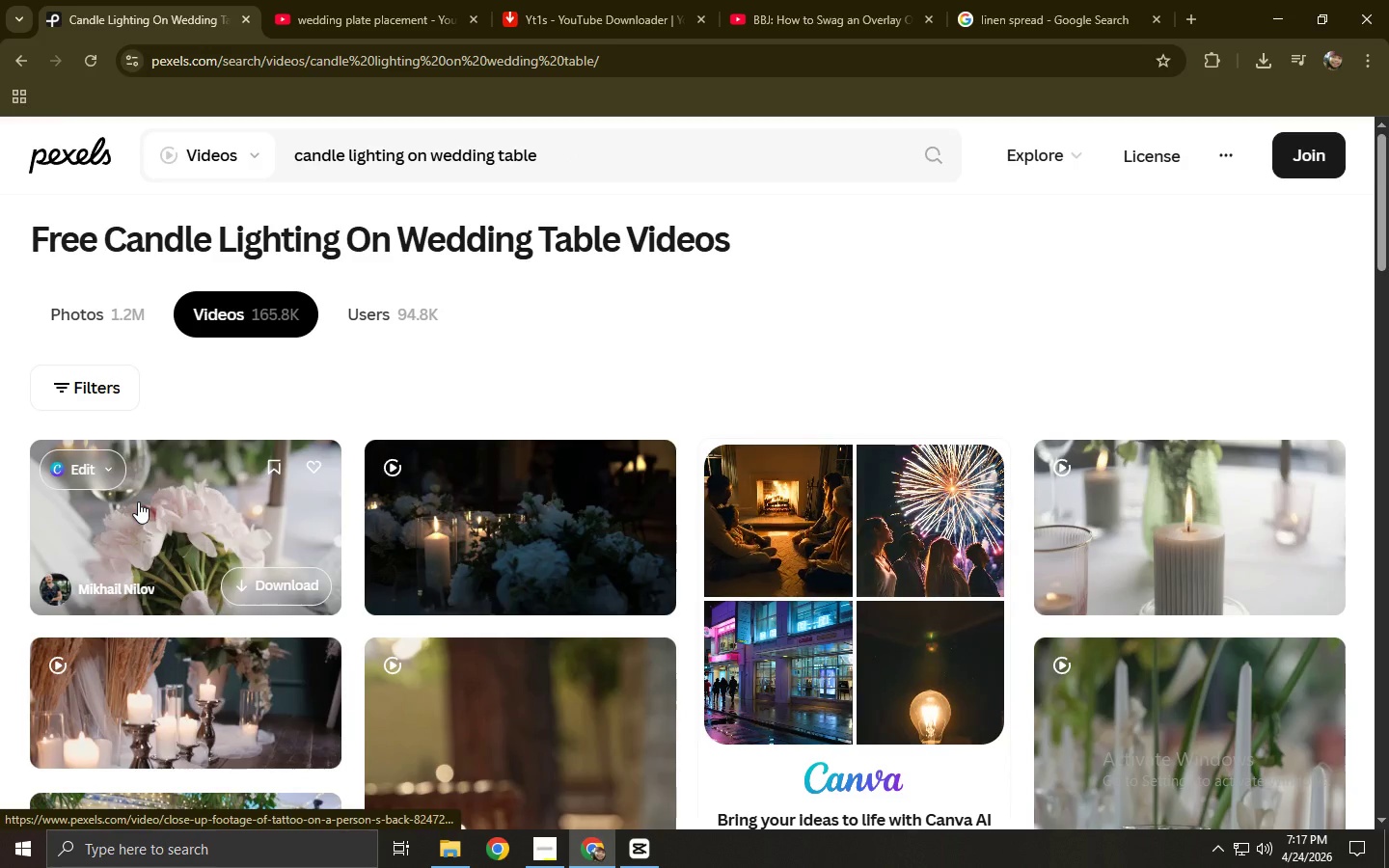 
scroll: coordinate [310, 495], scroll_direction: down, amount: 3.0
 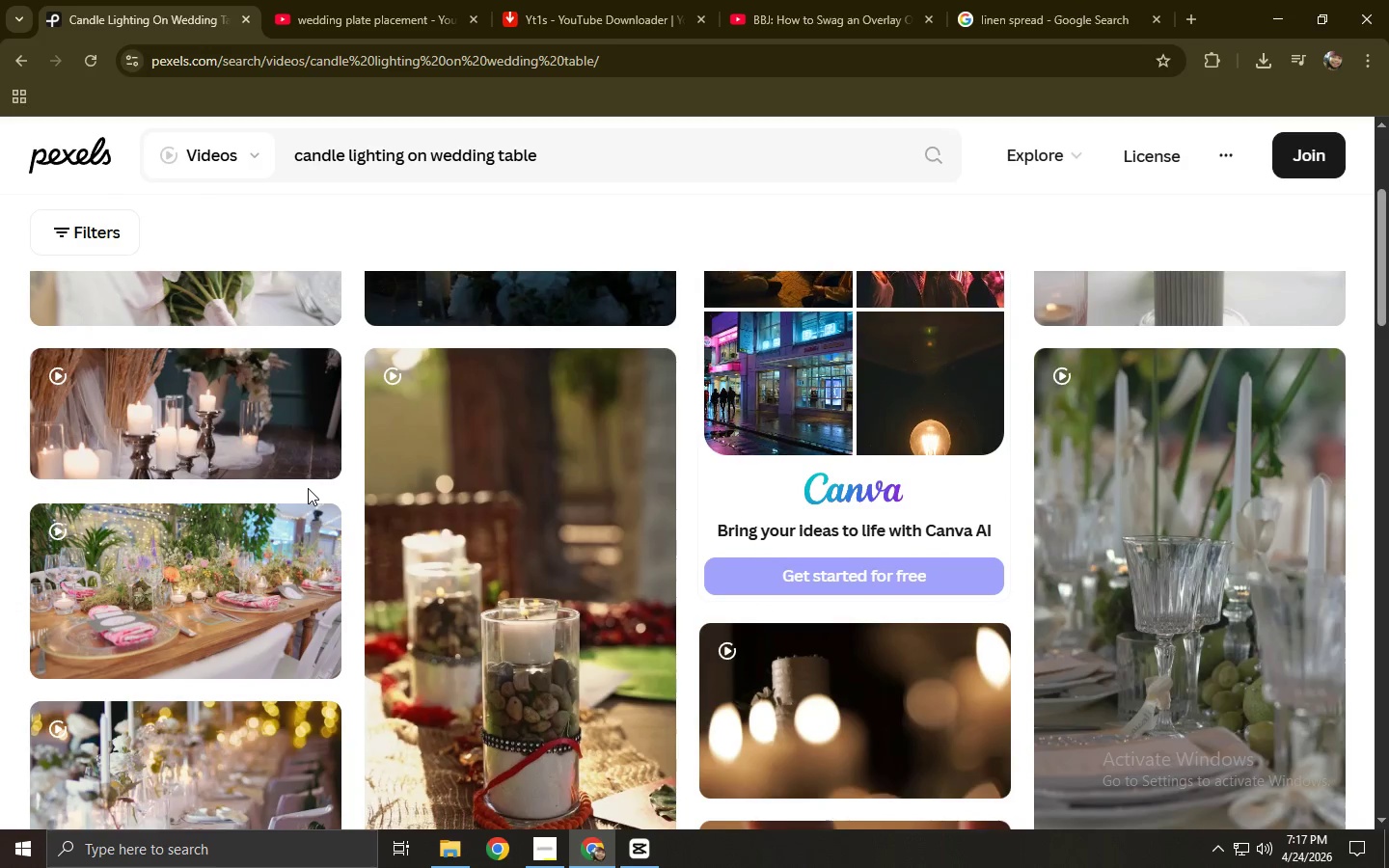 
scroll: coordinate [308, 488], scroll_direction: up, amount: 2.0
 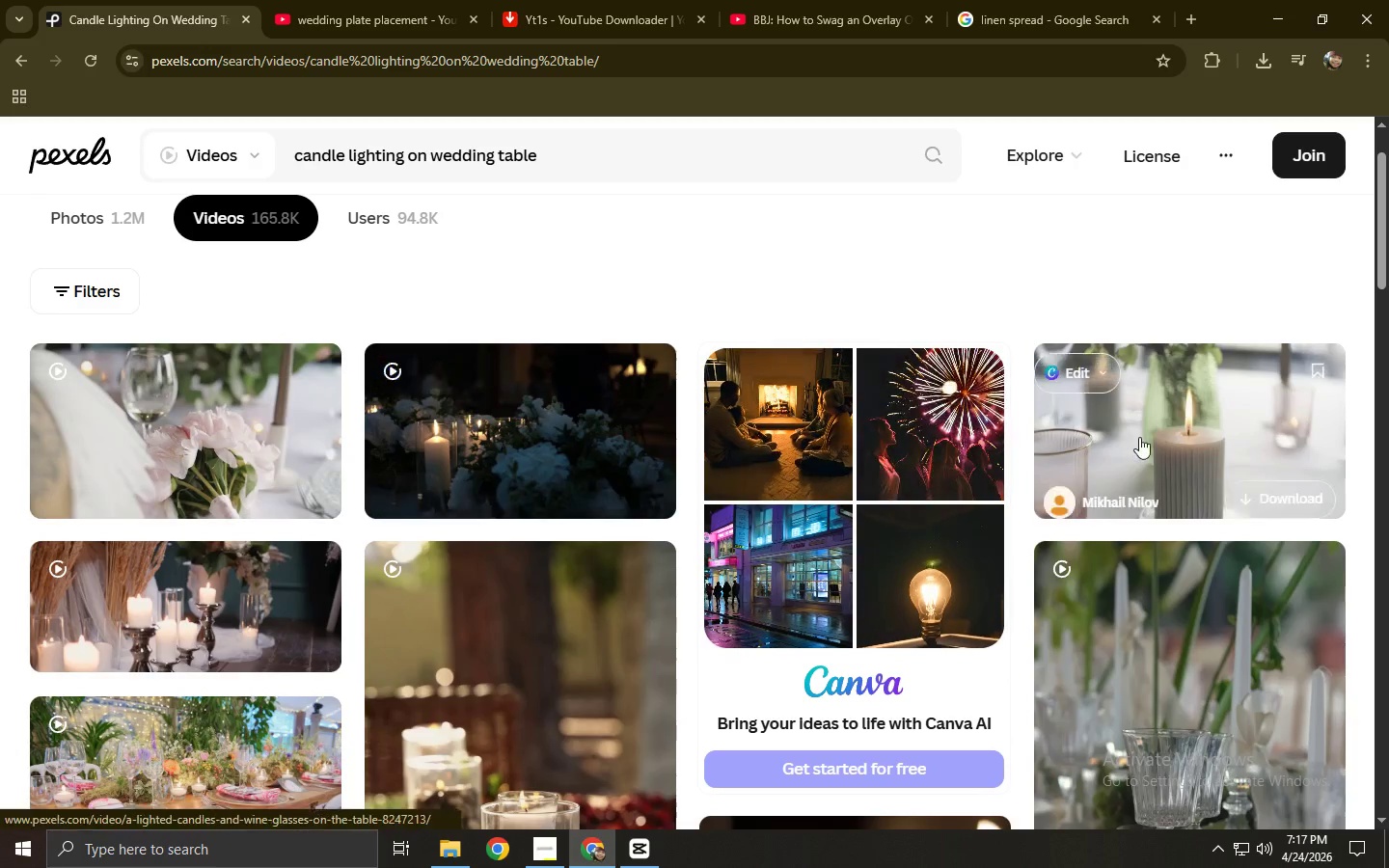 
left_click([1139, 437])
 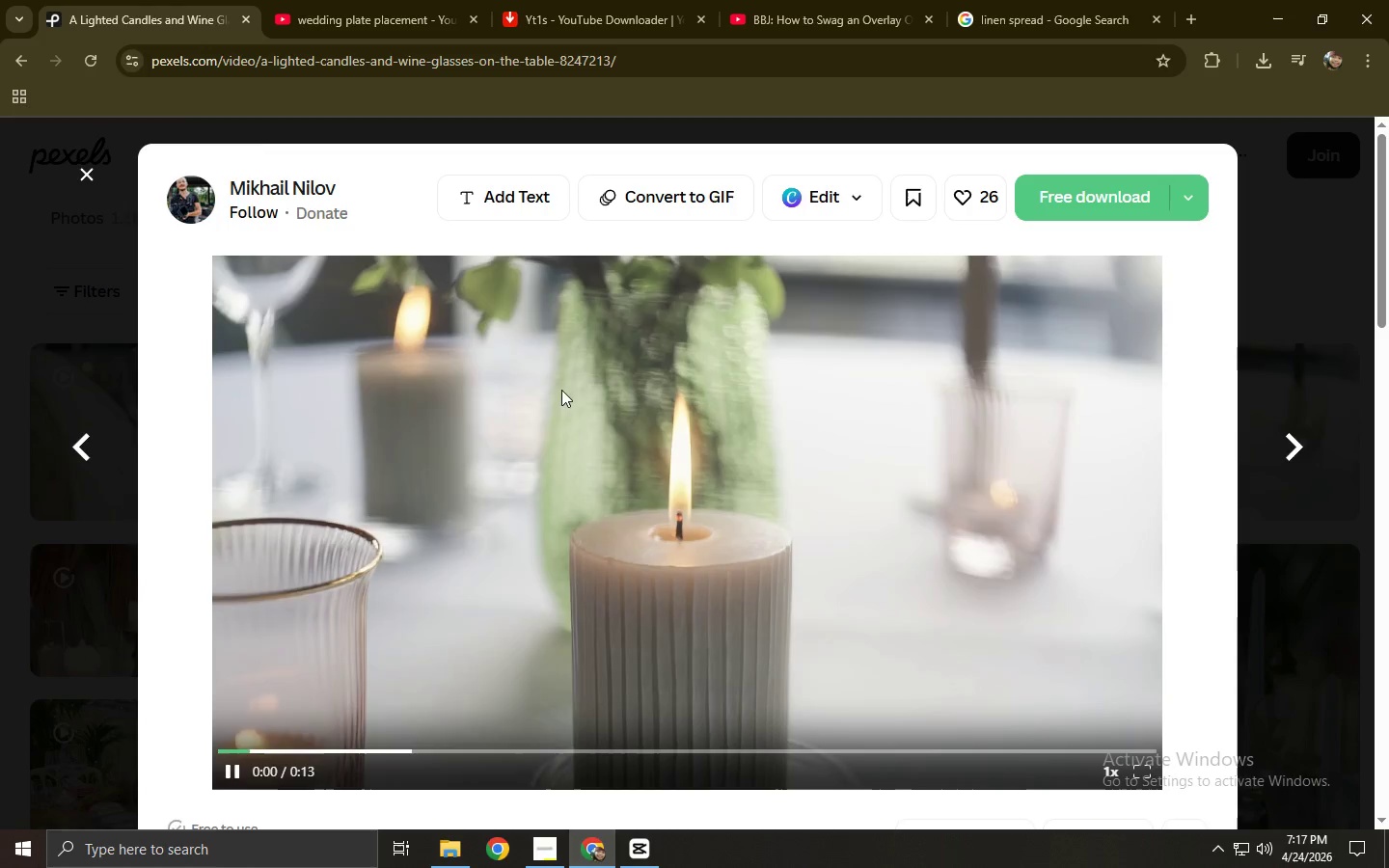 
double_click([653, 762])
 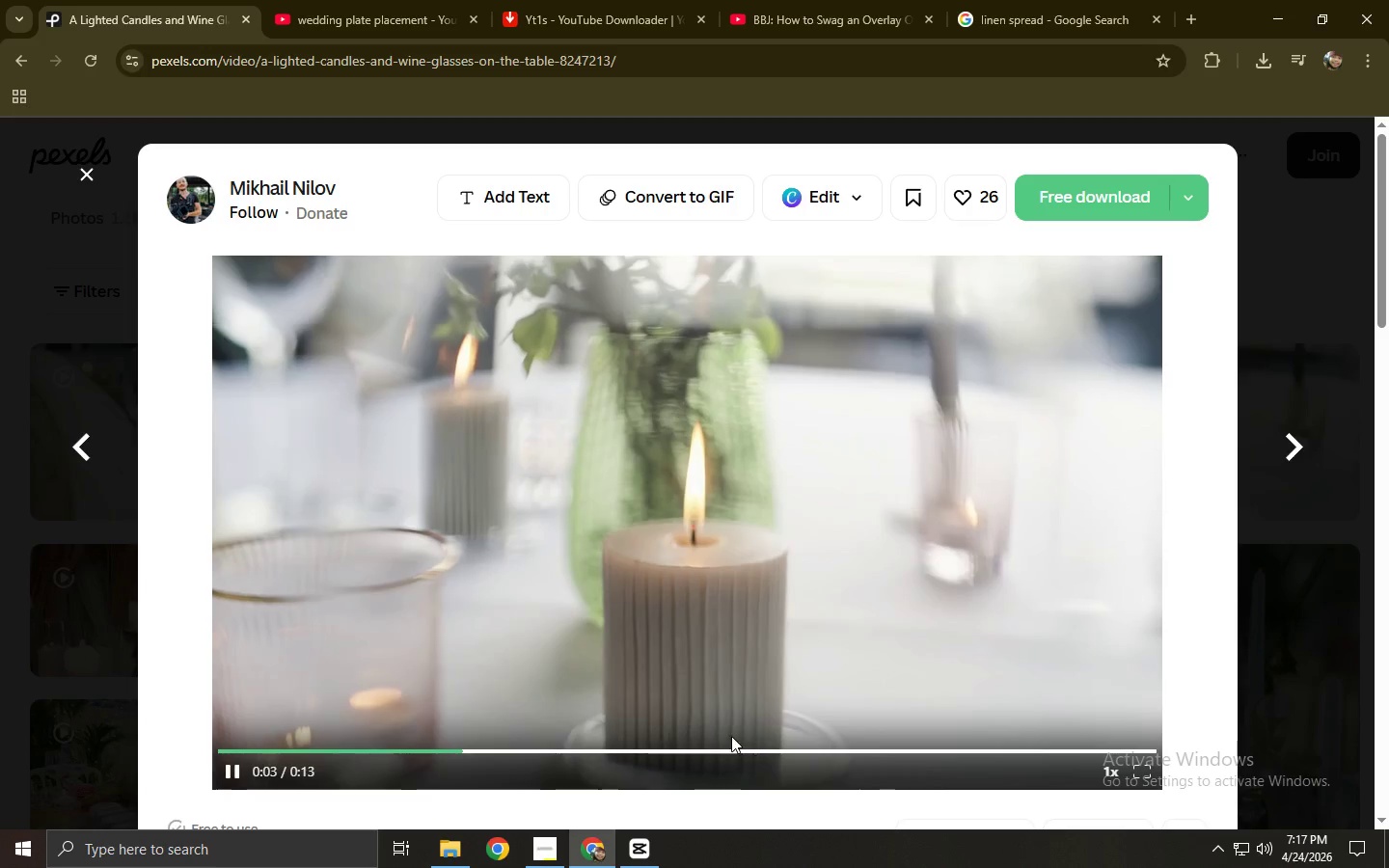 
left_click([754, 751])
 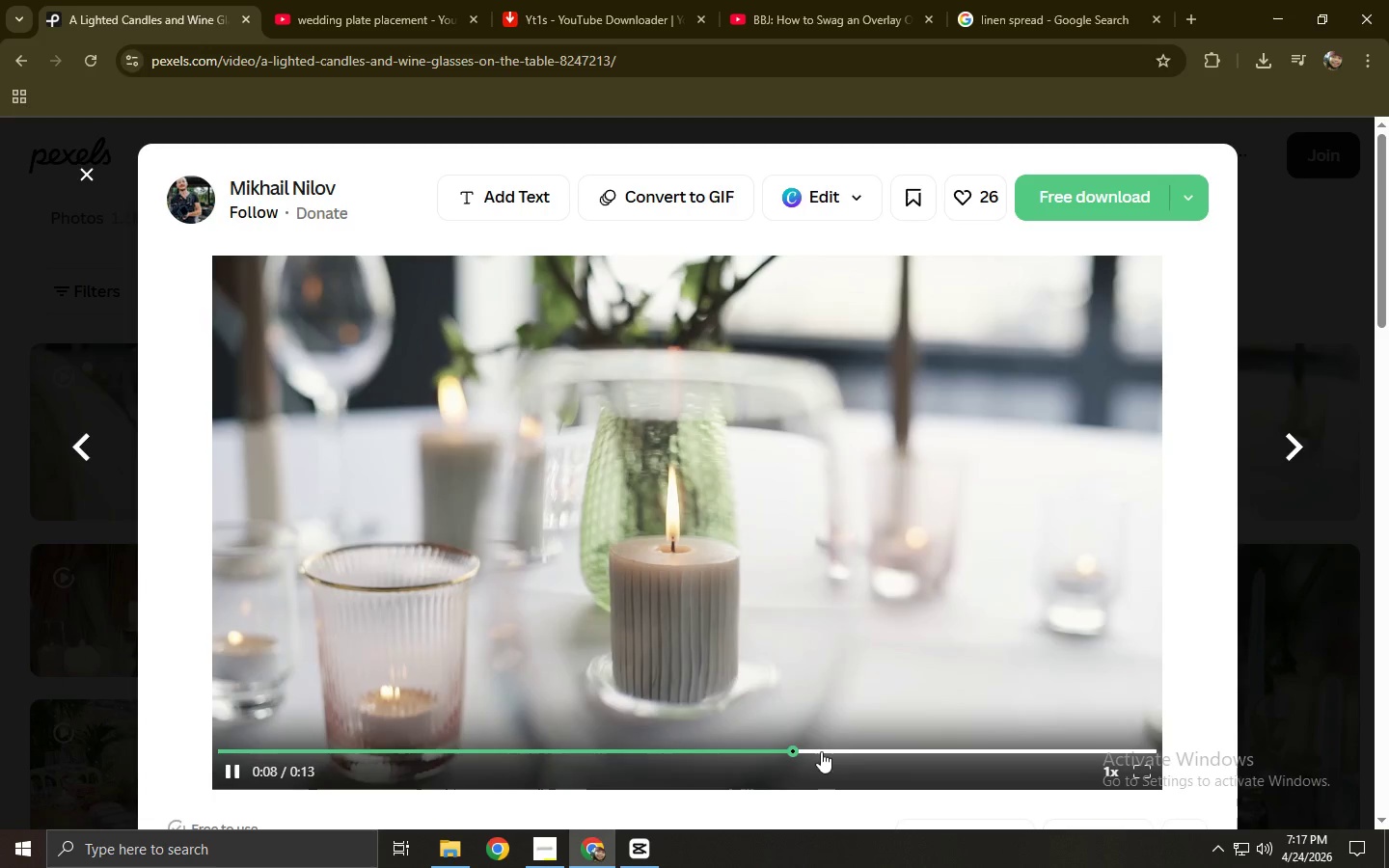 
left_click([886, 742])
 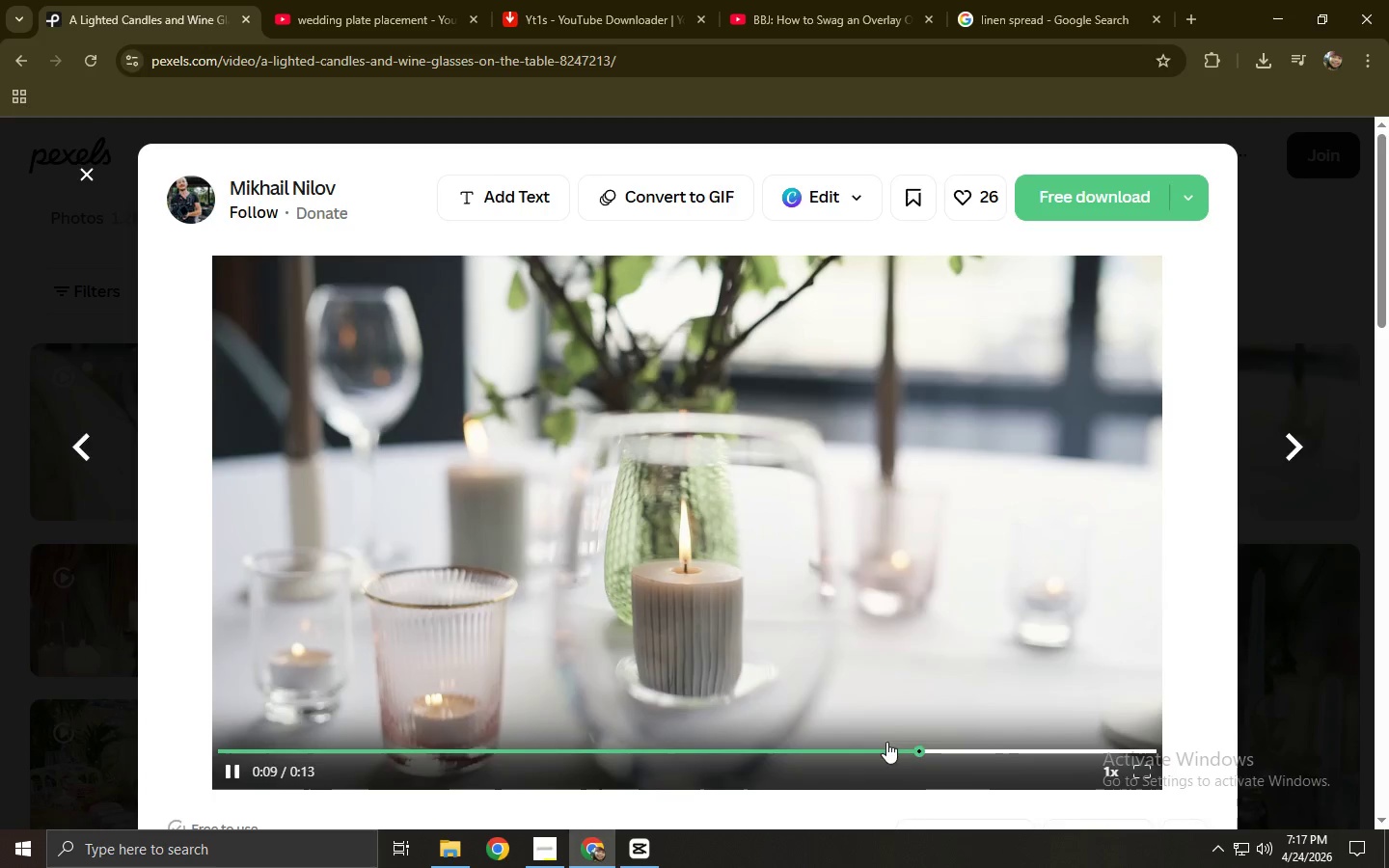 
scroll: coordinate [817, 676], scroll_direction: down, amount: 5.0
 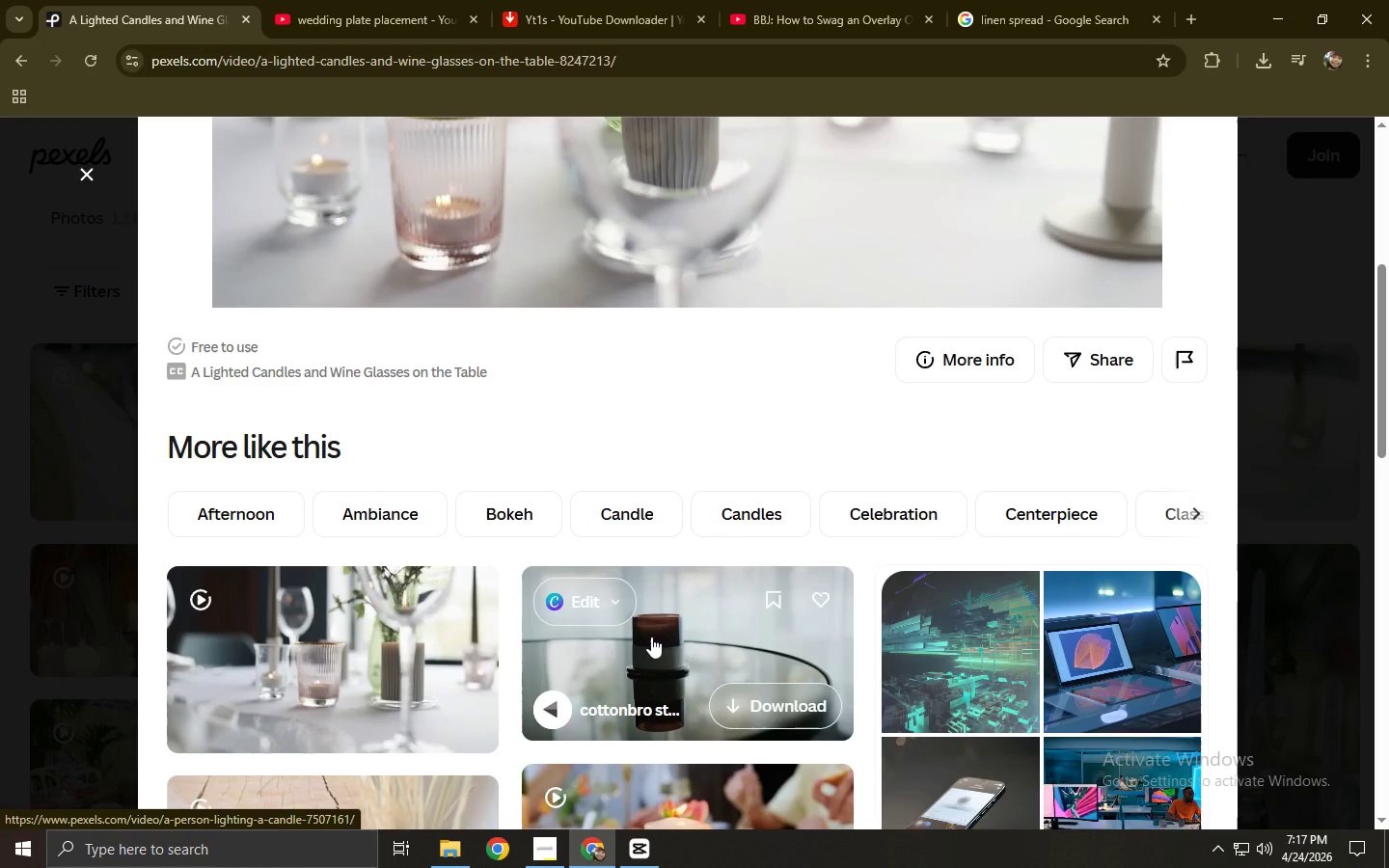 
left_click([667, 637])
 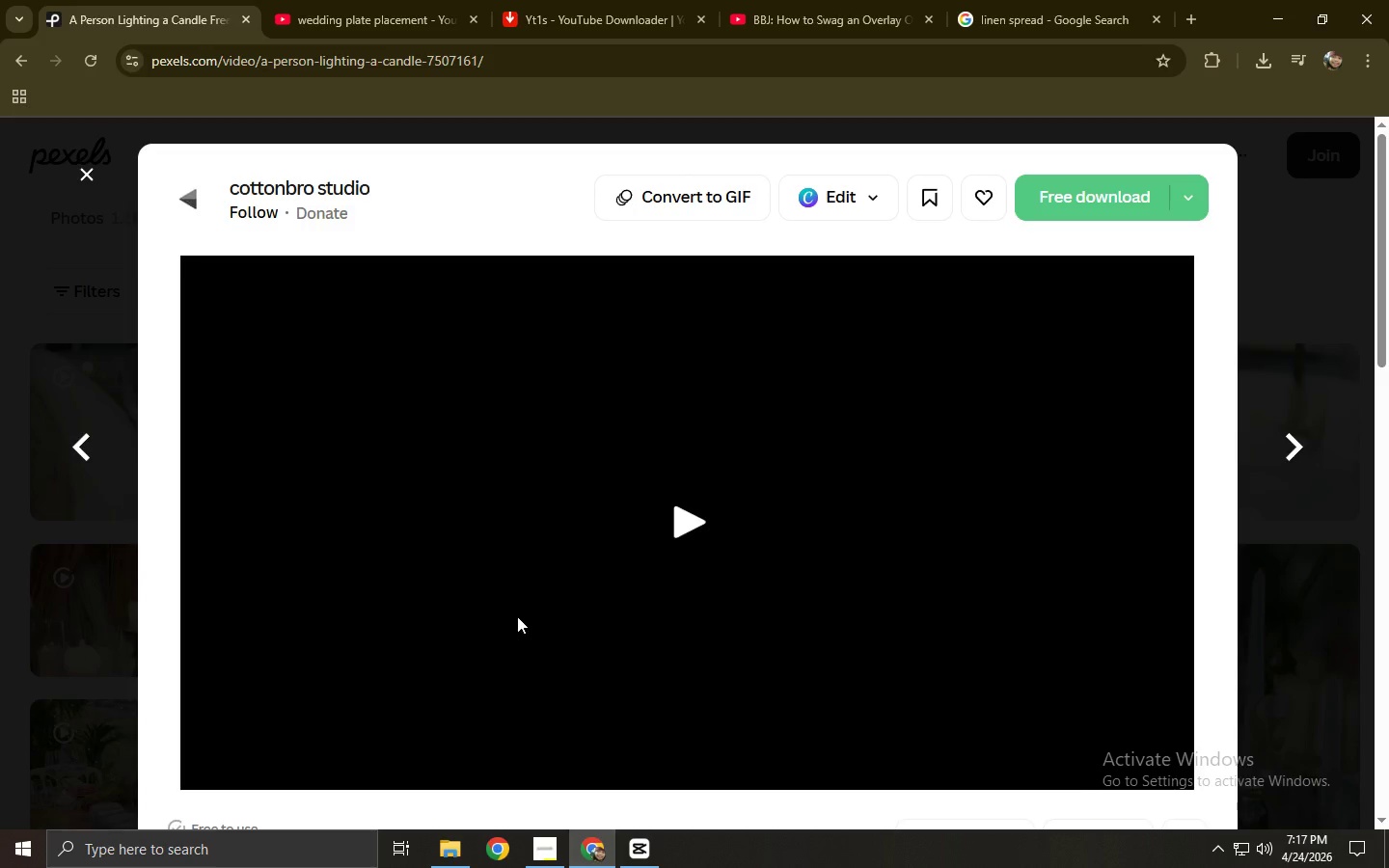 
scroll: coordinate [553, 602], scroll_direction: down, amount: 1.0
 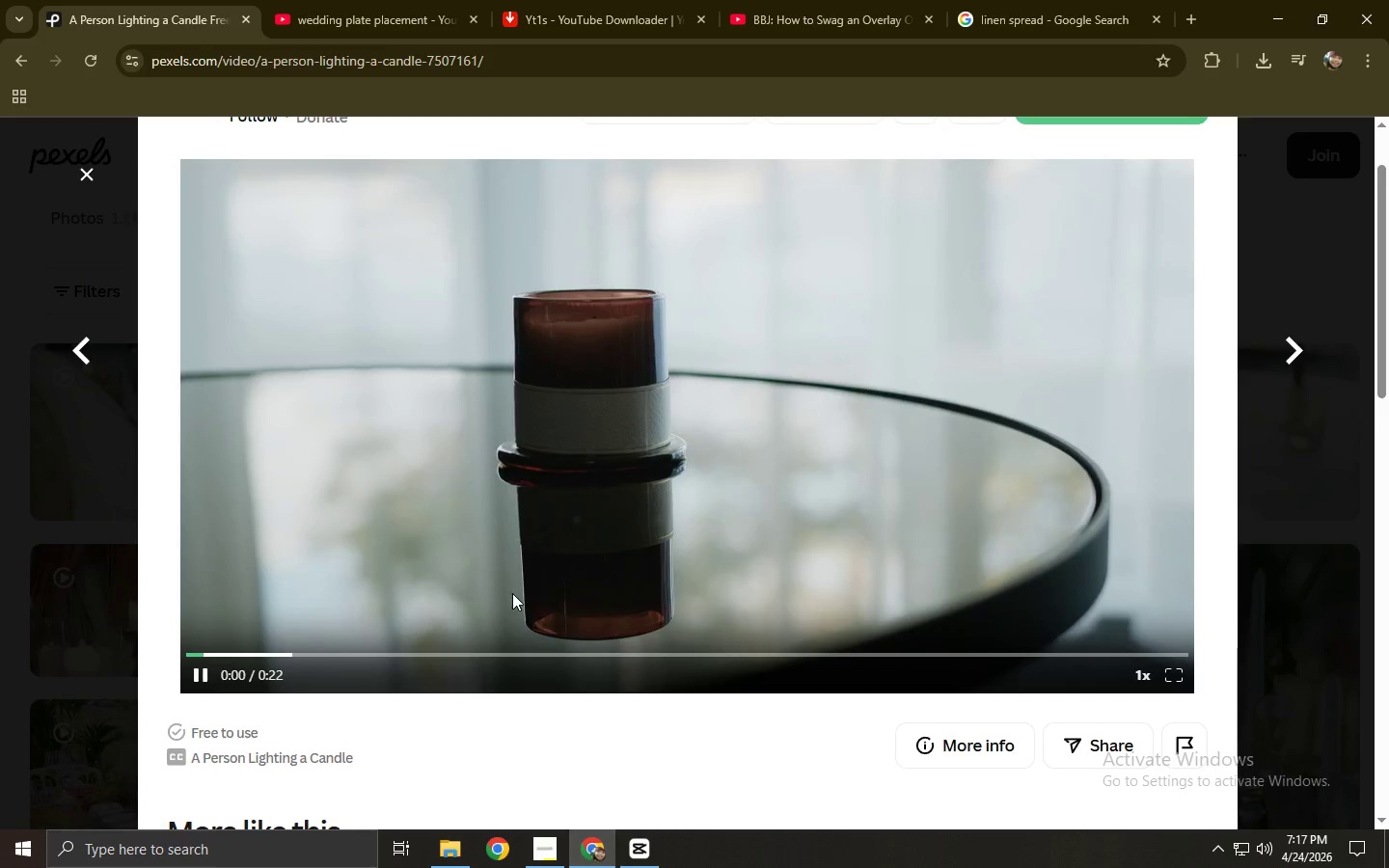 
left_click([428, 659])
 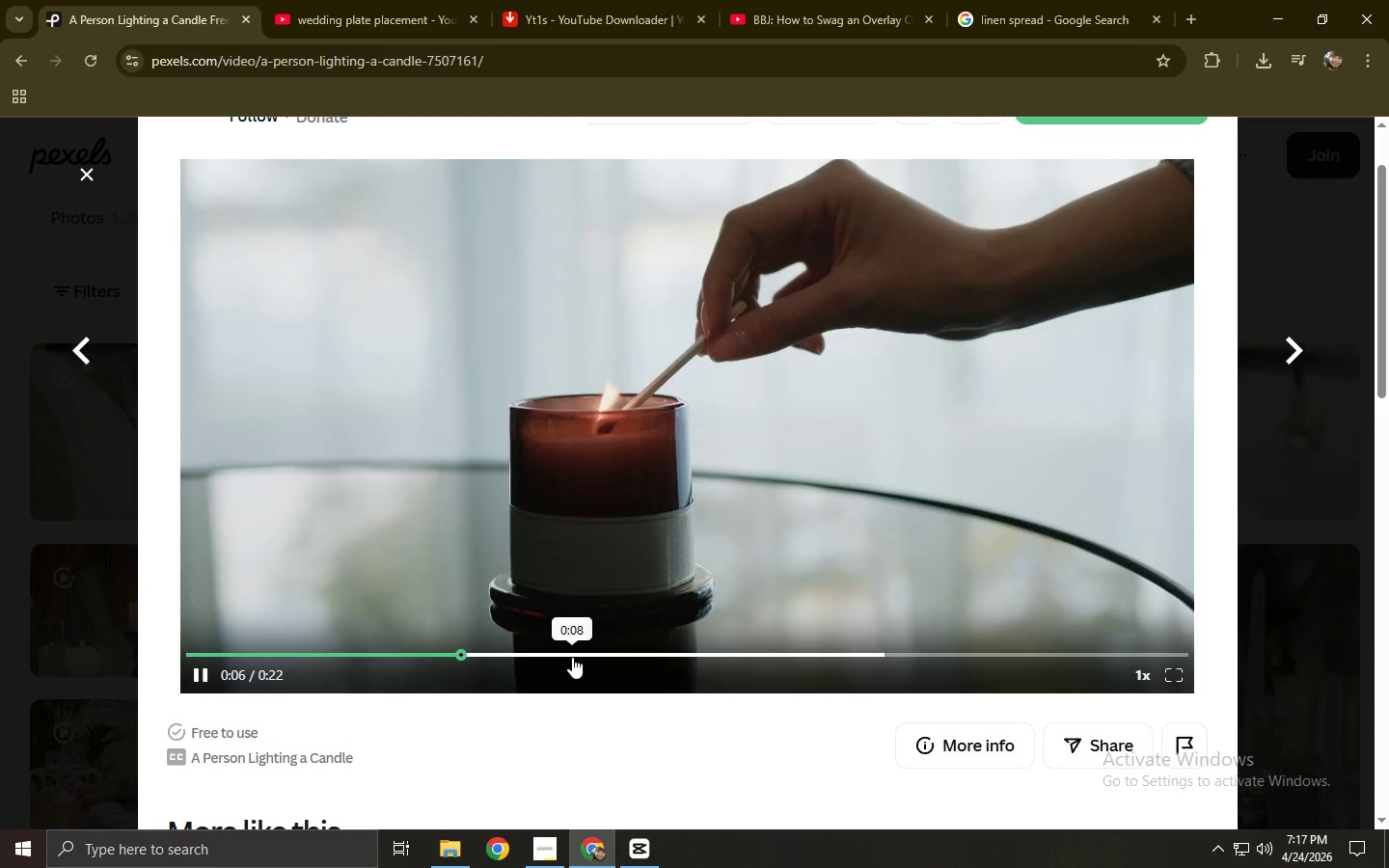 
left_click([586, 657])
 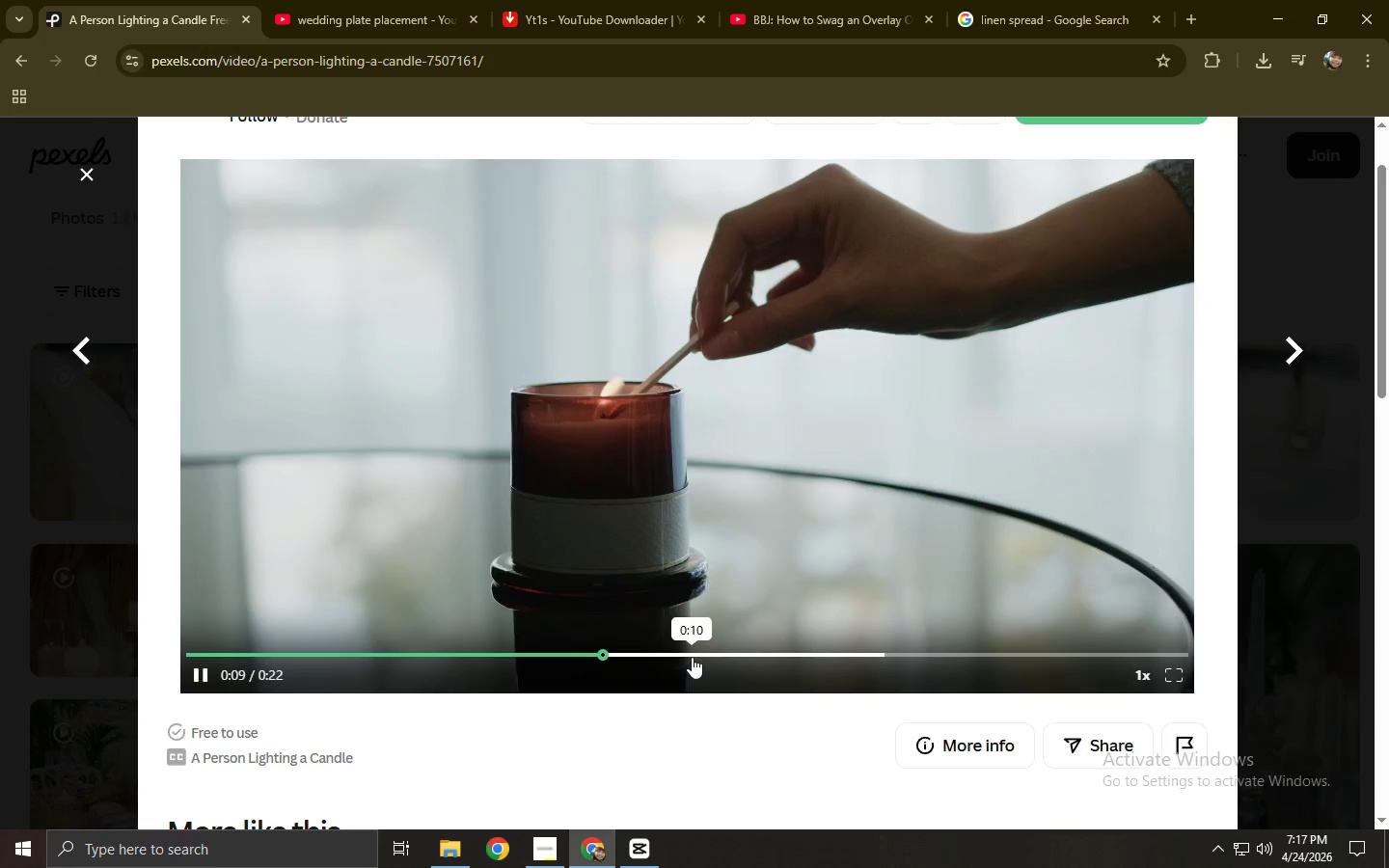 
left_click([692, 657])
 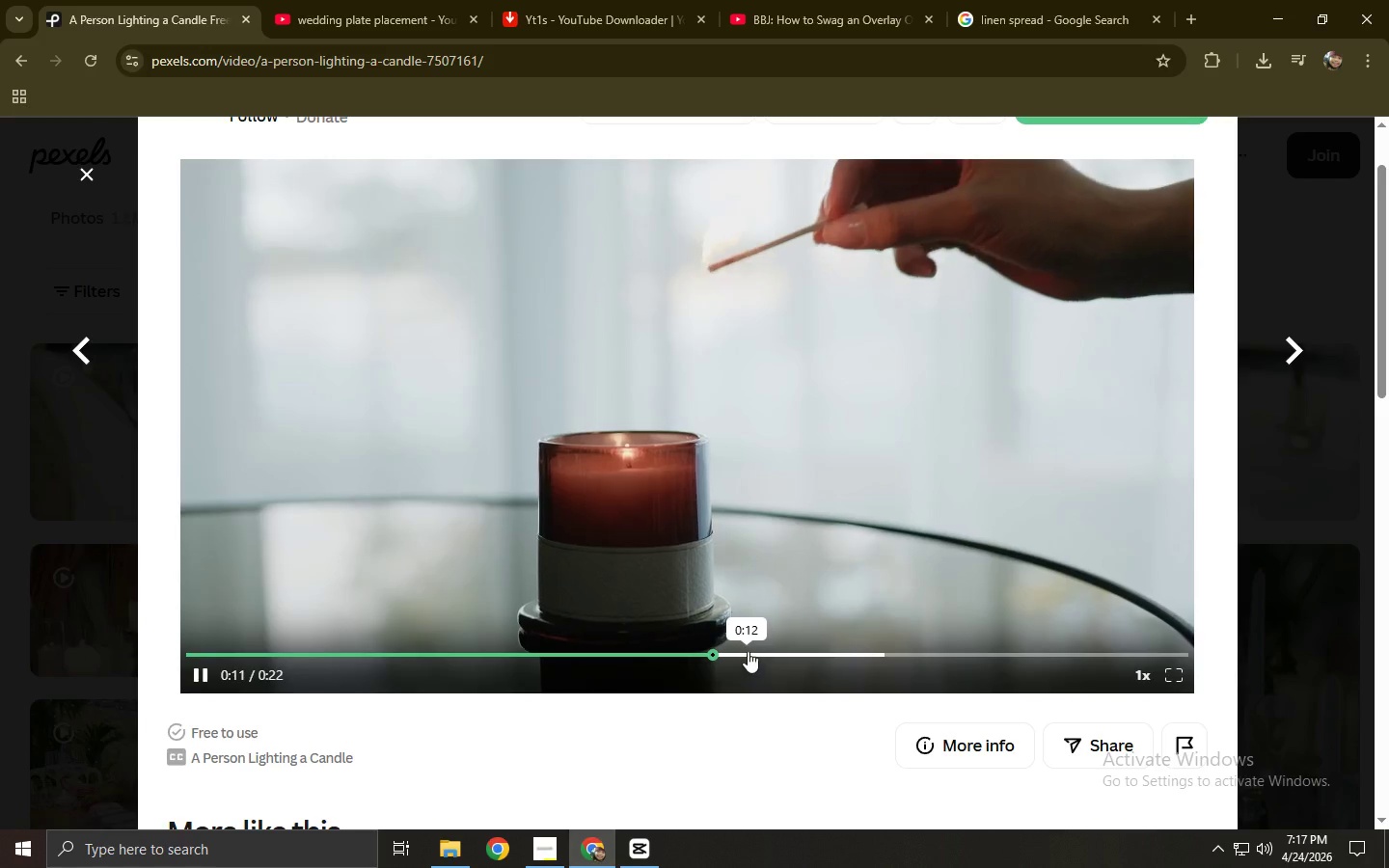 
left_click([777, 565])
 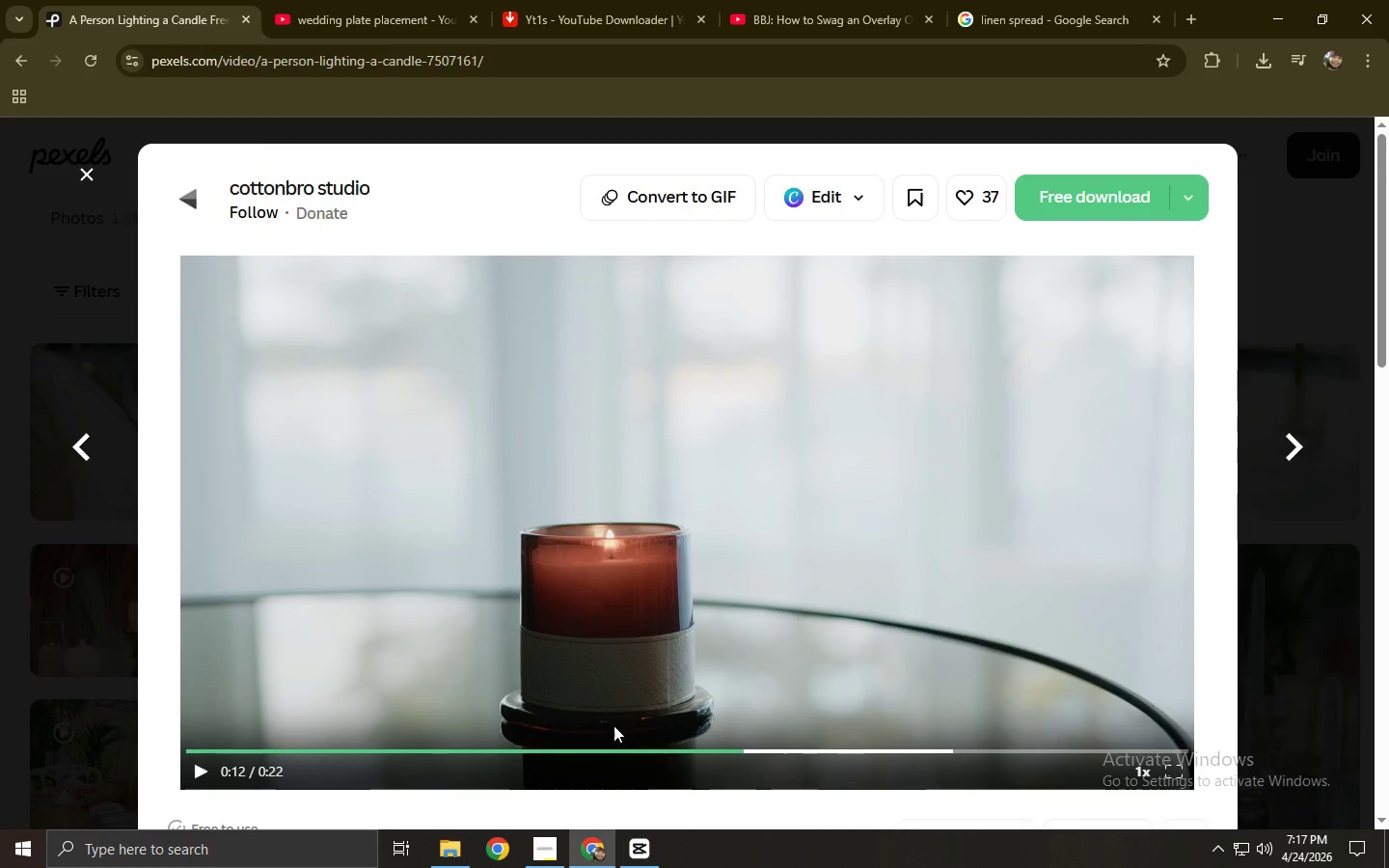 
scroll: coordinate [758, 626], scroll_direction: up, amount: 2.0
 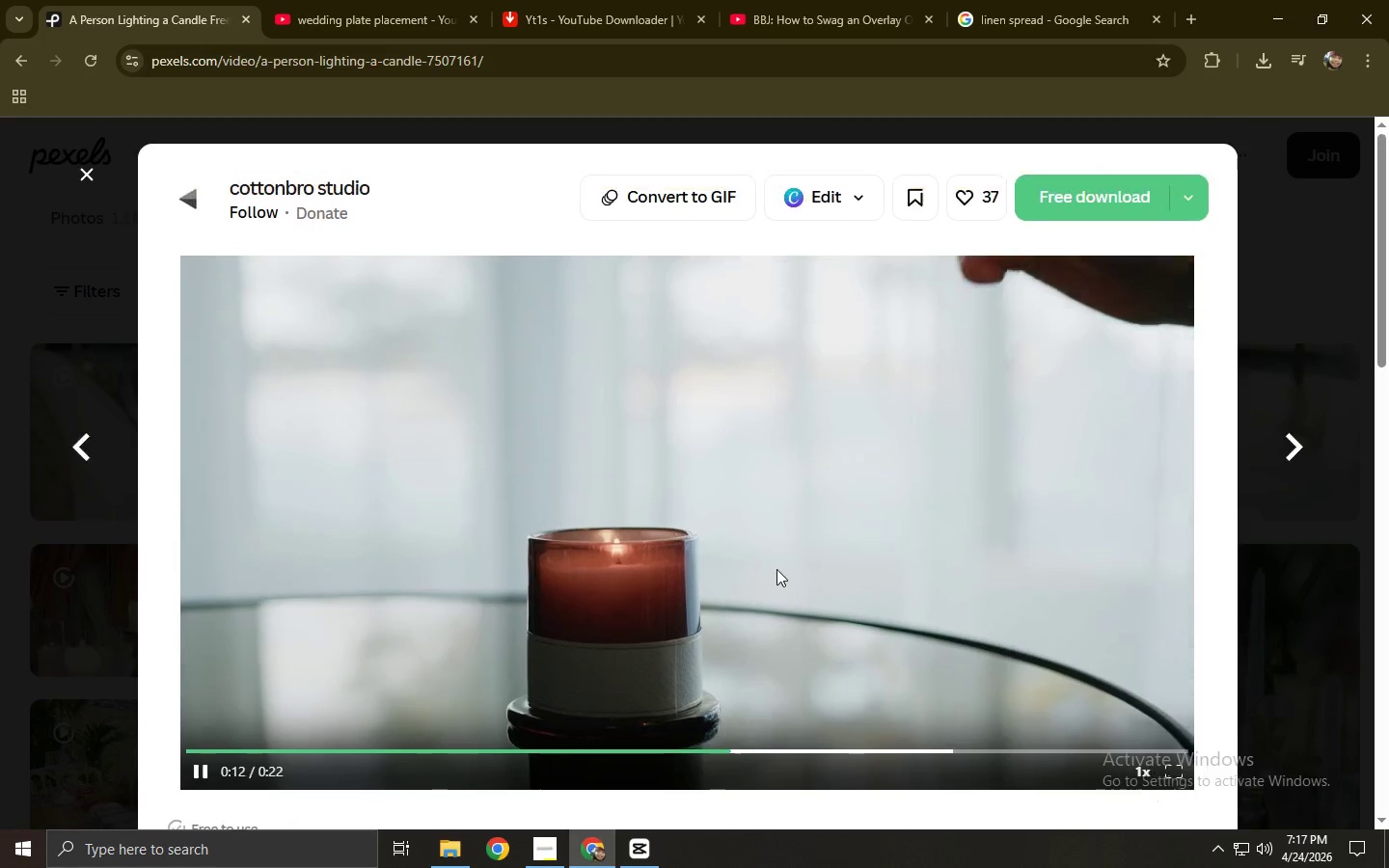 
left_click([571, 753])
 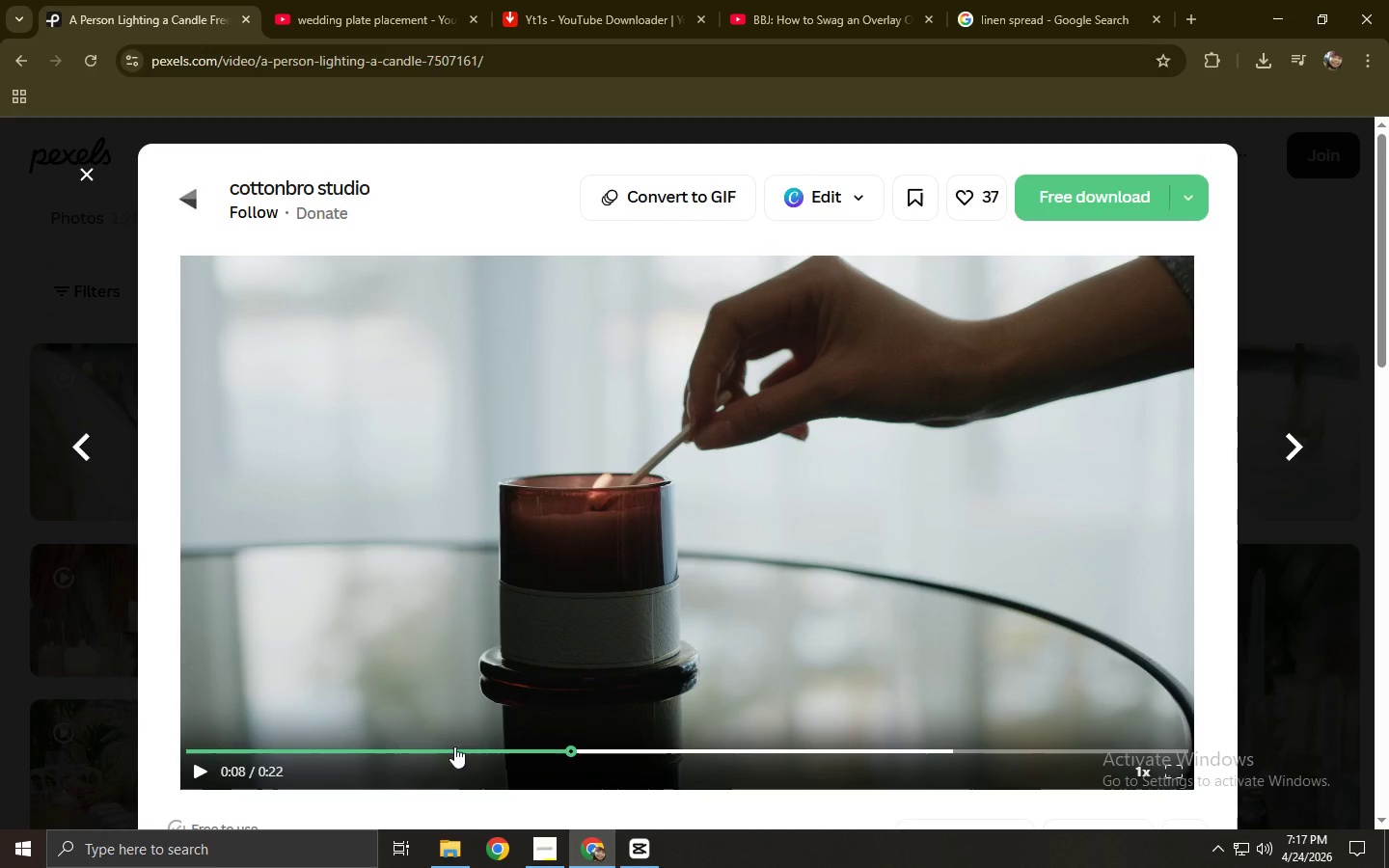 
left_click_drag(start_coordinate=[397, 747], to_coordinate=[390, 748])
 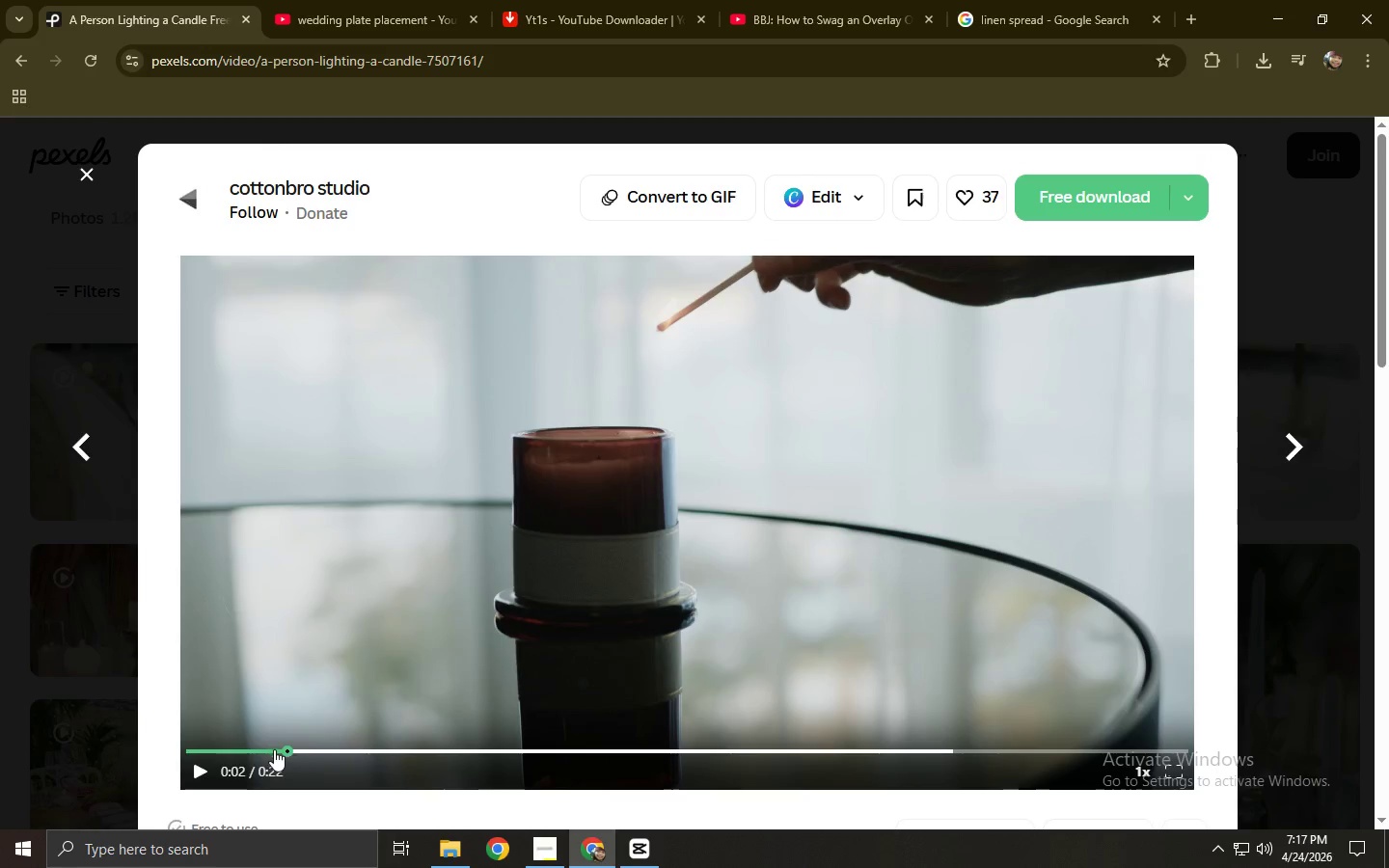 
left_click([228, 749])
 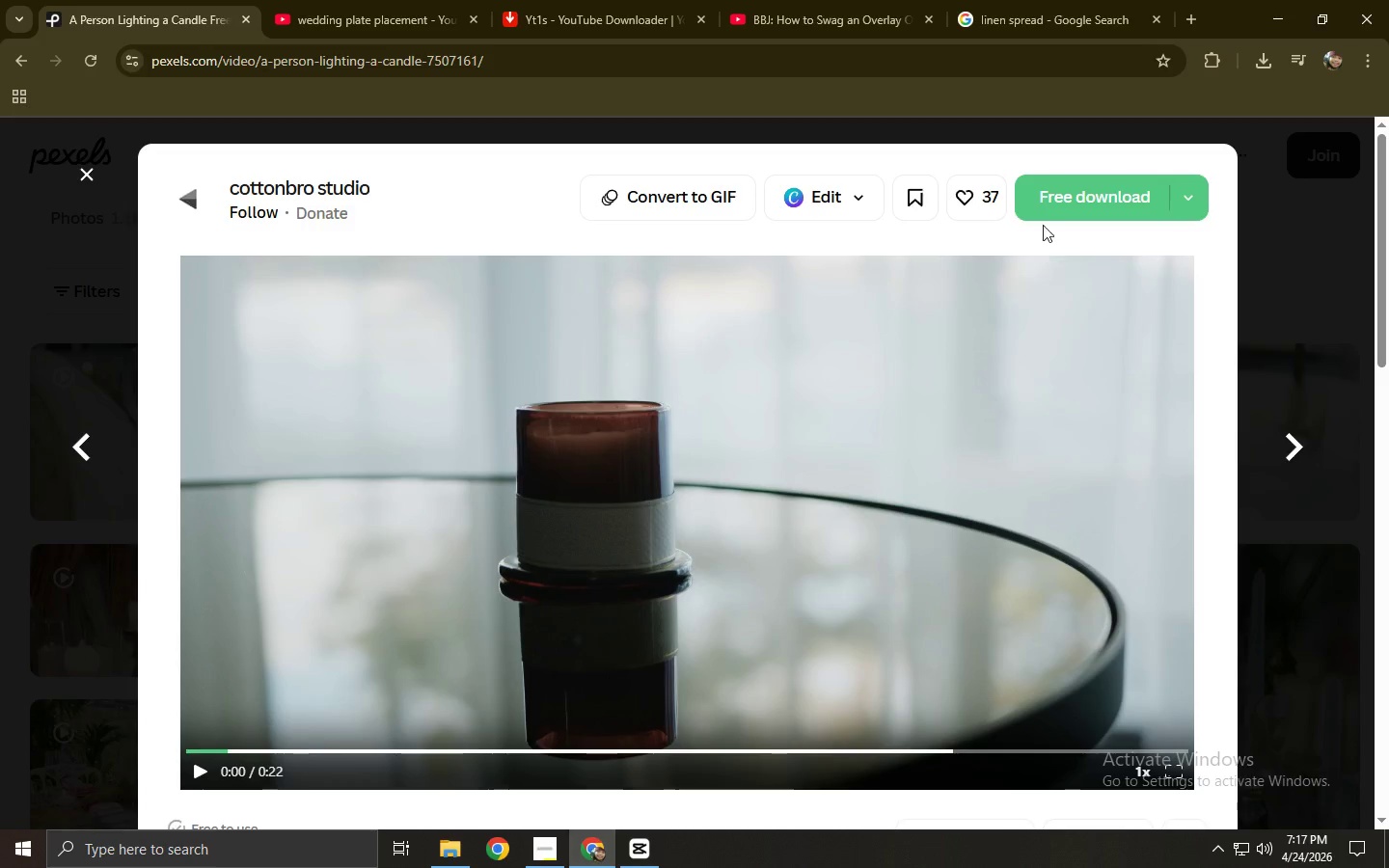 
left_click([1091, 204])
 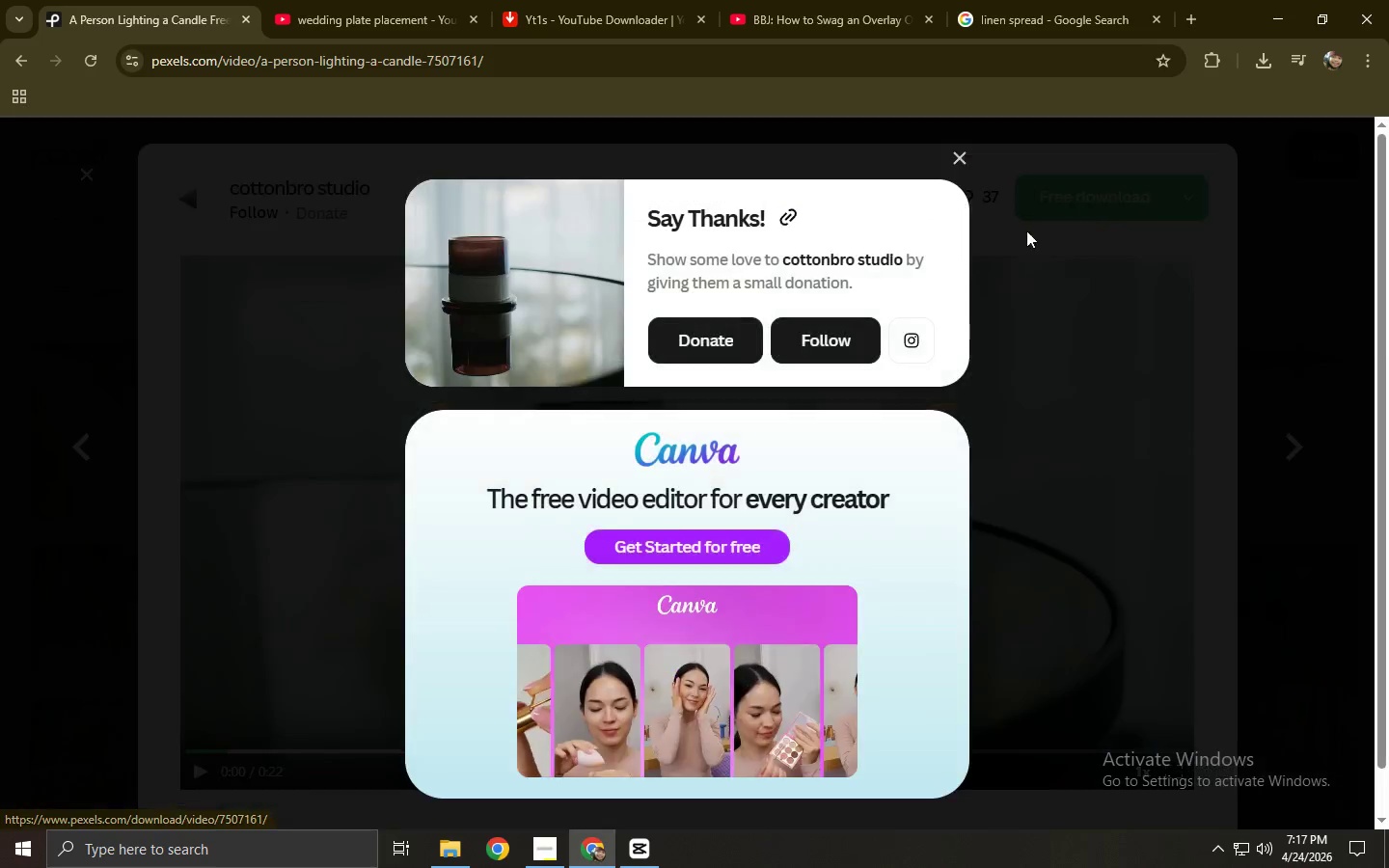 
left_click([1015, 393])
 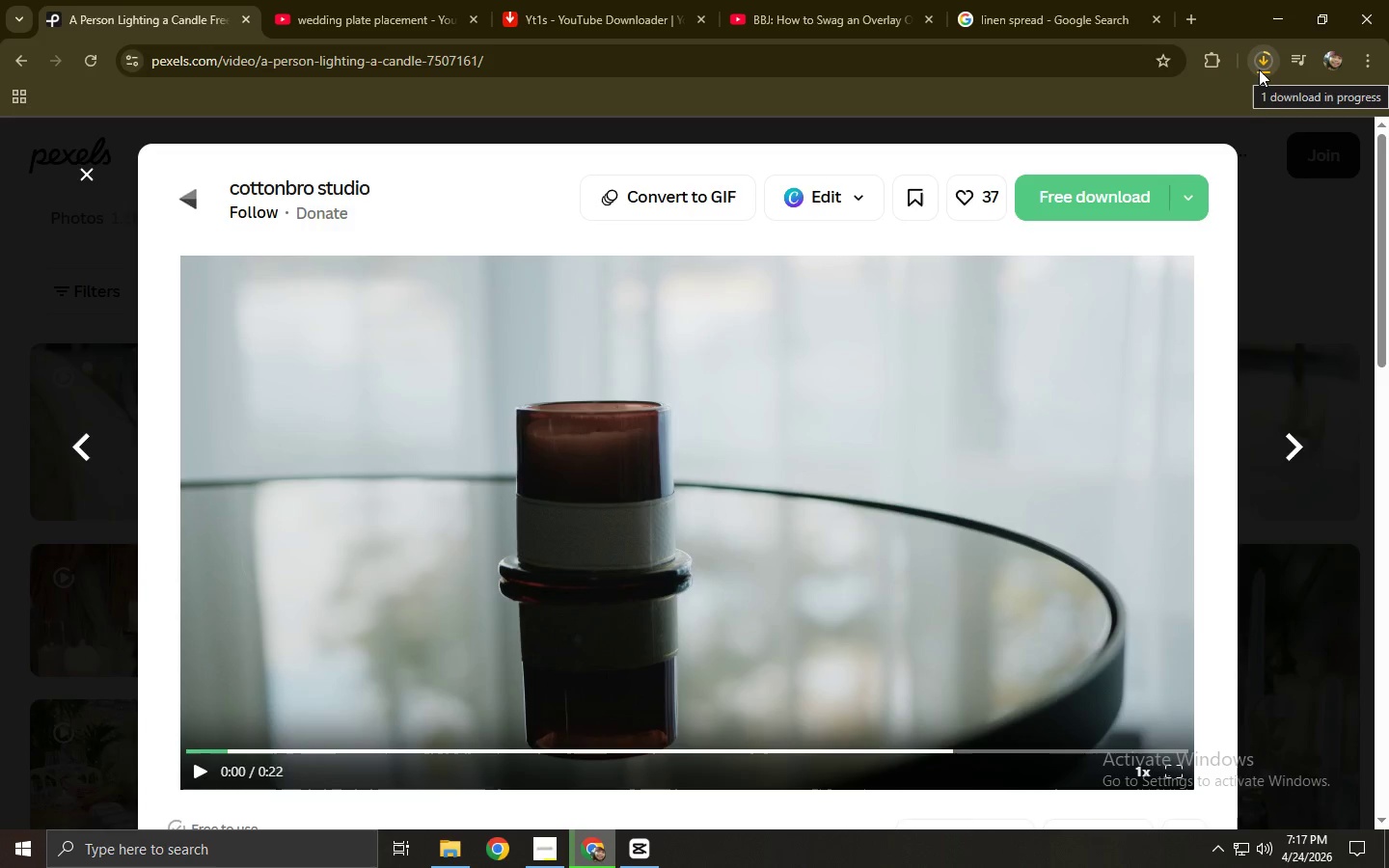 
left_click([1259, 69])
 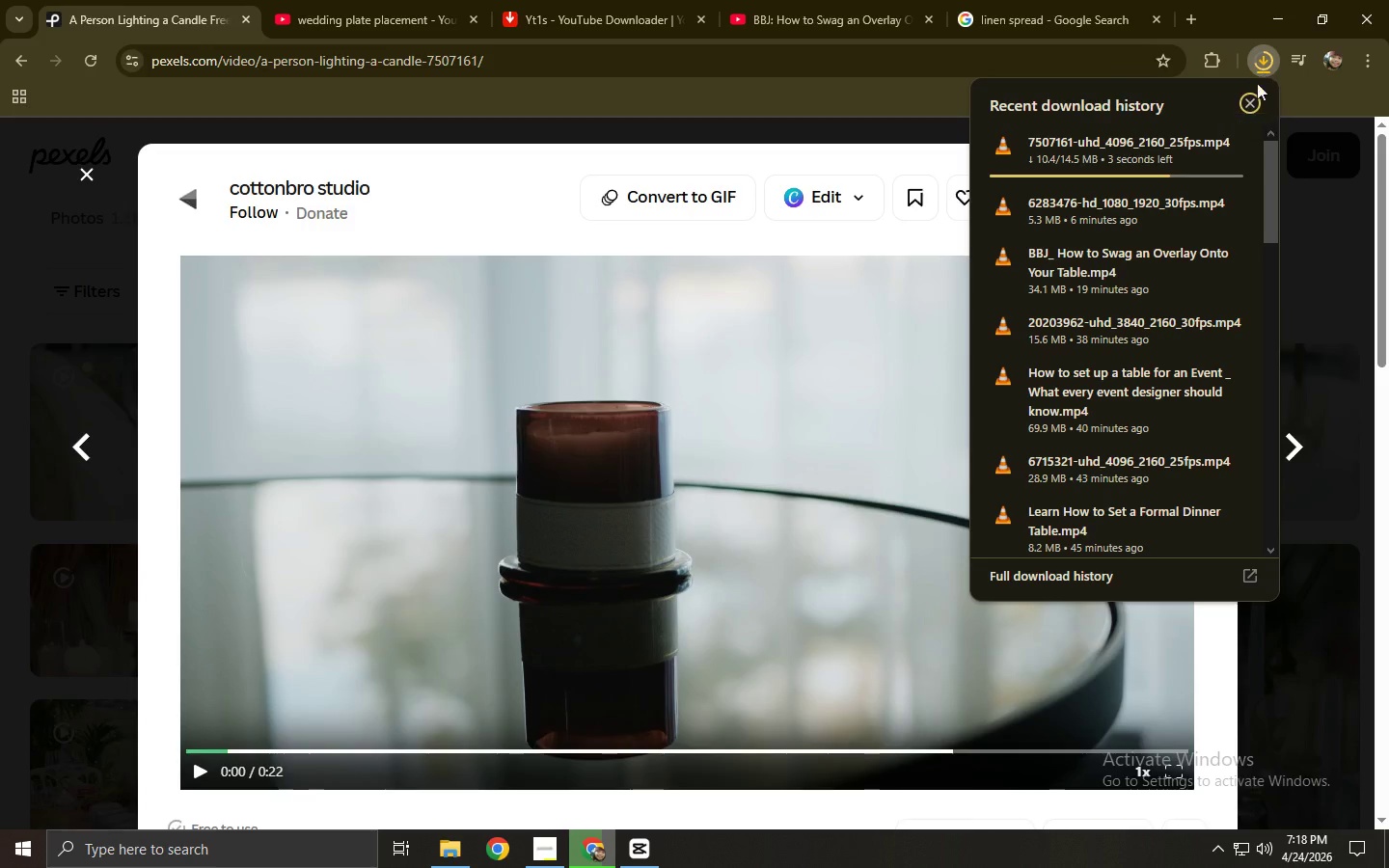 
wait(6.45)
 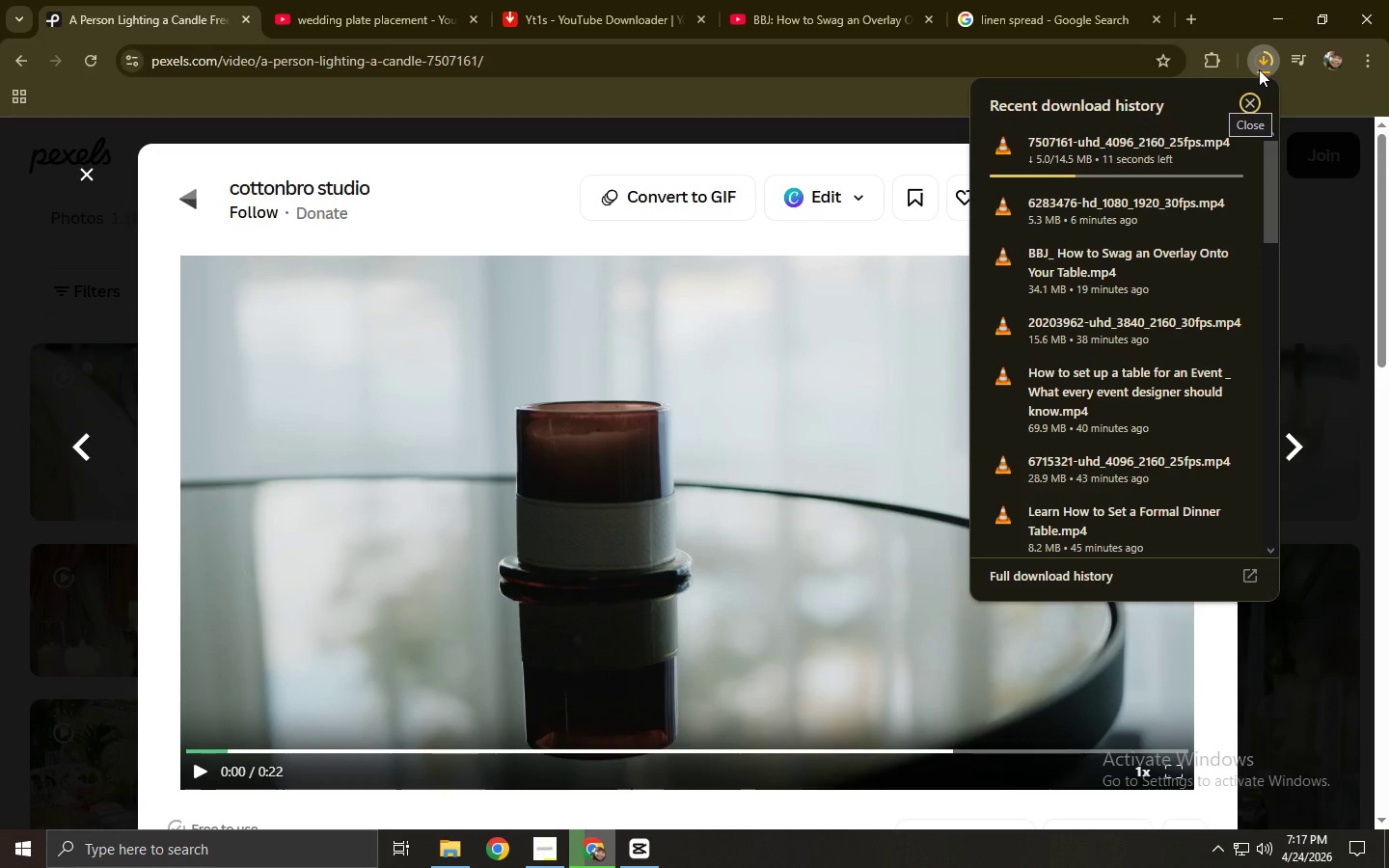 
left_click_drag(start_coordinate=[1104, 156], to_coordinate=[717, 611])
 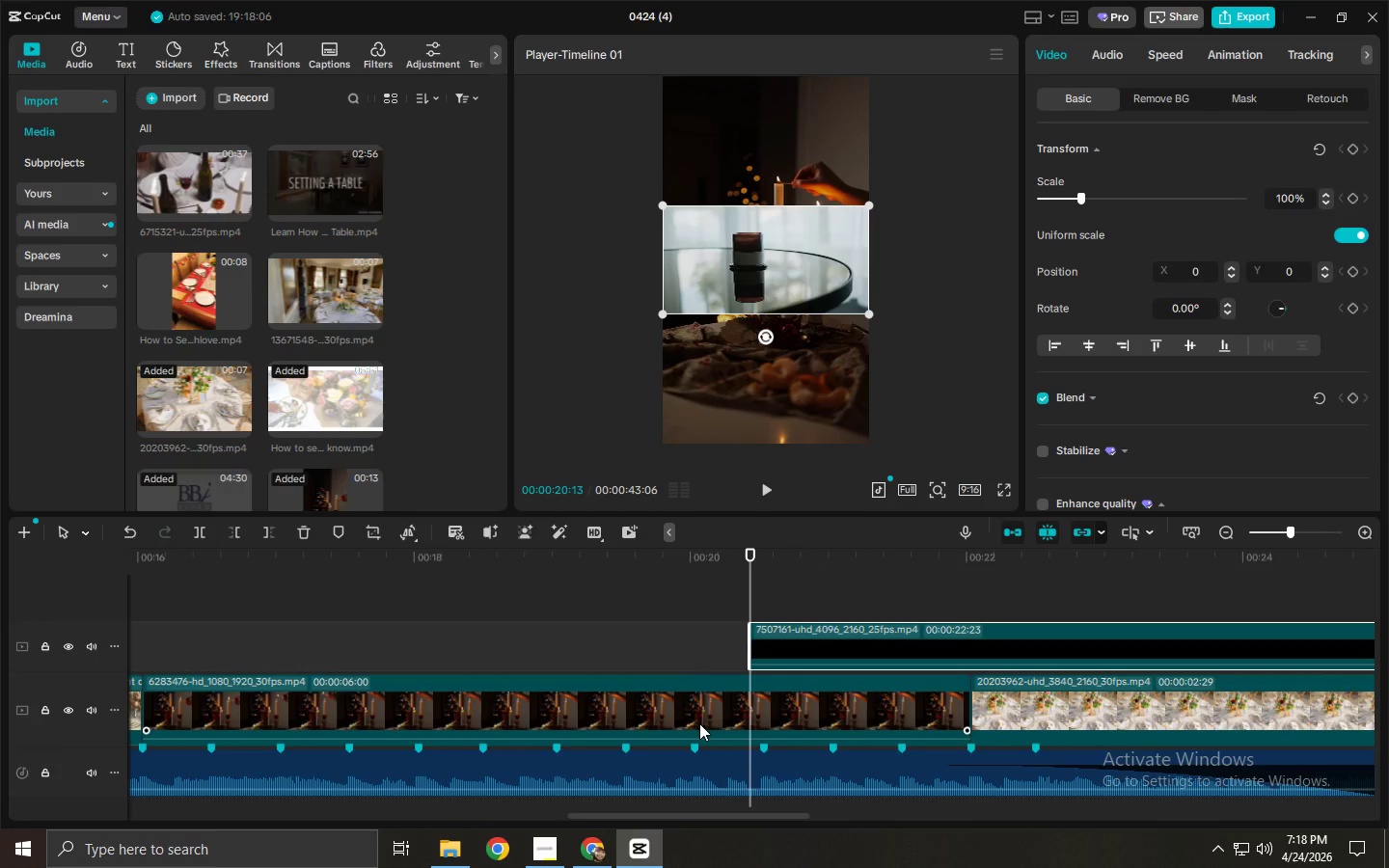 
key(Alt+Tab)
 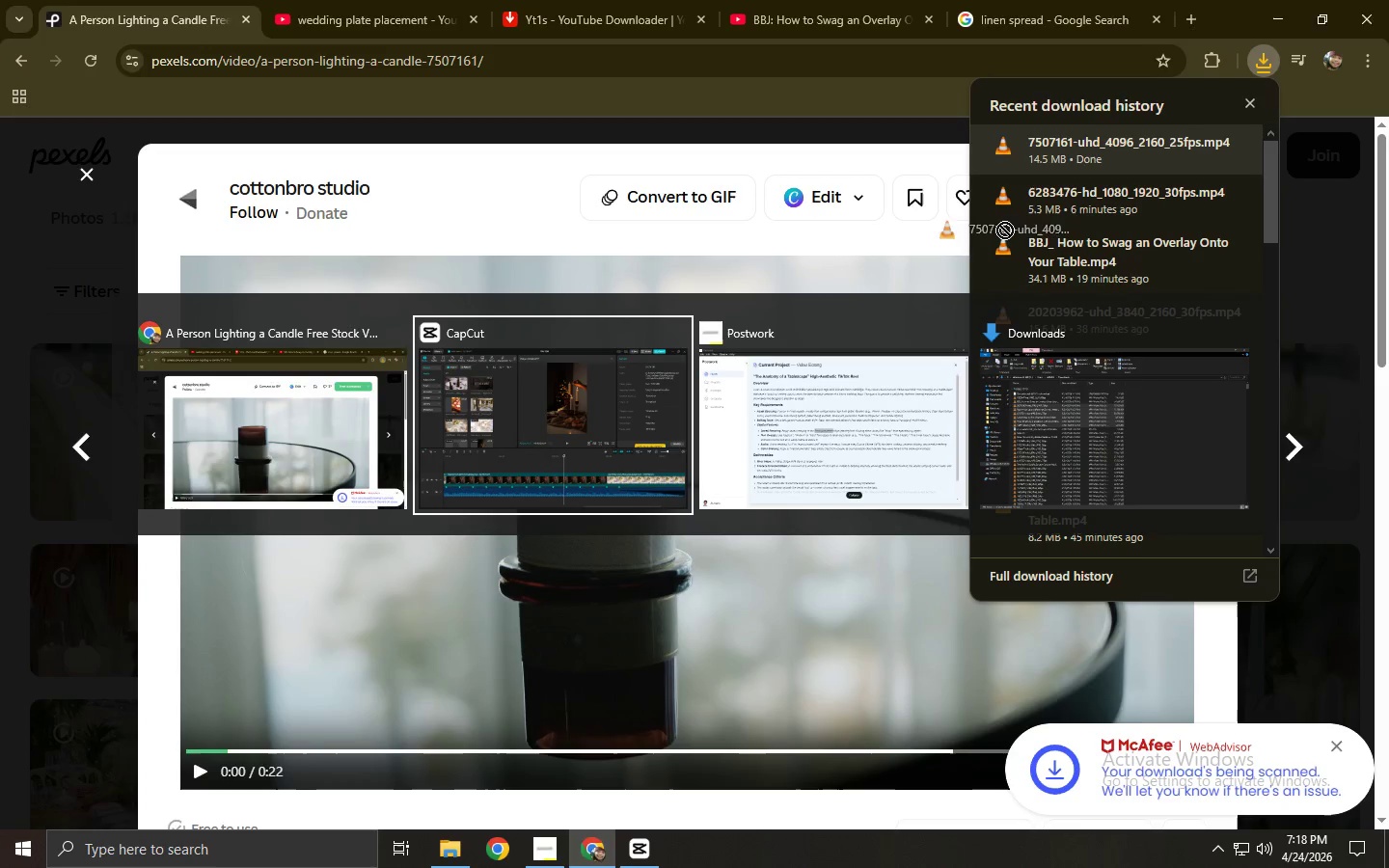 
left_click([699, 723])
 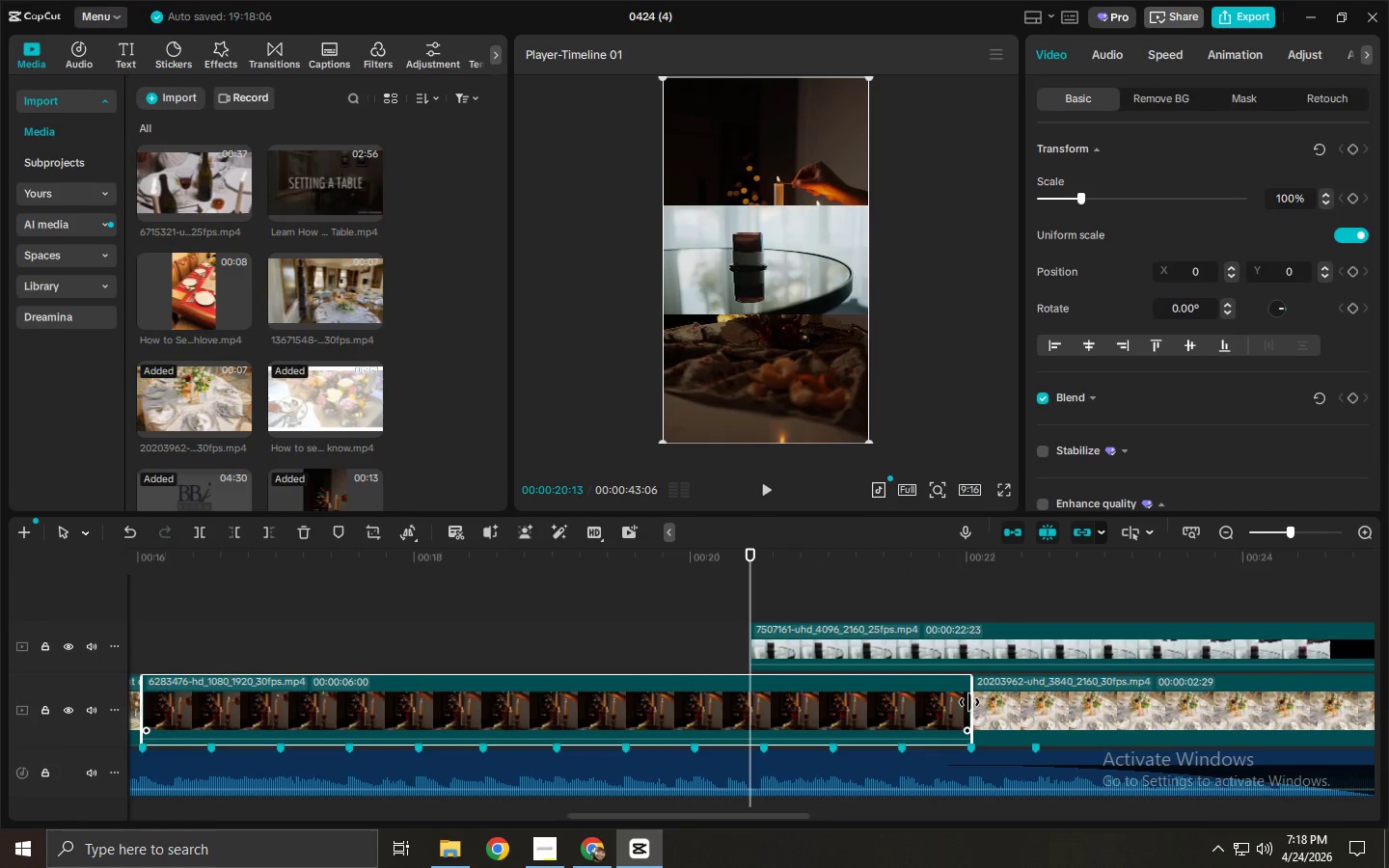 
left_click_drag(start_coordinate=[969, 702], to_coordinate=[481, 708])
 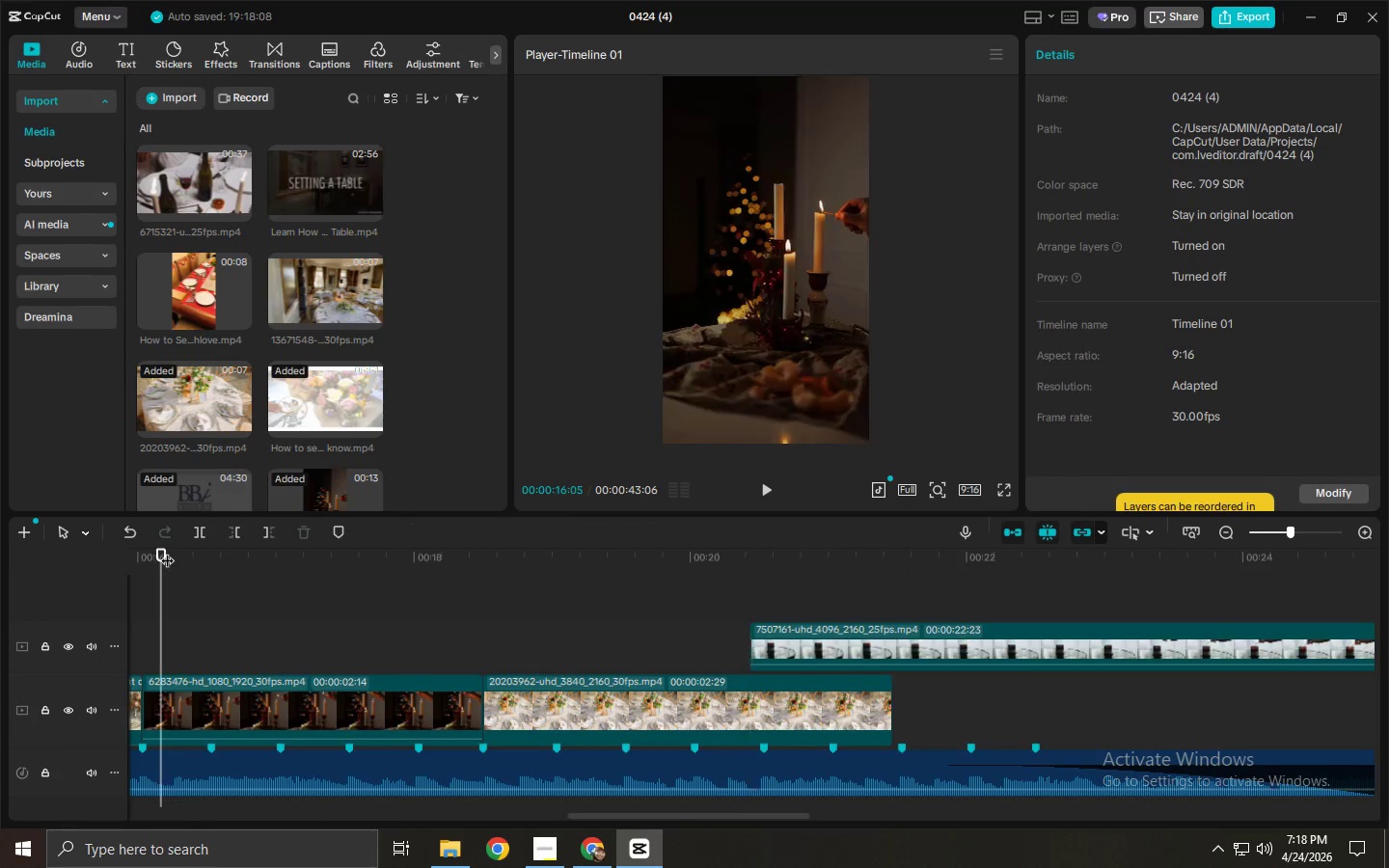 
double_click([147, 552])
 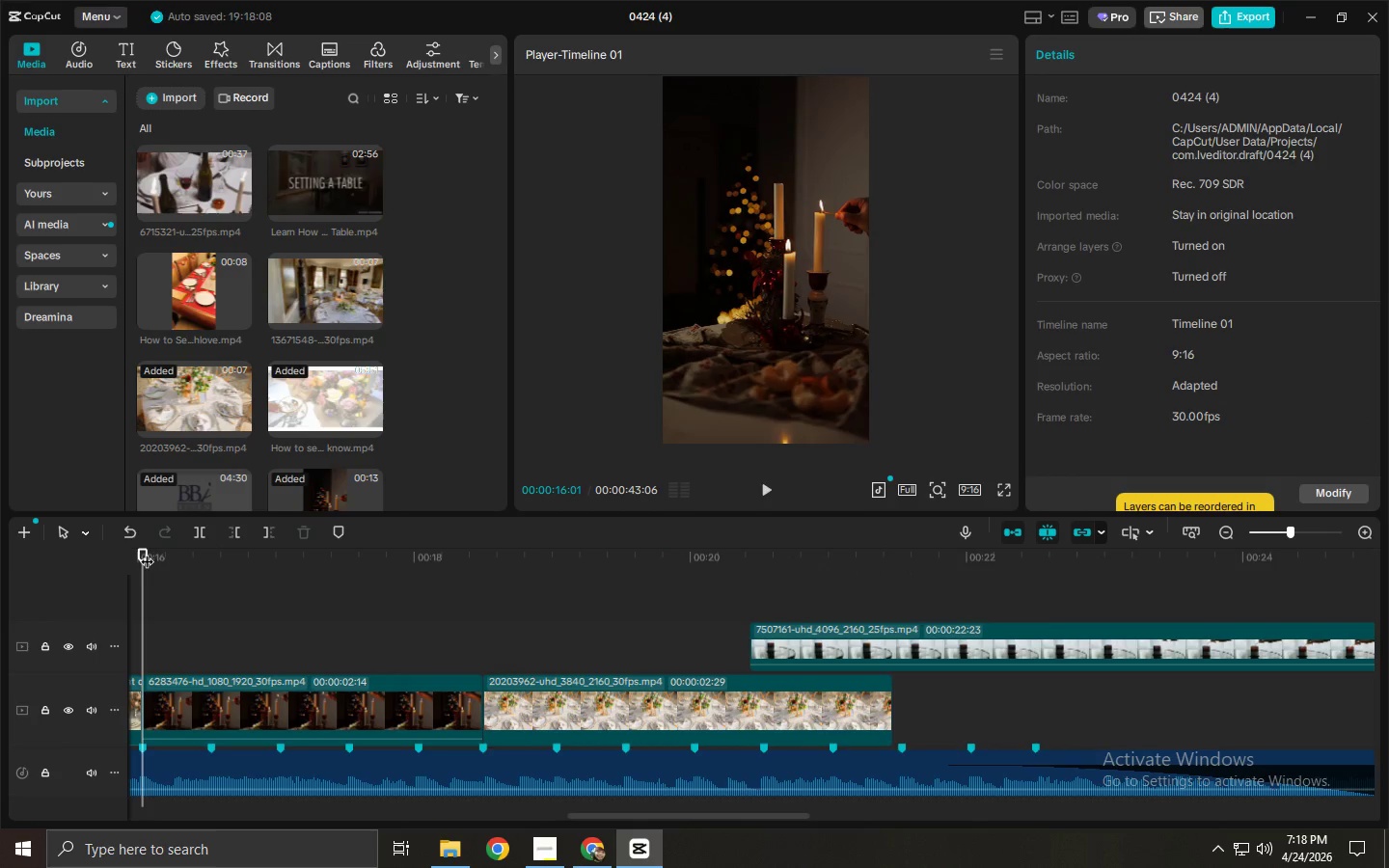 
key(Space)
 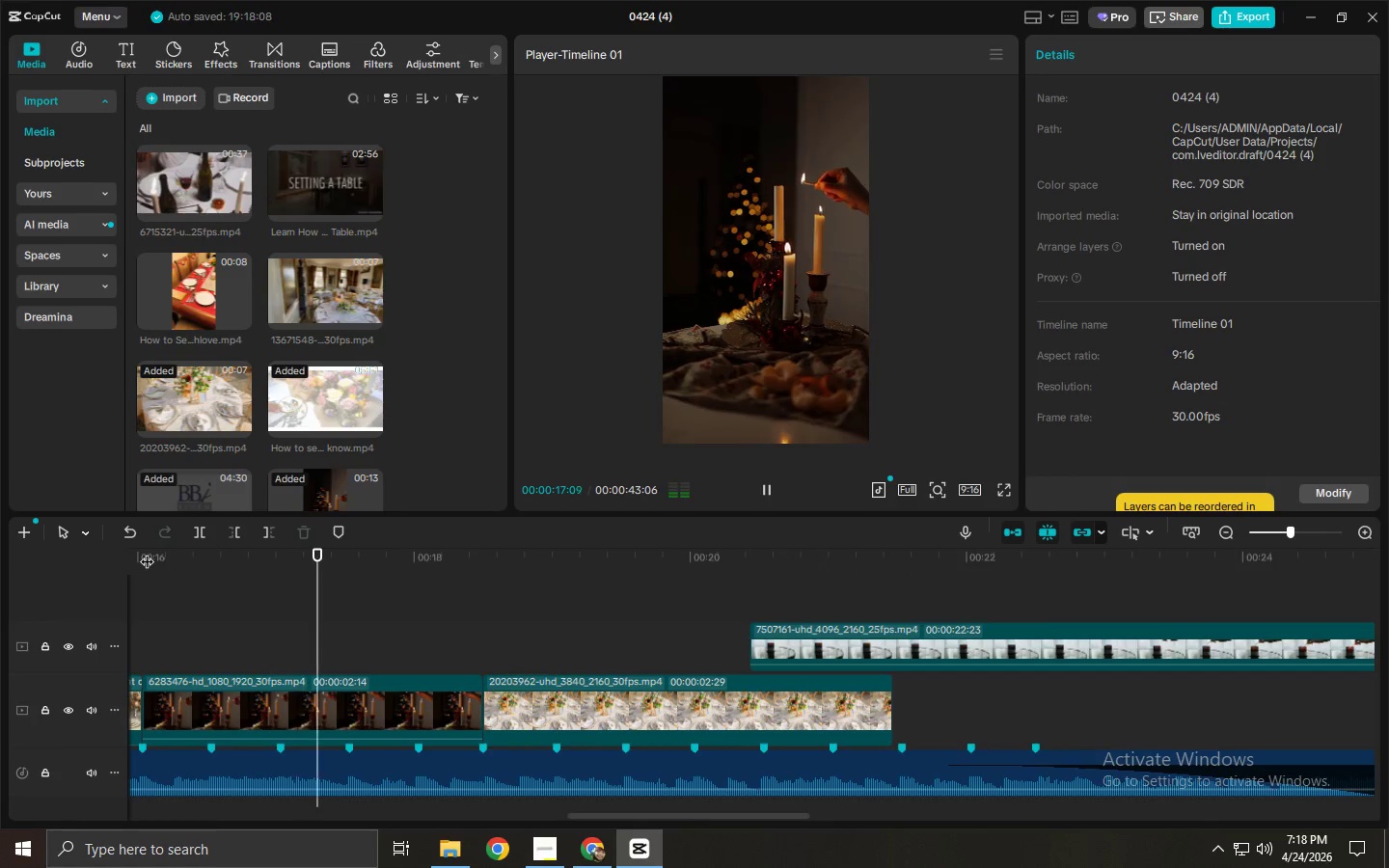 
key(Space)
 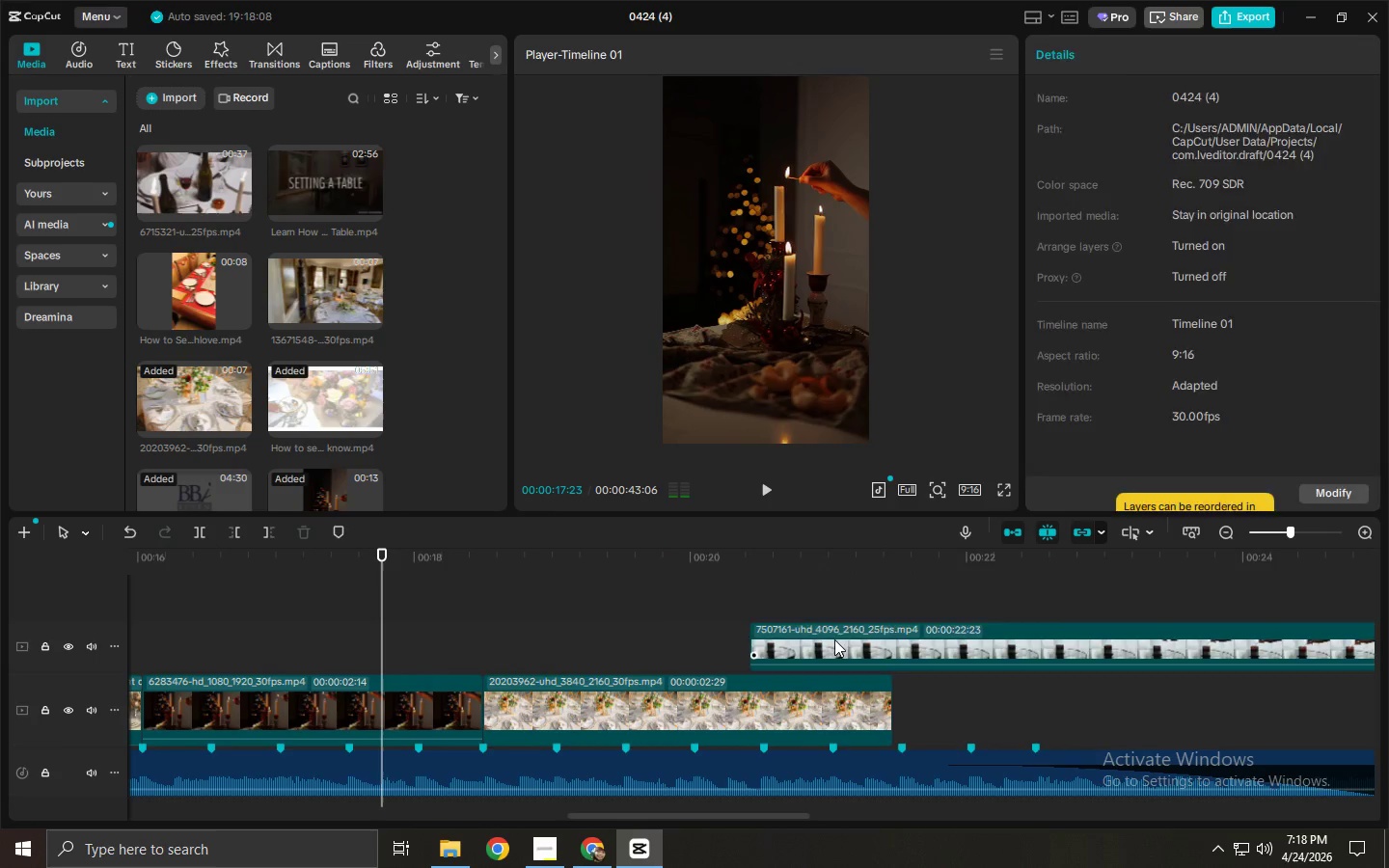 
left_click_drag(start_coordinate=[904, 639], to_coordinate=[531, 690])
 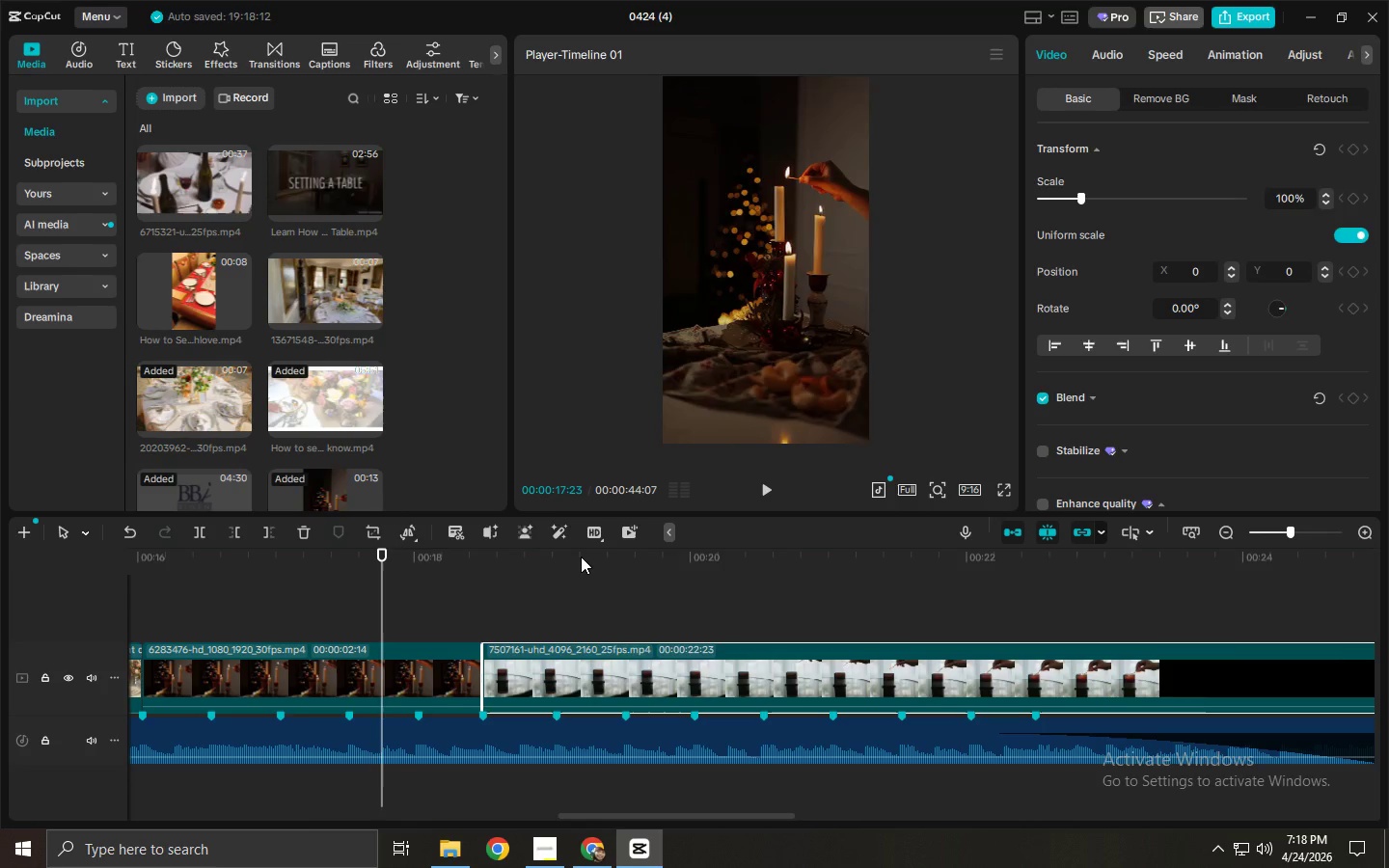 
left_click_drag(start_coordinate=[579, 554], to_coordinate=[962, 577])
 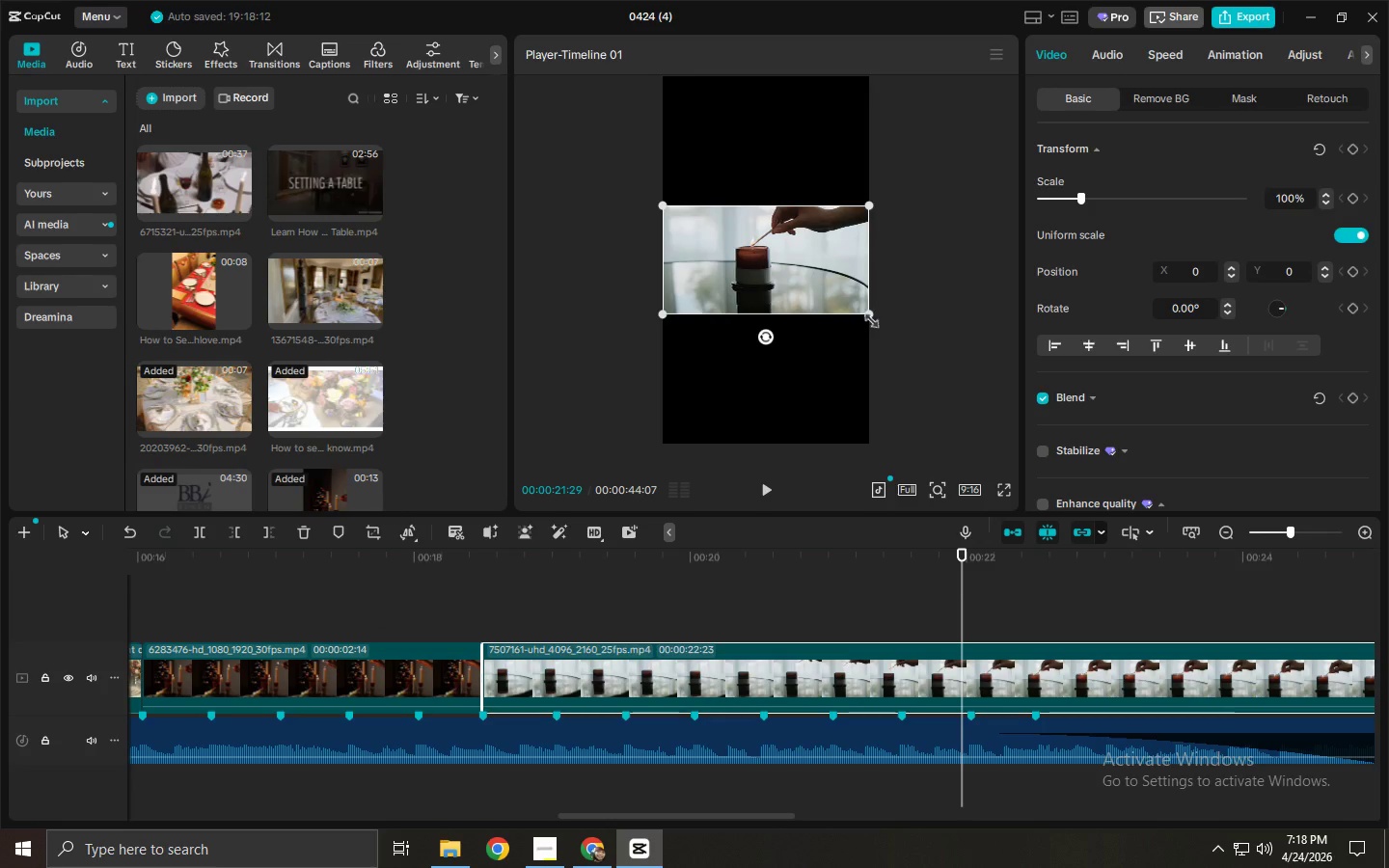 
left_click_drag(start_coordinate=[870, 307], to_coordinate=[1185, 574])
 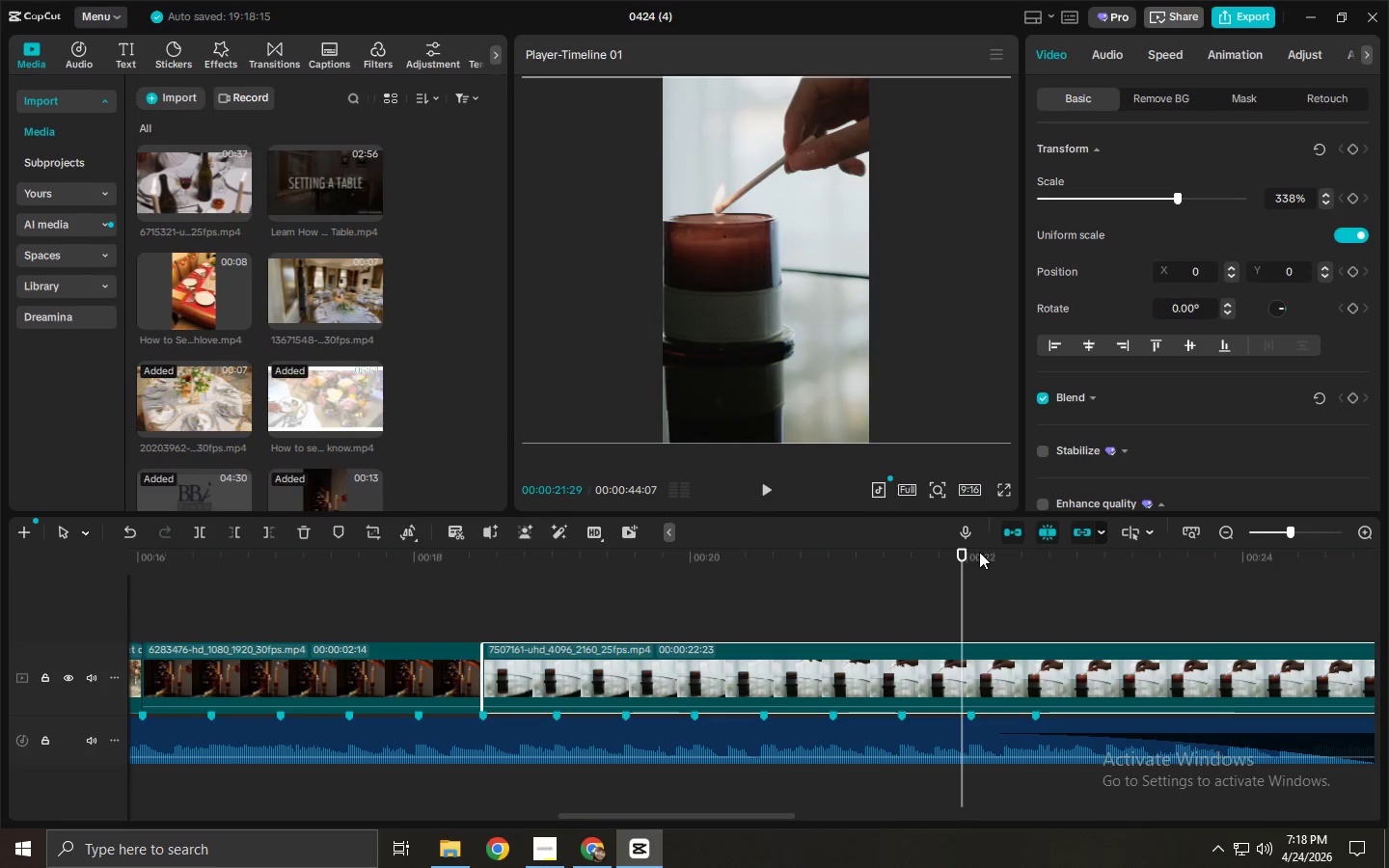 
left_click_drag(start_coordinate=[971, 548], to_coordinate=[722, 583])
 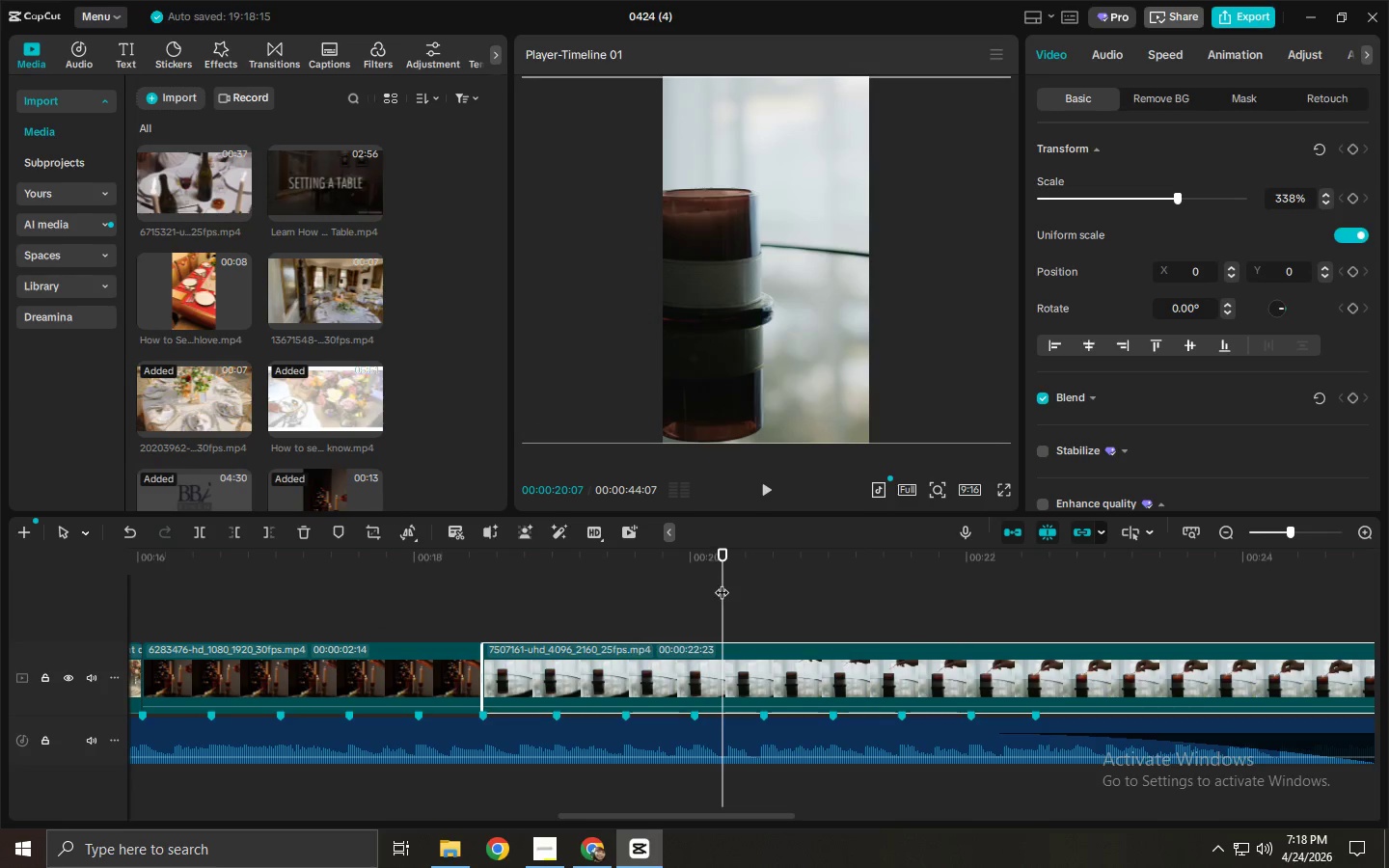 
key(Control+ControlLeft)
 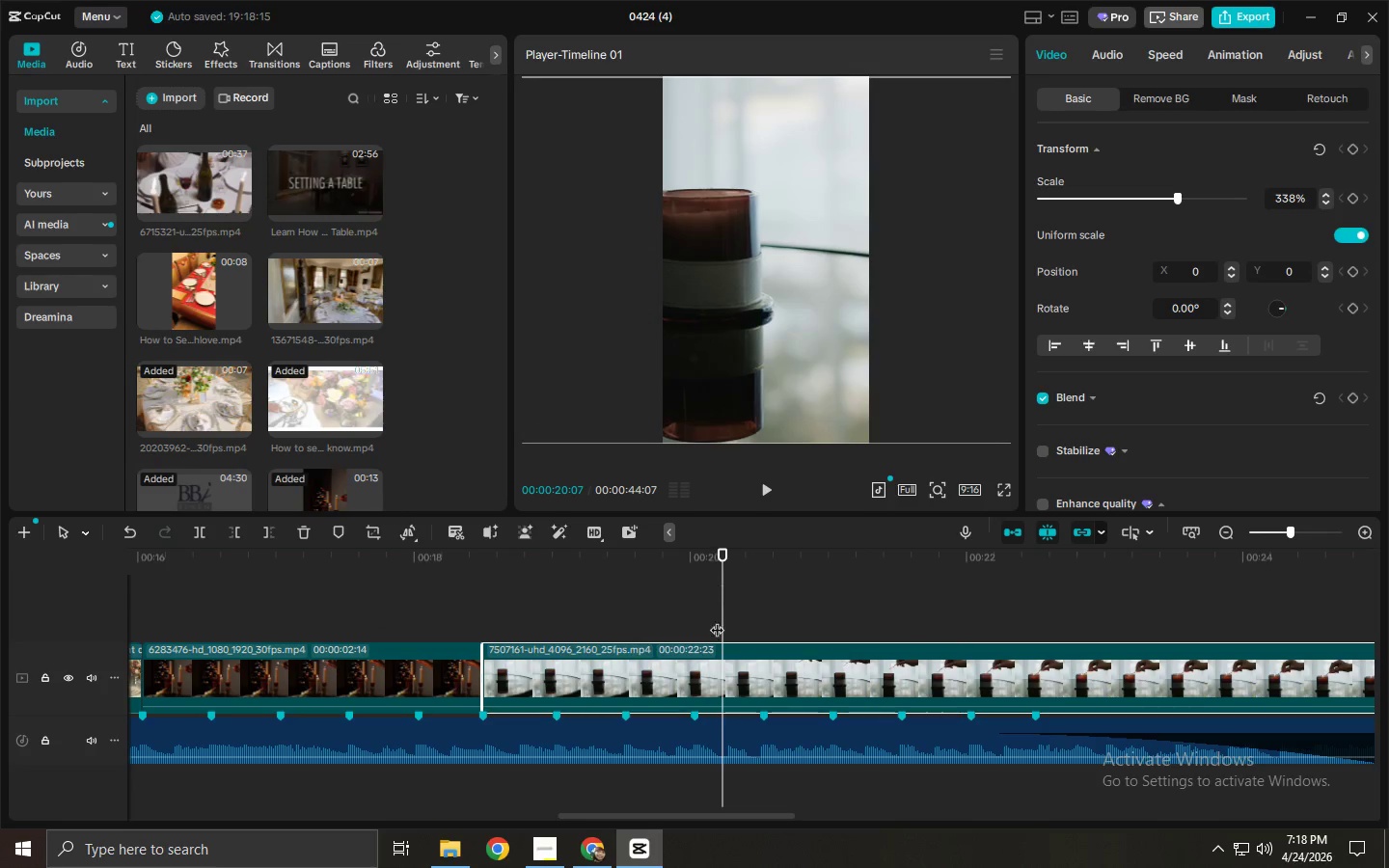 
key(Control+B)
 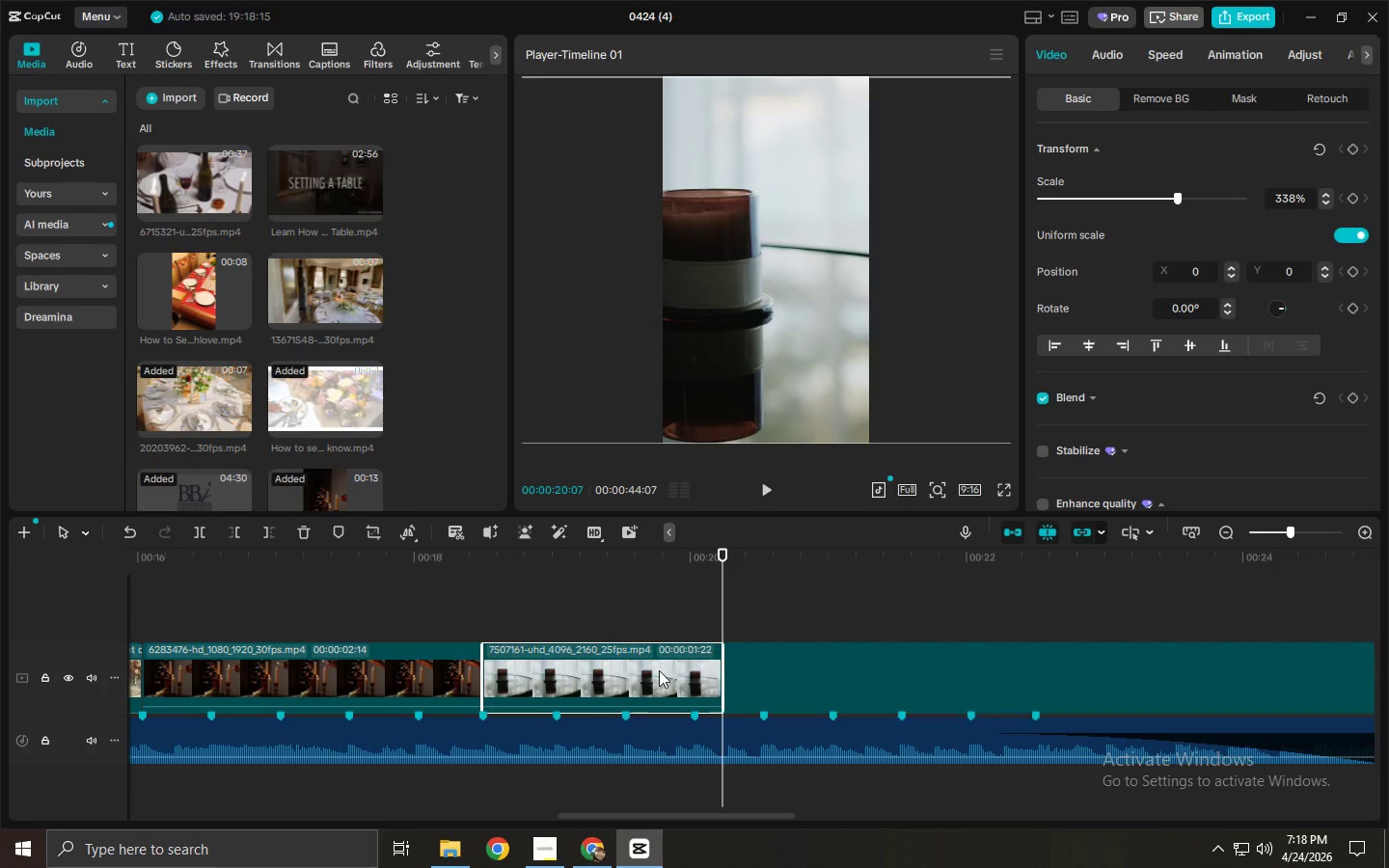 
left_click([655, 672])
 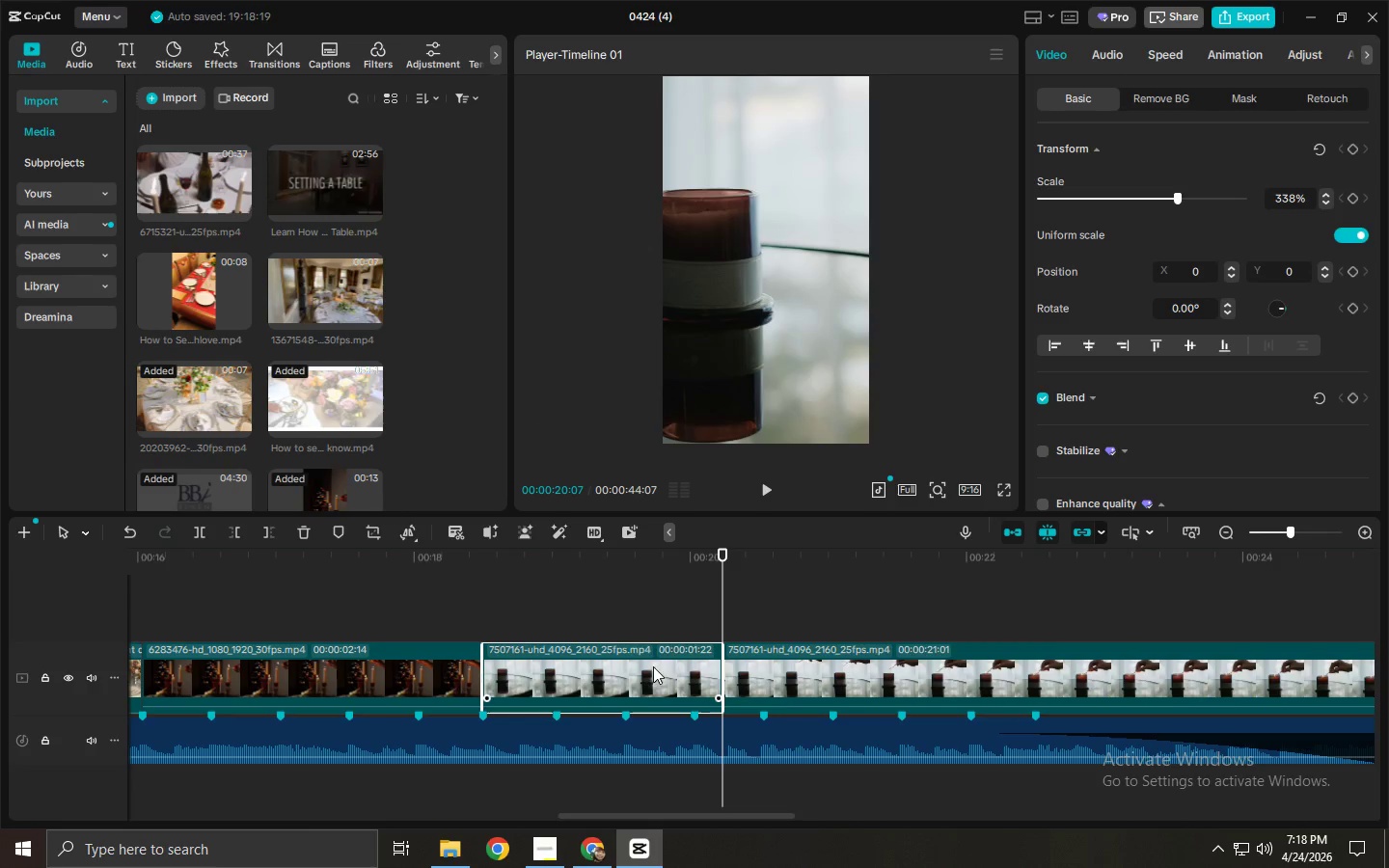 
key(Delete)
 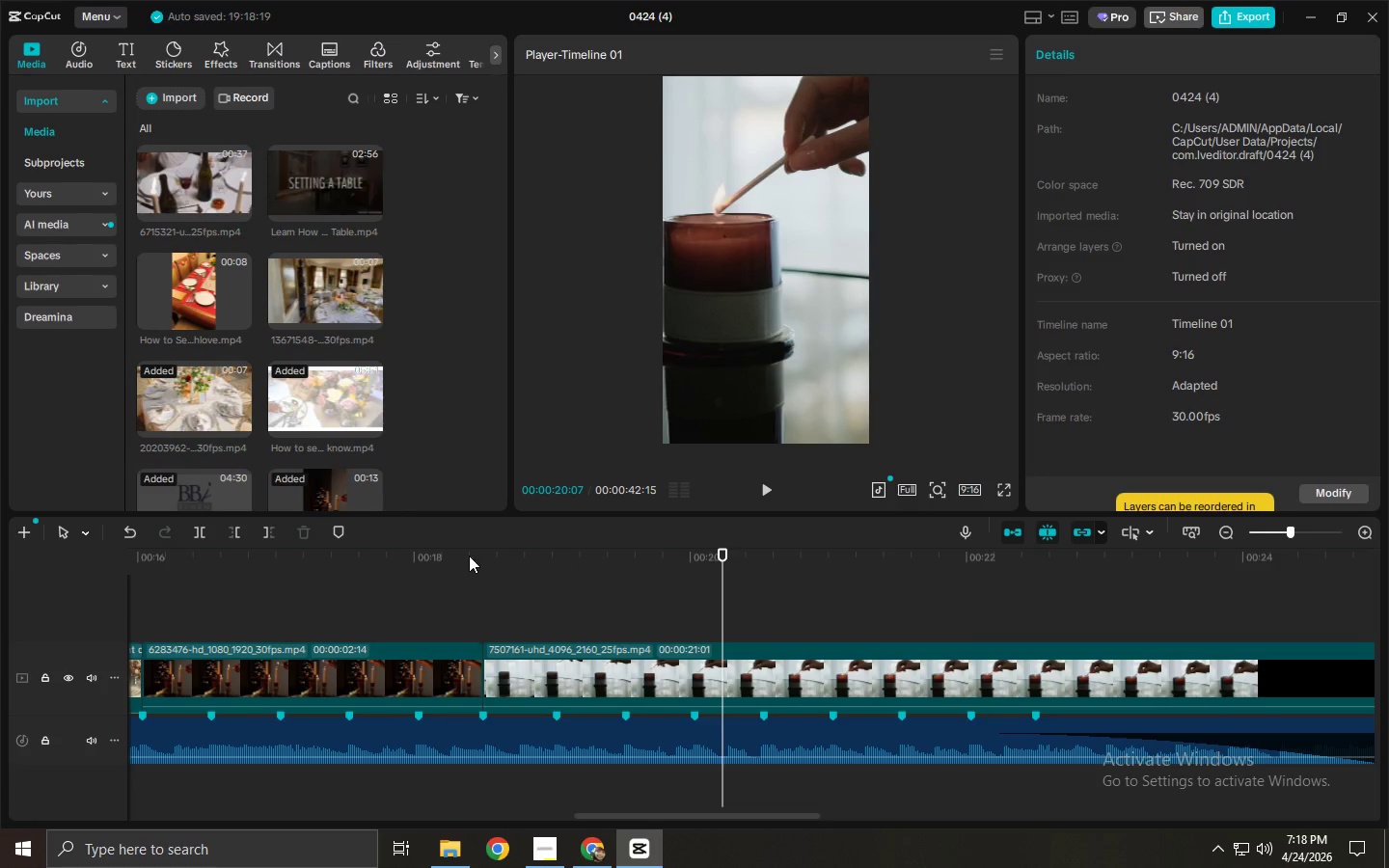 
left_click([469, 556])
 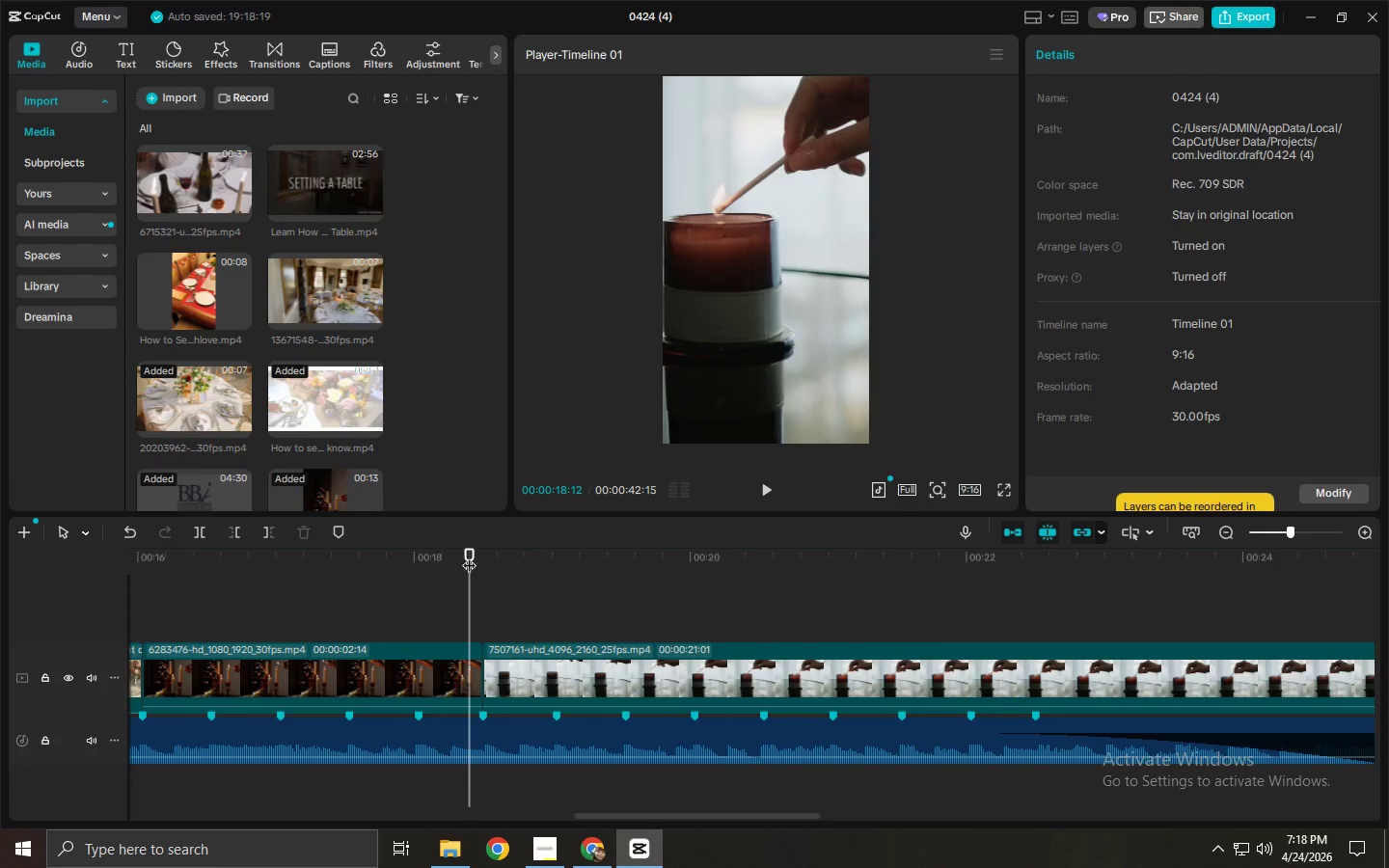 
key(Space)
 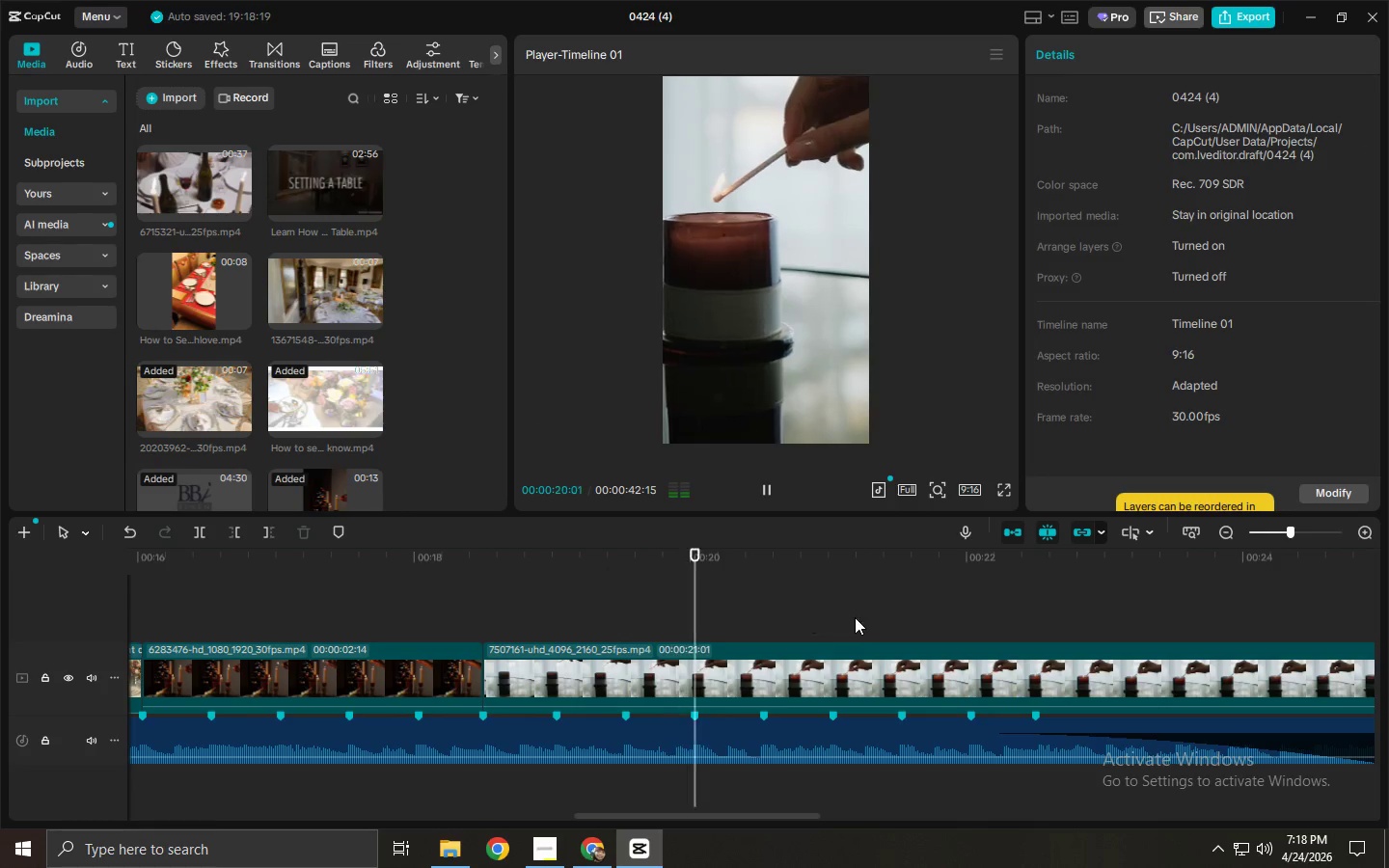 
key(Space)
 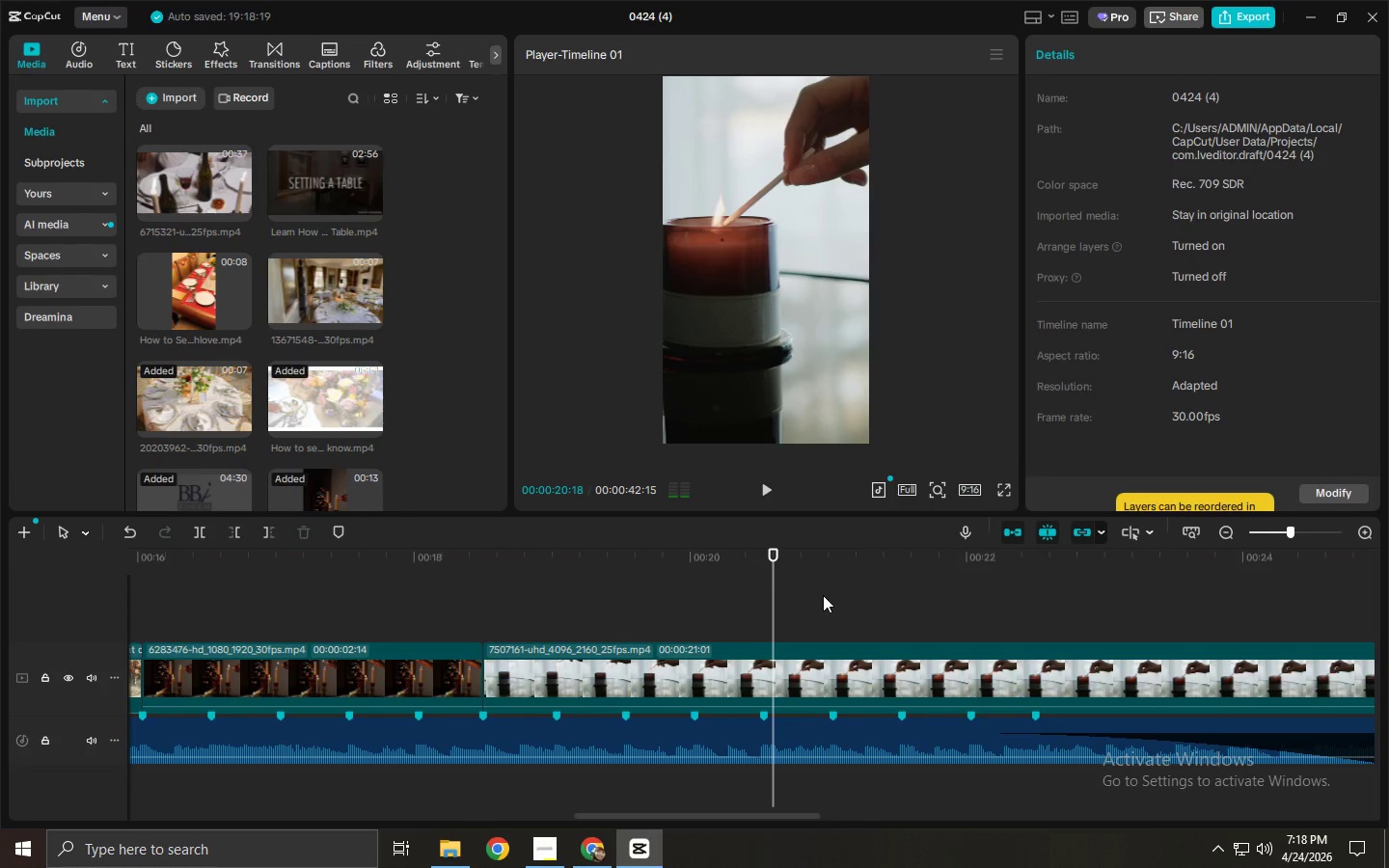 
left_click_drag(start_coordinate=[781, 578], to_coordinate=[809, 584])
 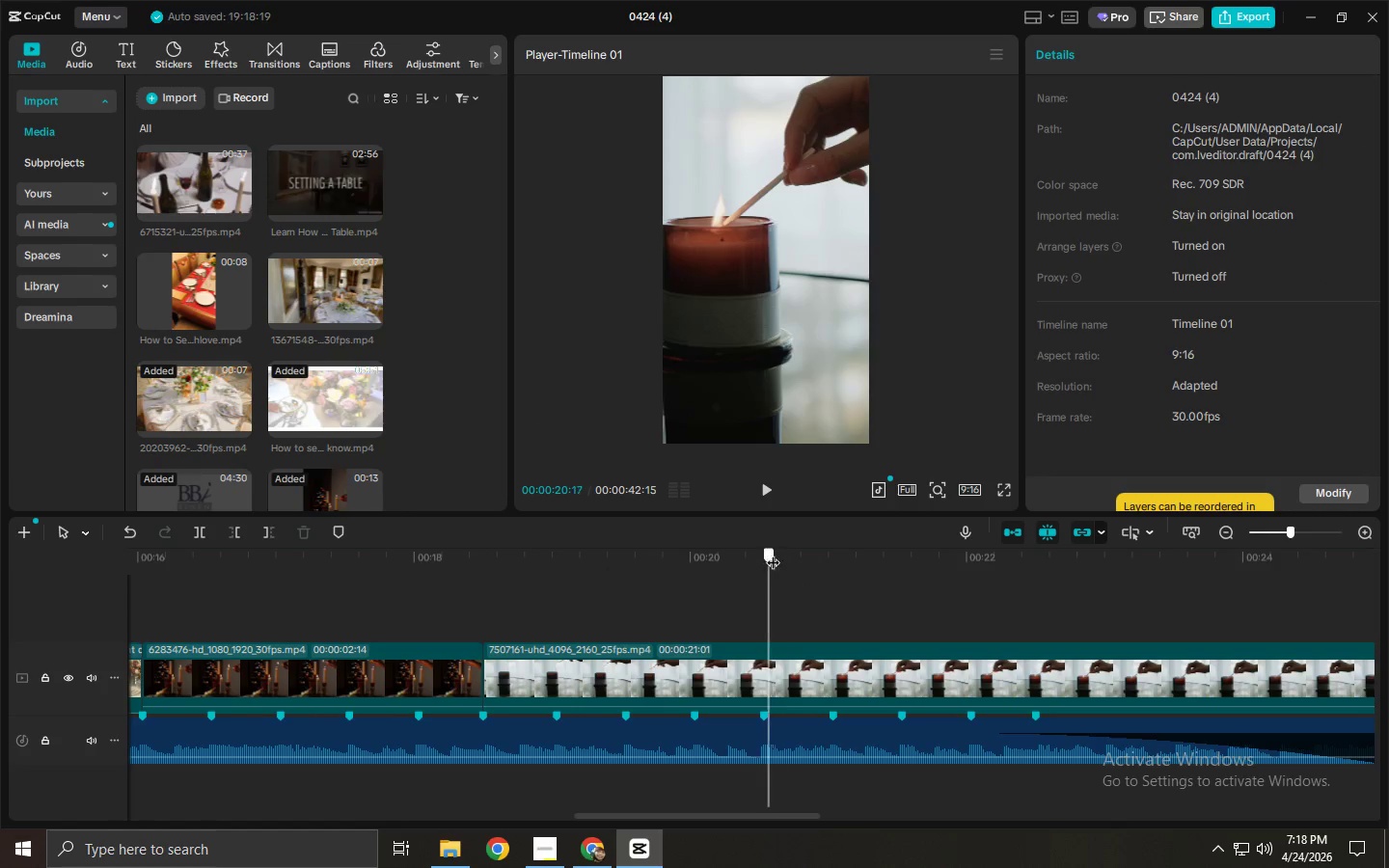 
left_click_drag(start_coordinate=[770, 553], to_coordinate=[830, 573])
 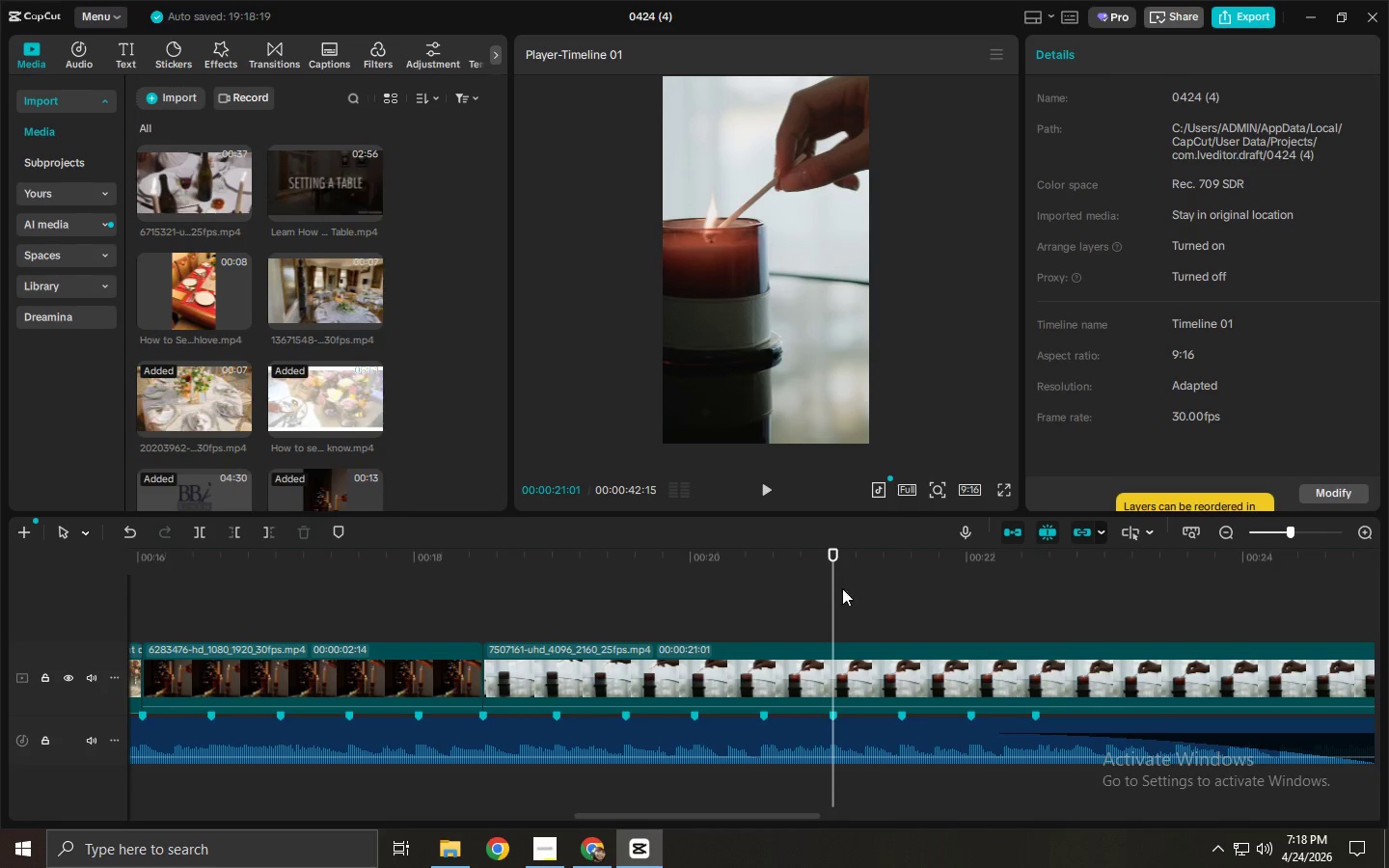 
key(Control+ControlLeft)
 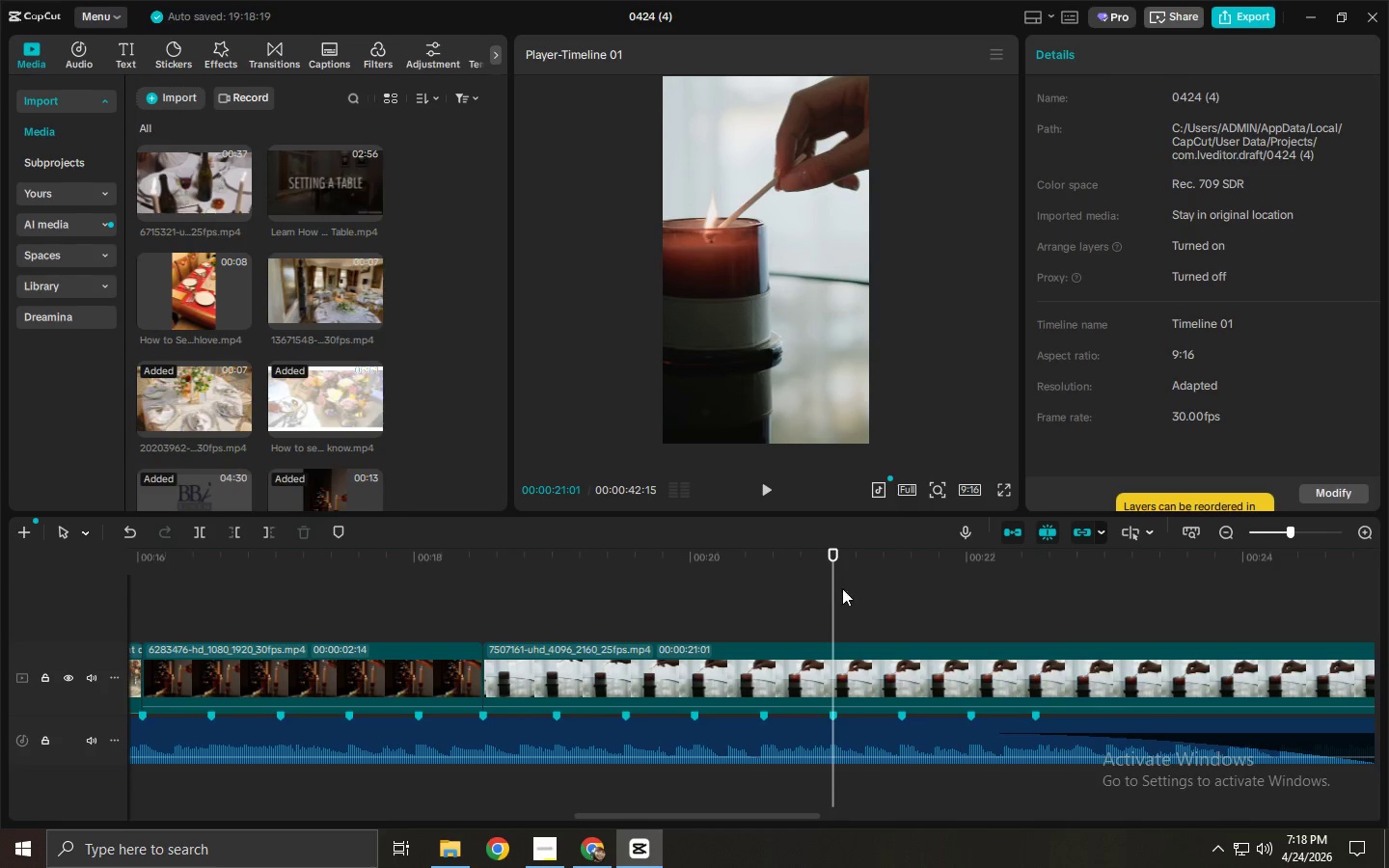 
key(Control+B)
 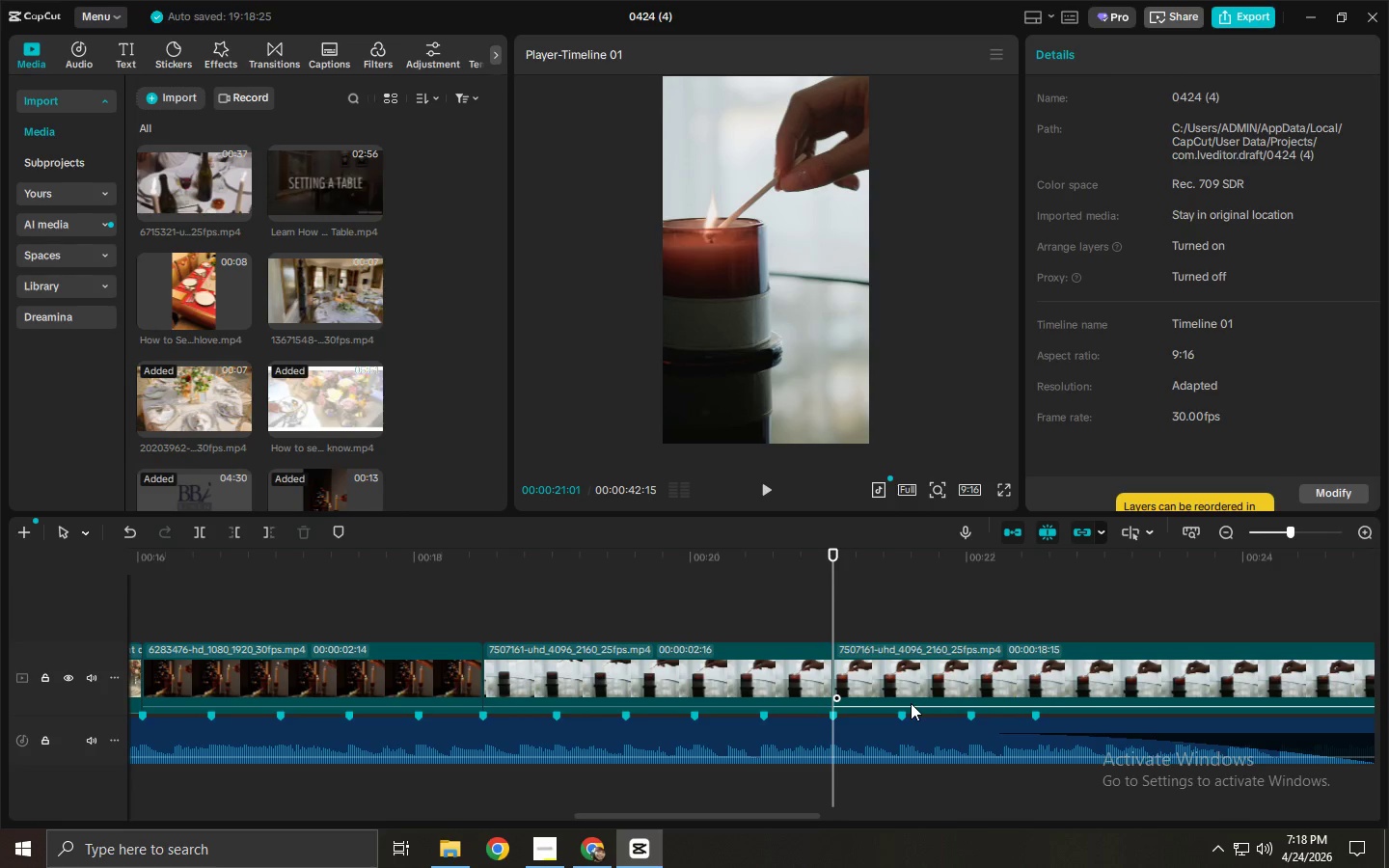 
left_click([911, 703])
 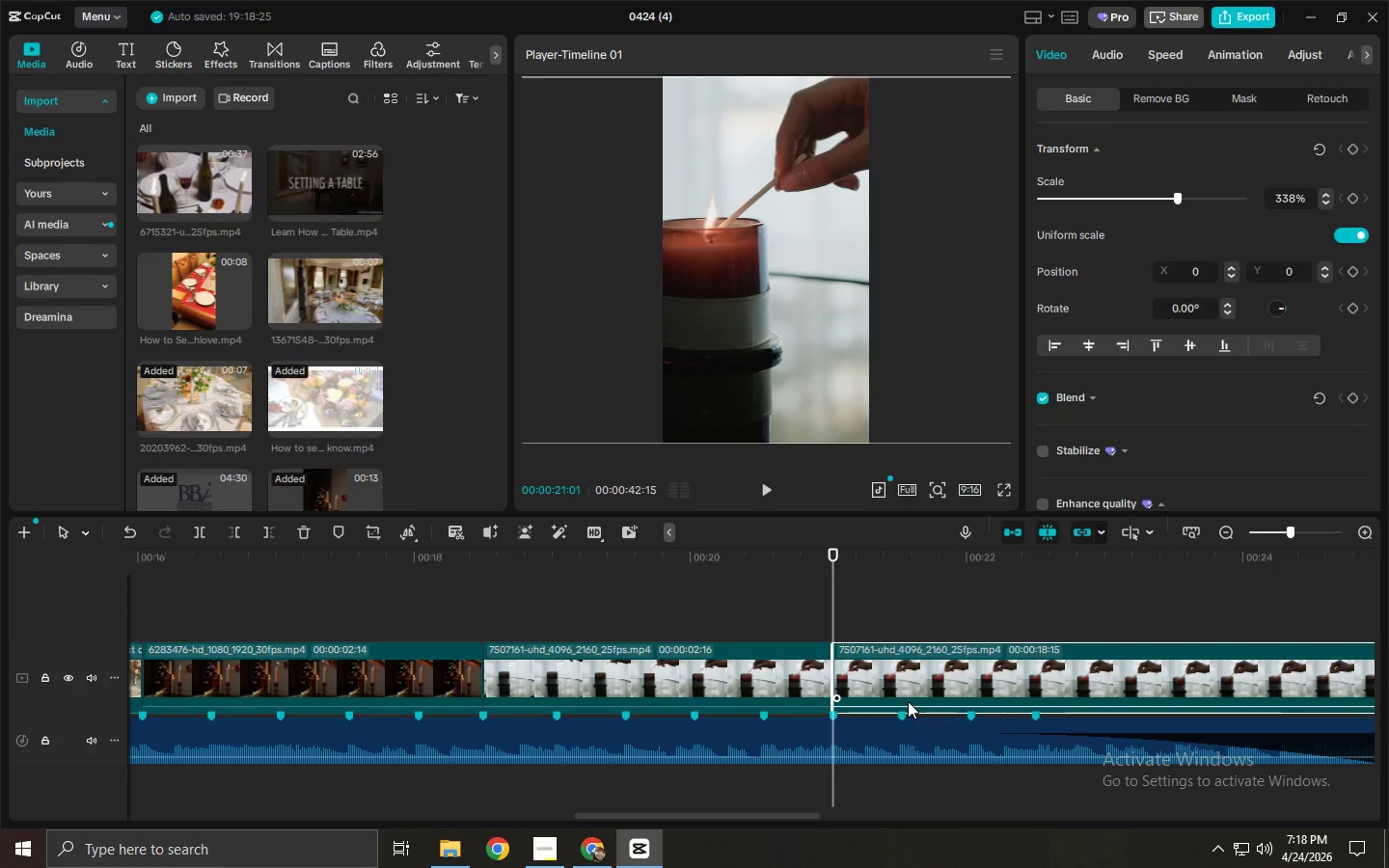 
key(Delete)
 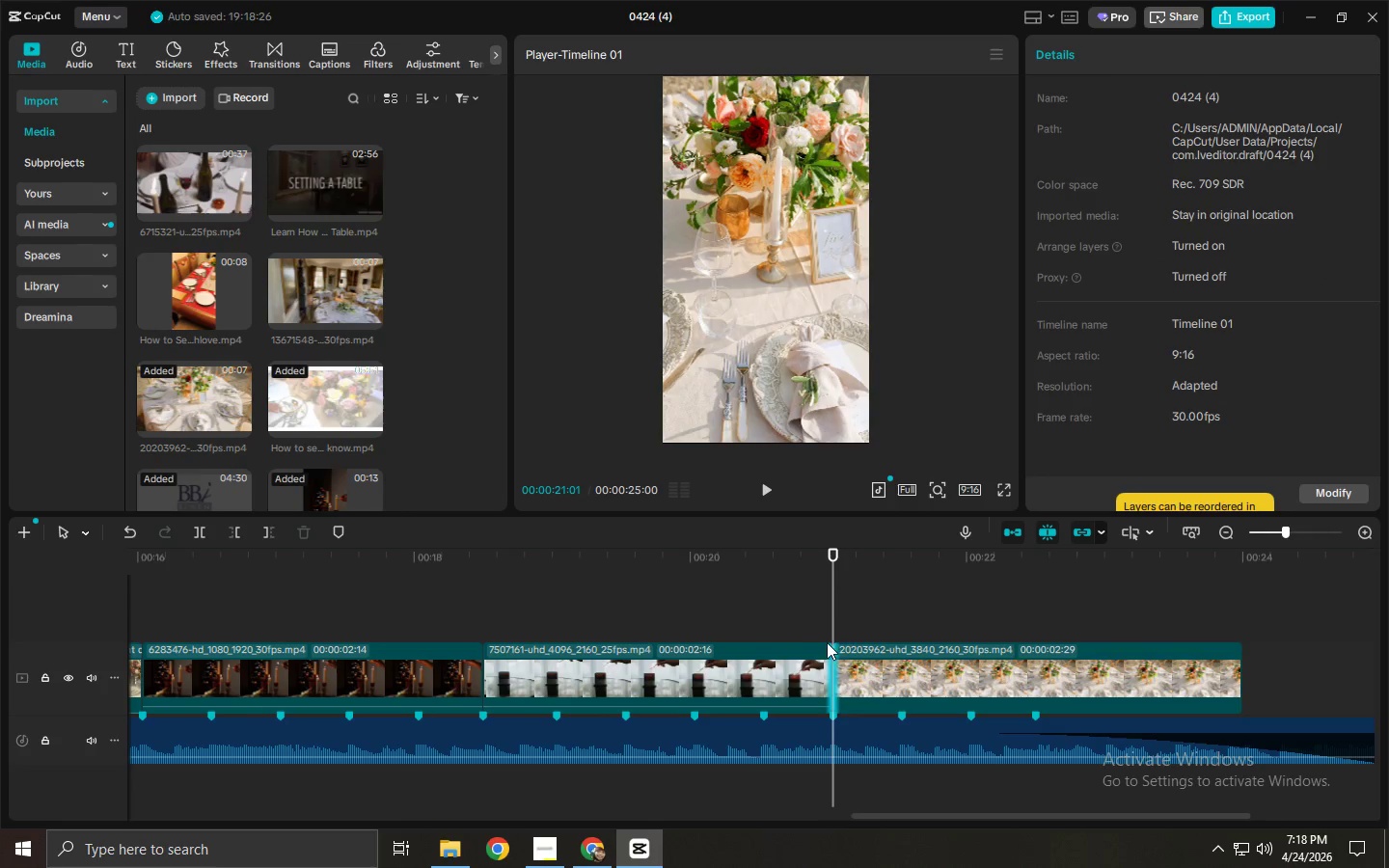 
left_click([811, 656])
 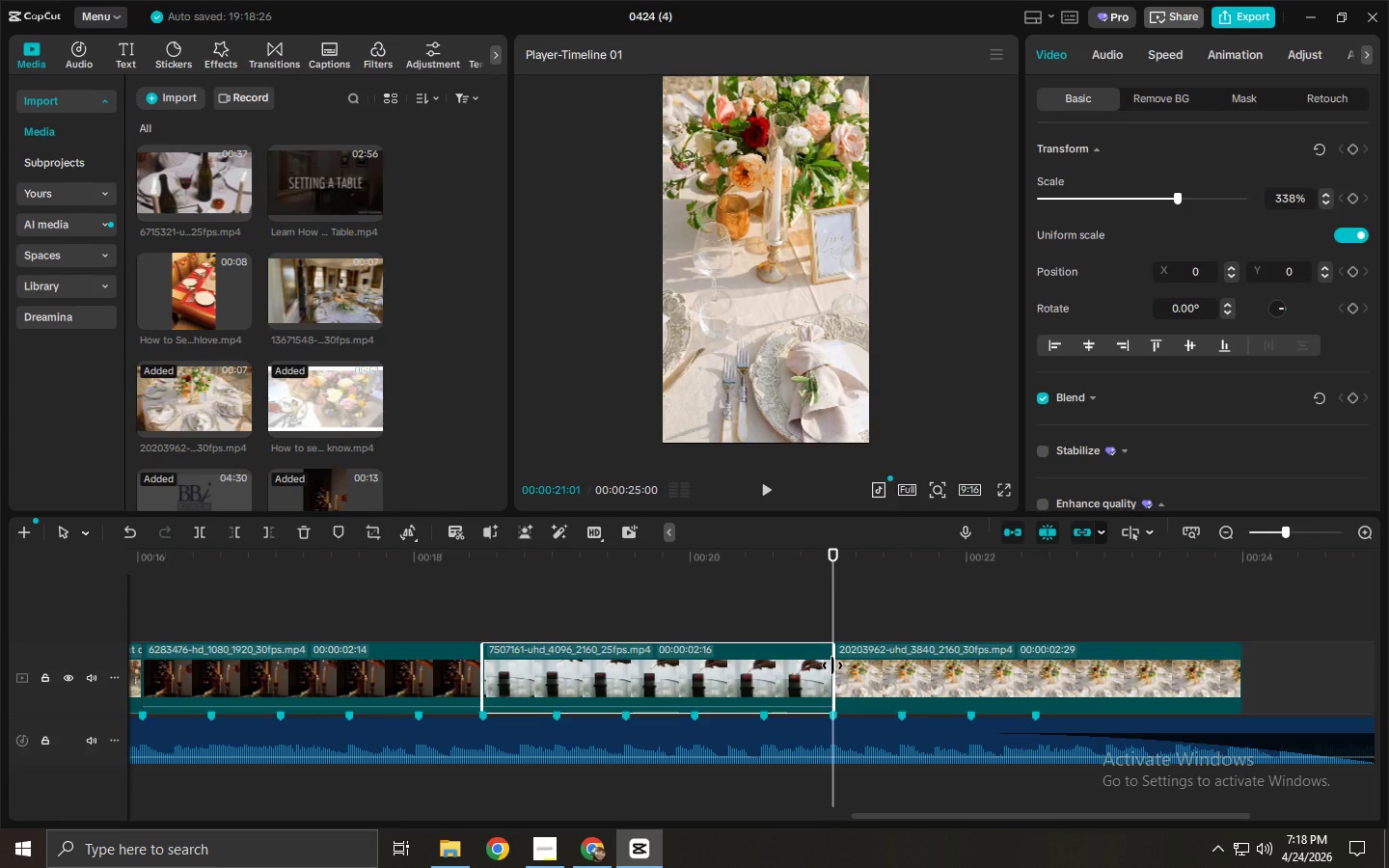 
left_click_drag(start_coordinate=[832, 665], to_coordinate=[967, 667])
 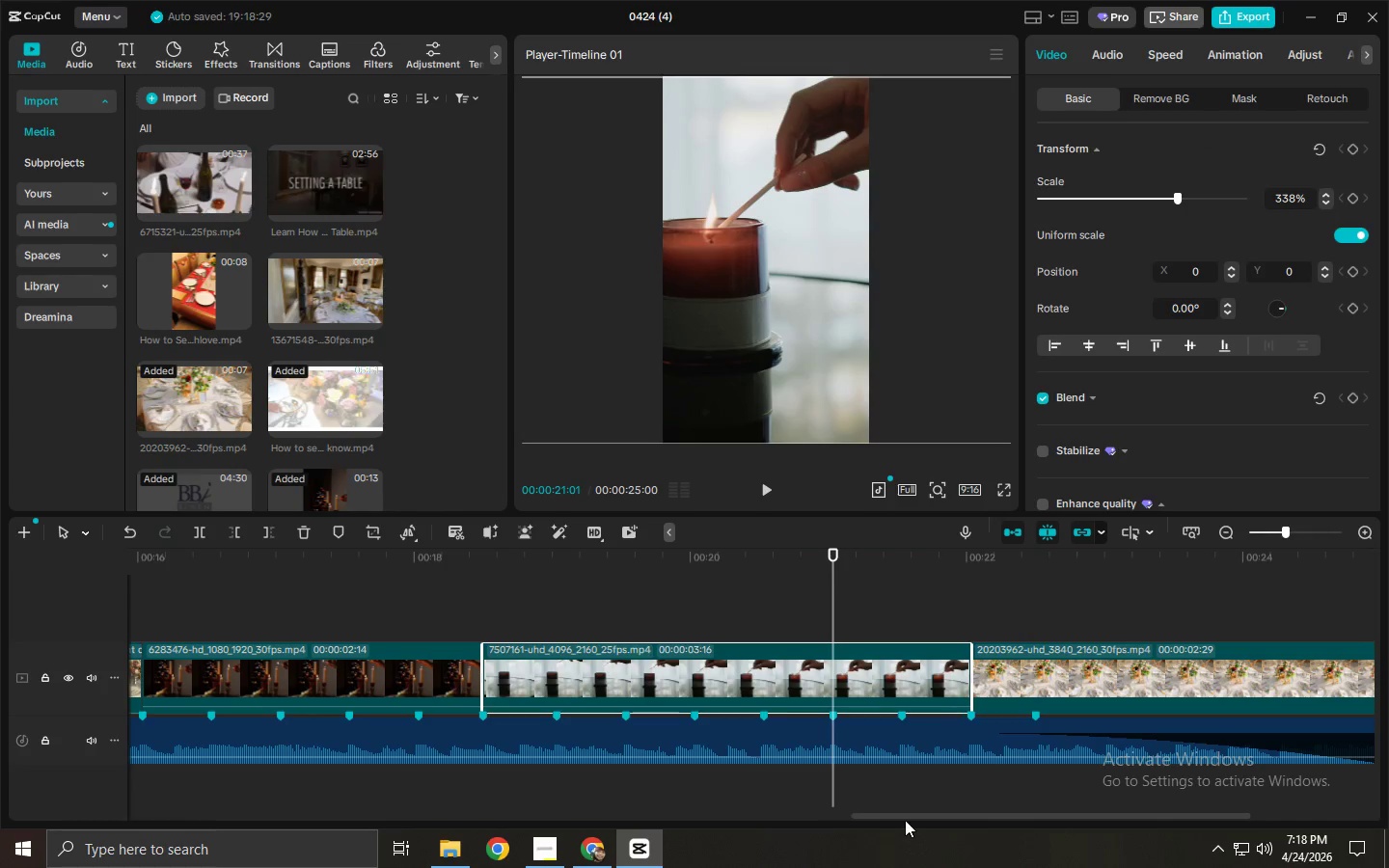 
left_click_drag(start_coordinate=[906, 820], to_coordinate=[993, 825])
 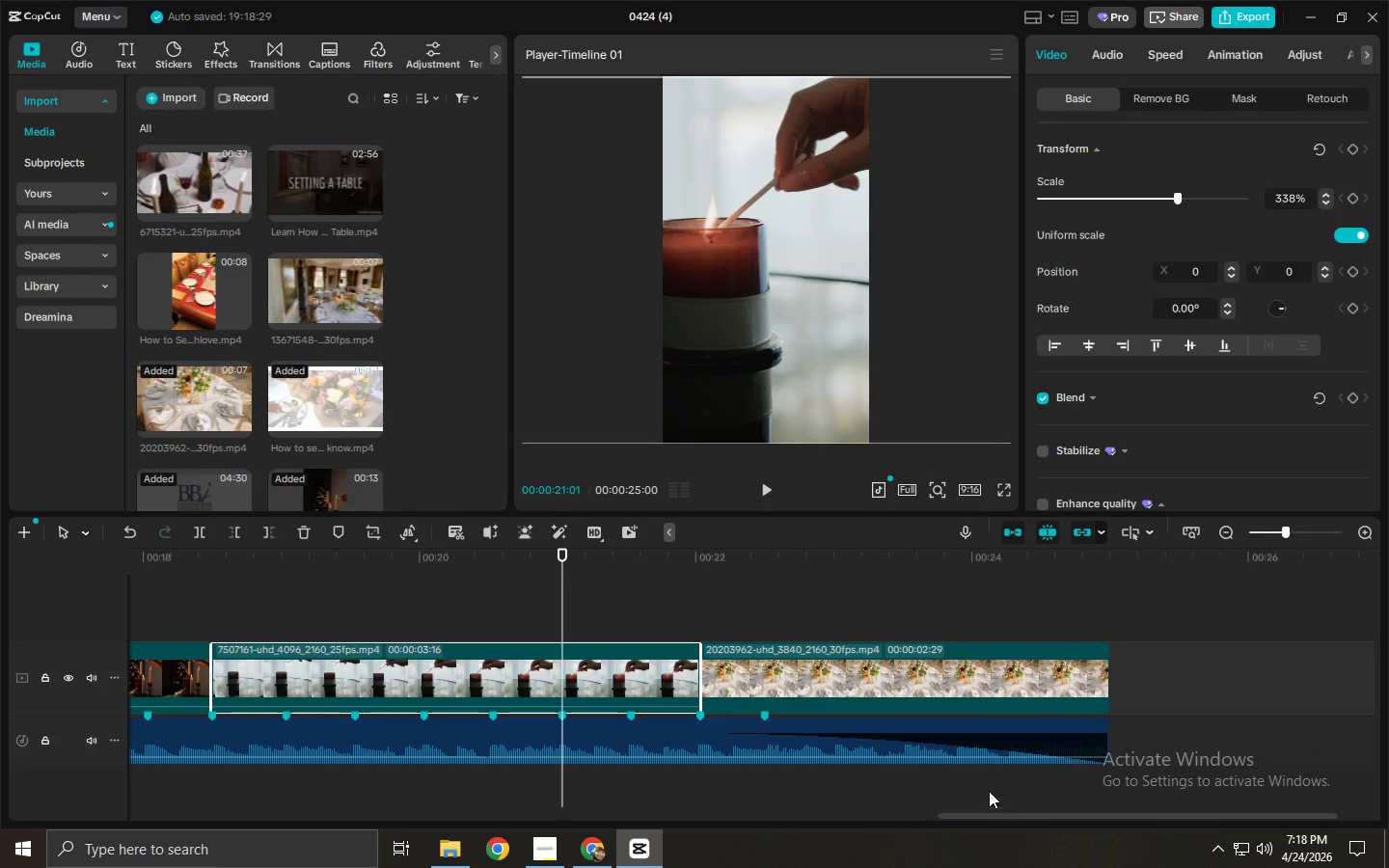 
key(Space)
 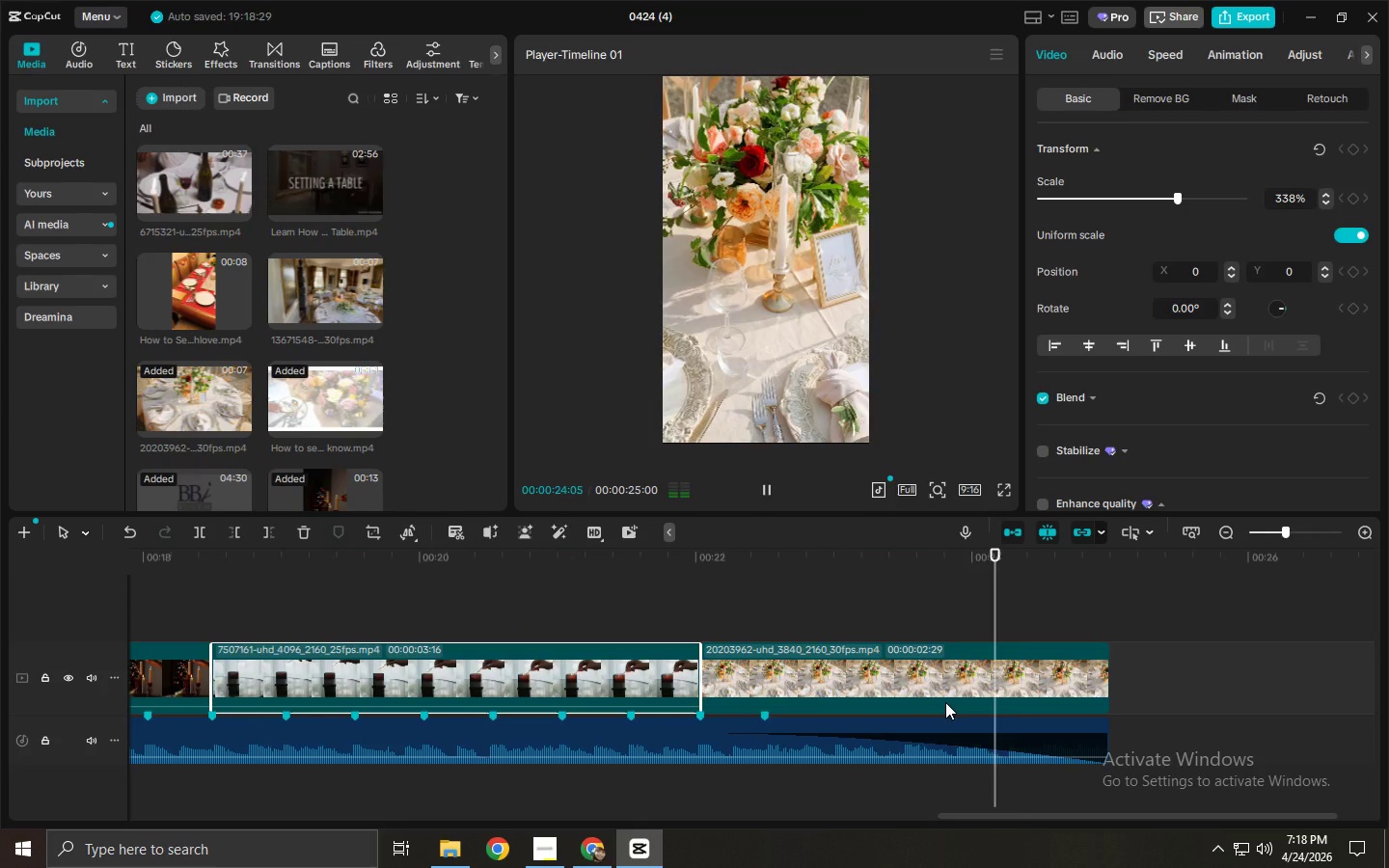 
left_click_drag(start_coordinate=[548, 707], to_coordinate=[532, 747])
 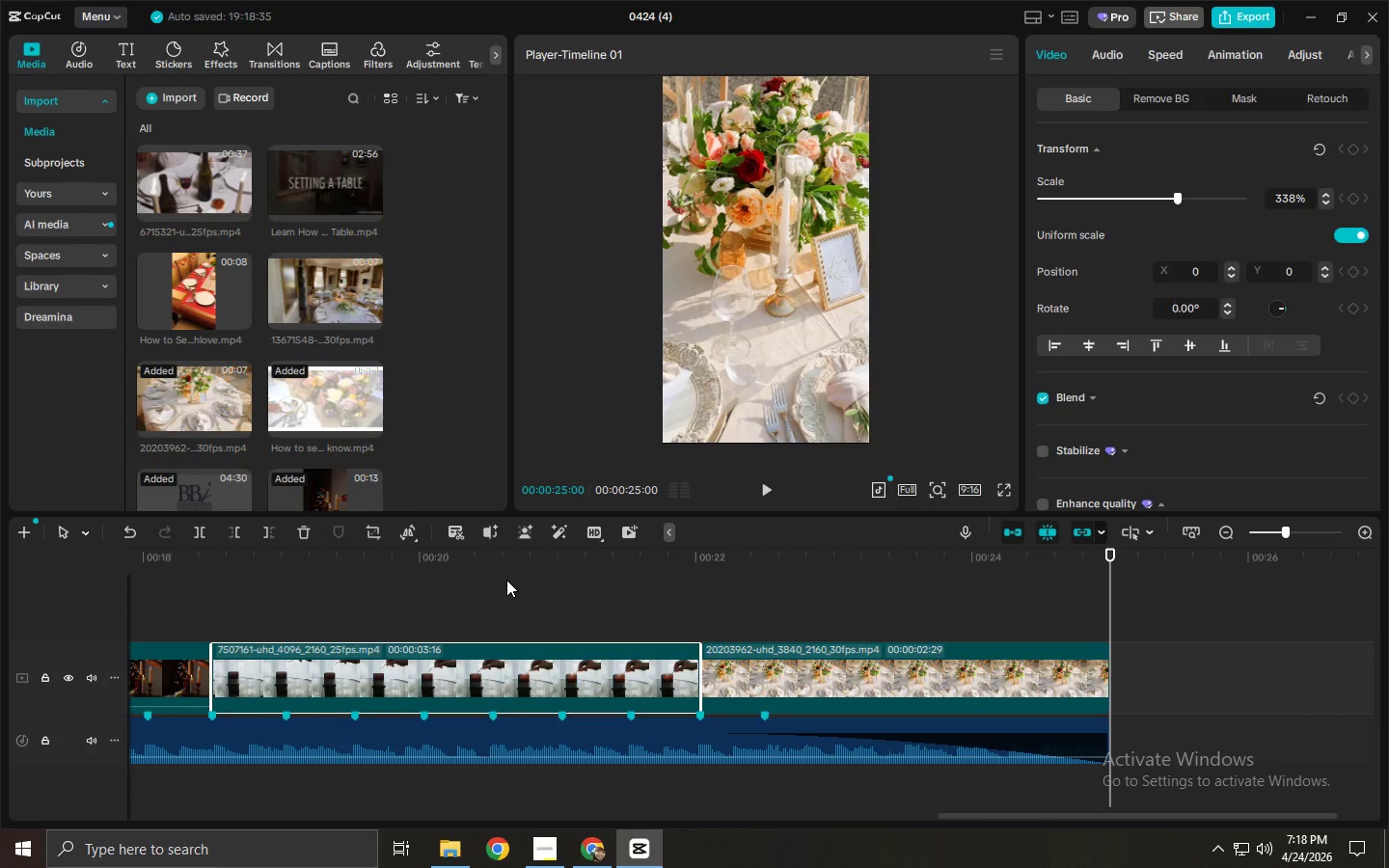 
left_click_drag(start_coordinate=[514, 581], to_coordinate=[268, 576])
 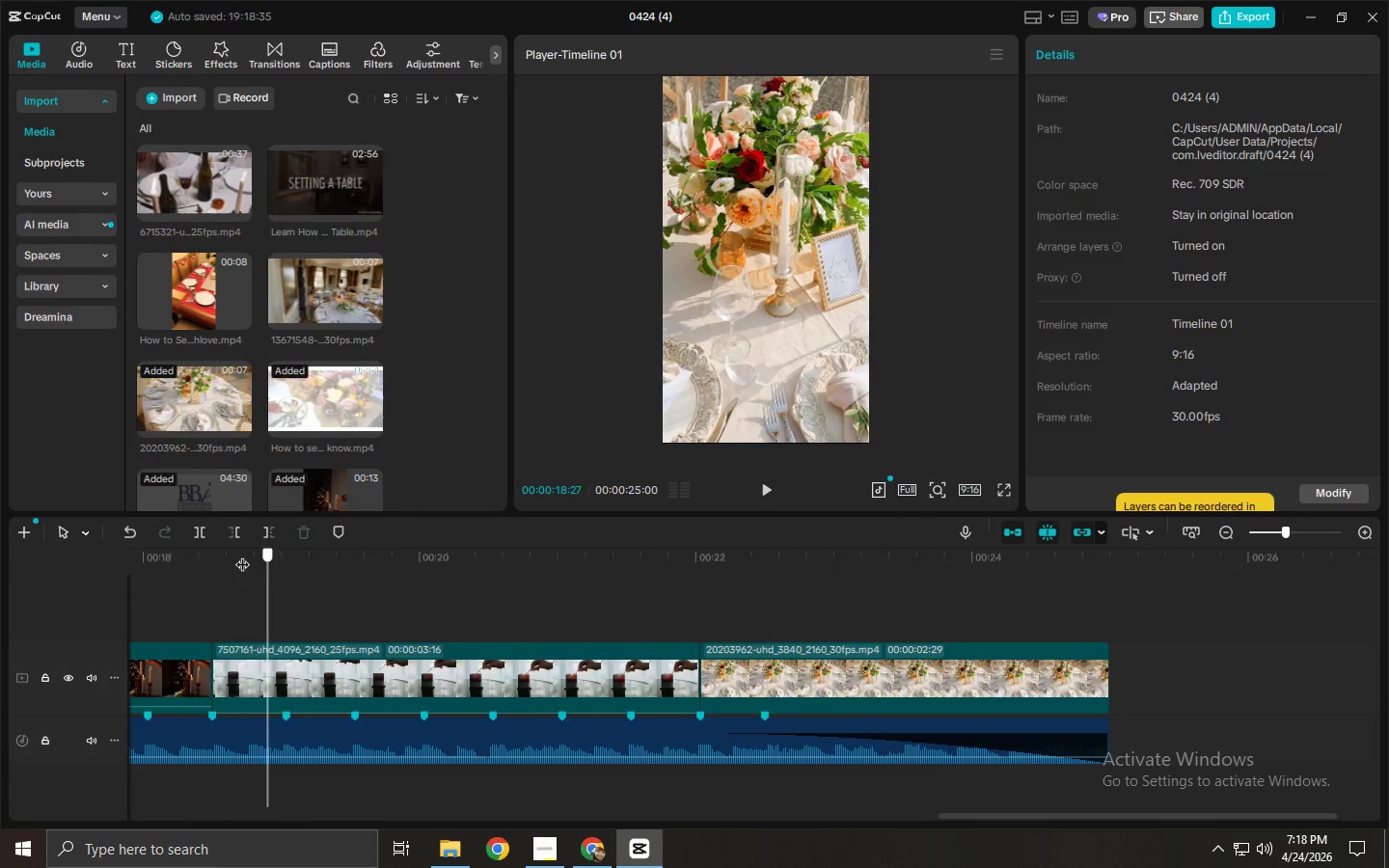 
left_click_drag(start_coordinate=[270, 562], to_coordinate=[0, 565])
 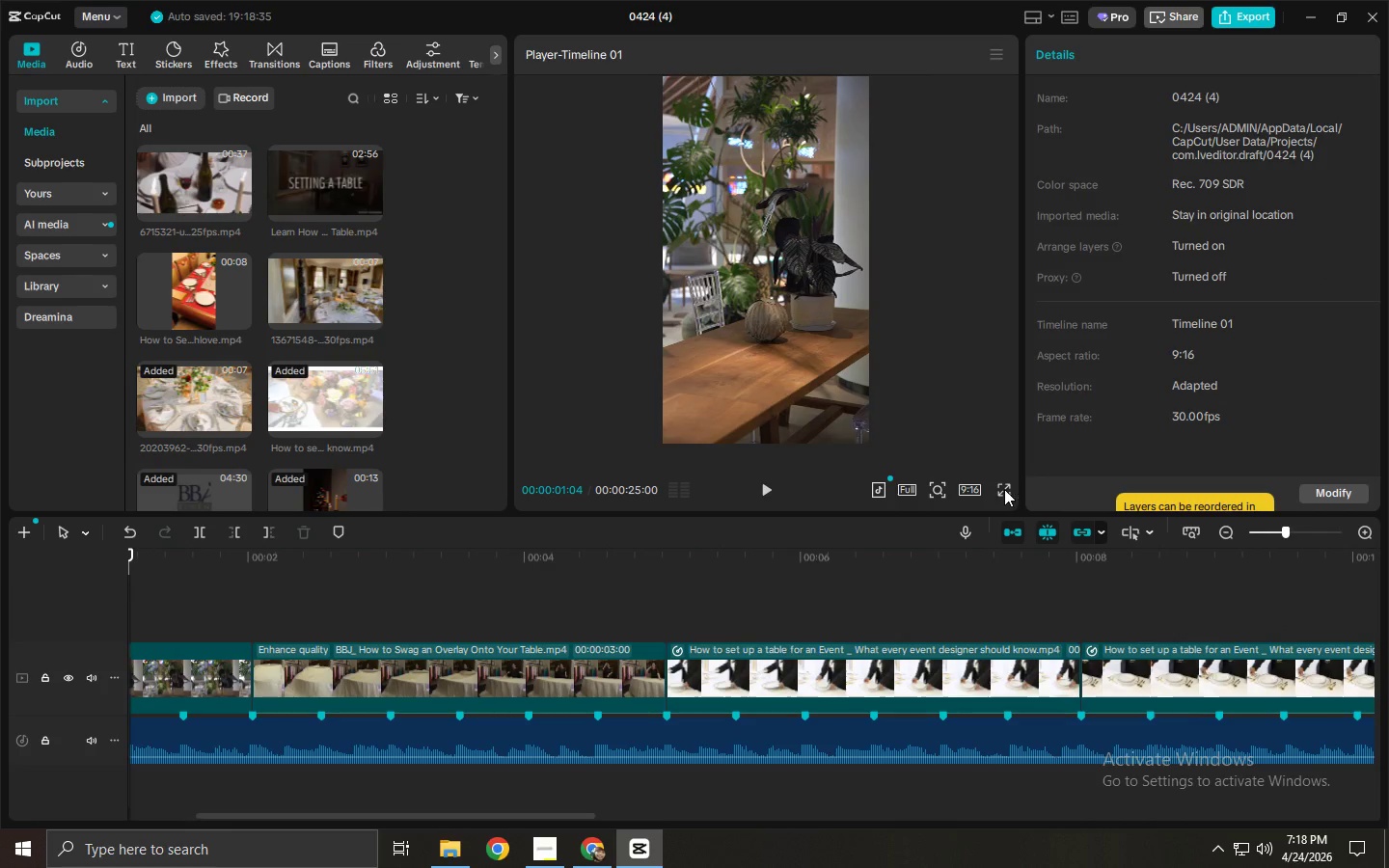 
key(Space)
 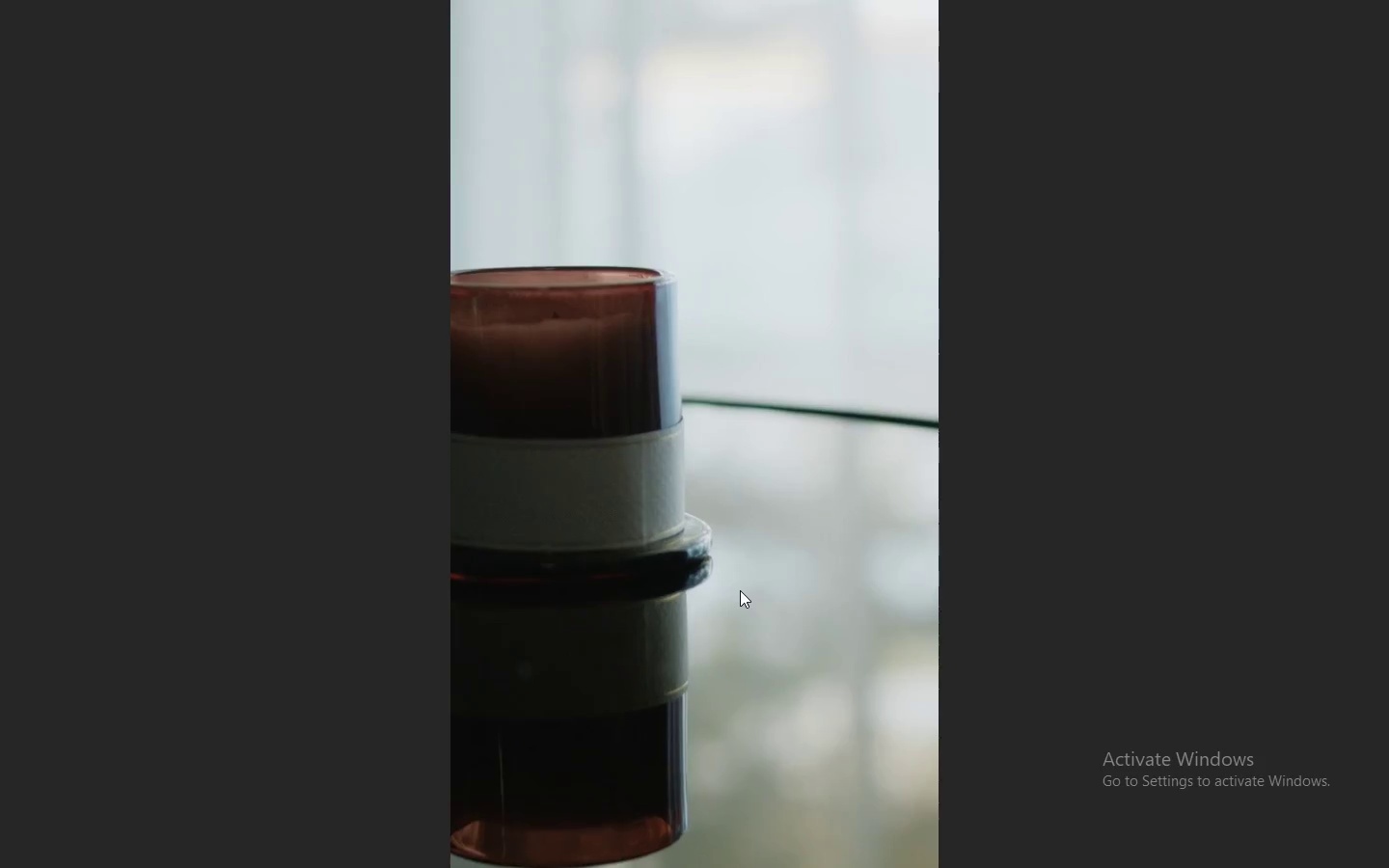 
wait(22.59)
 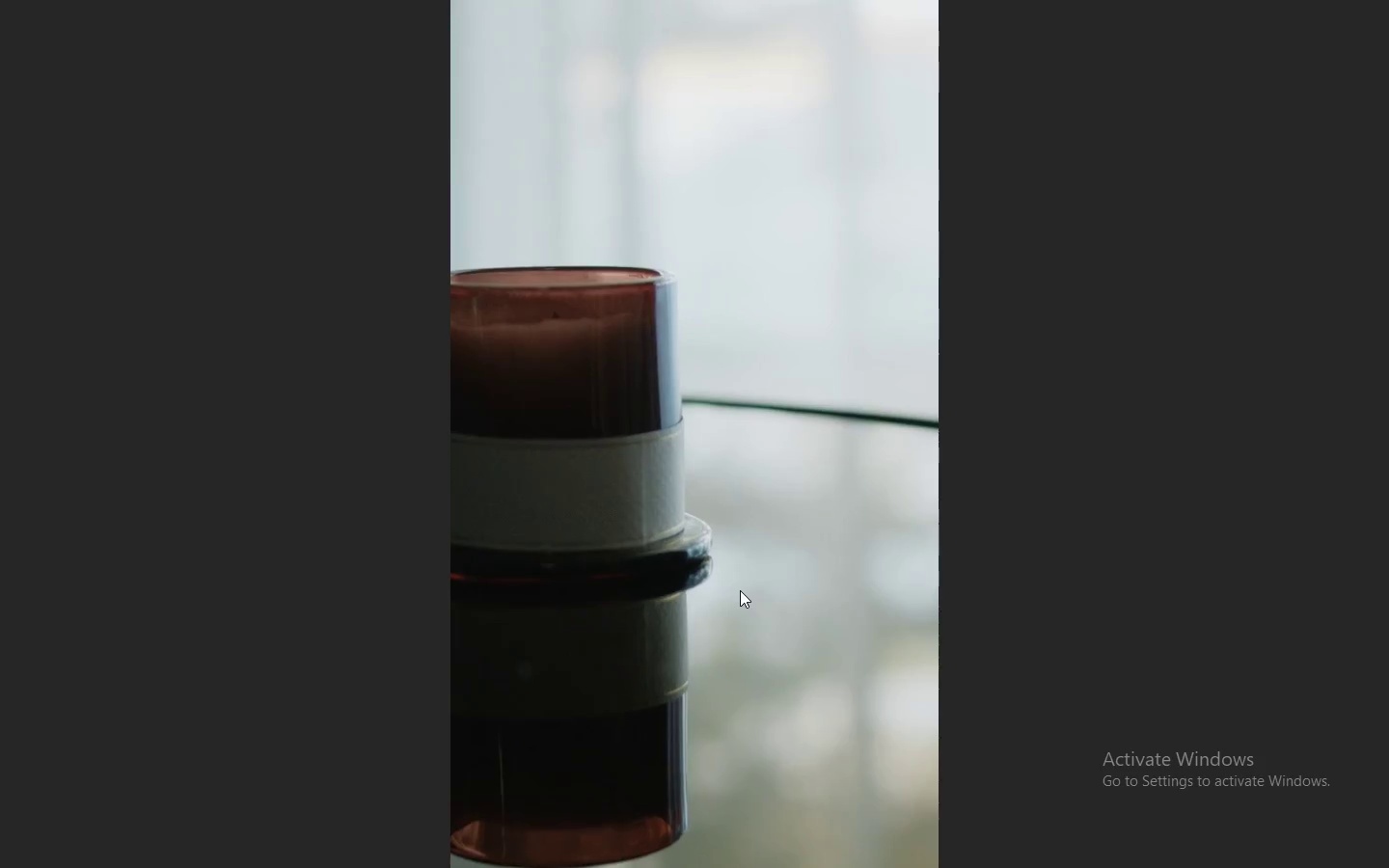 
key(Escape)
 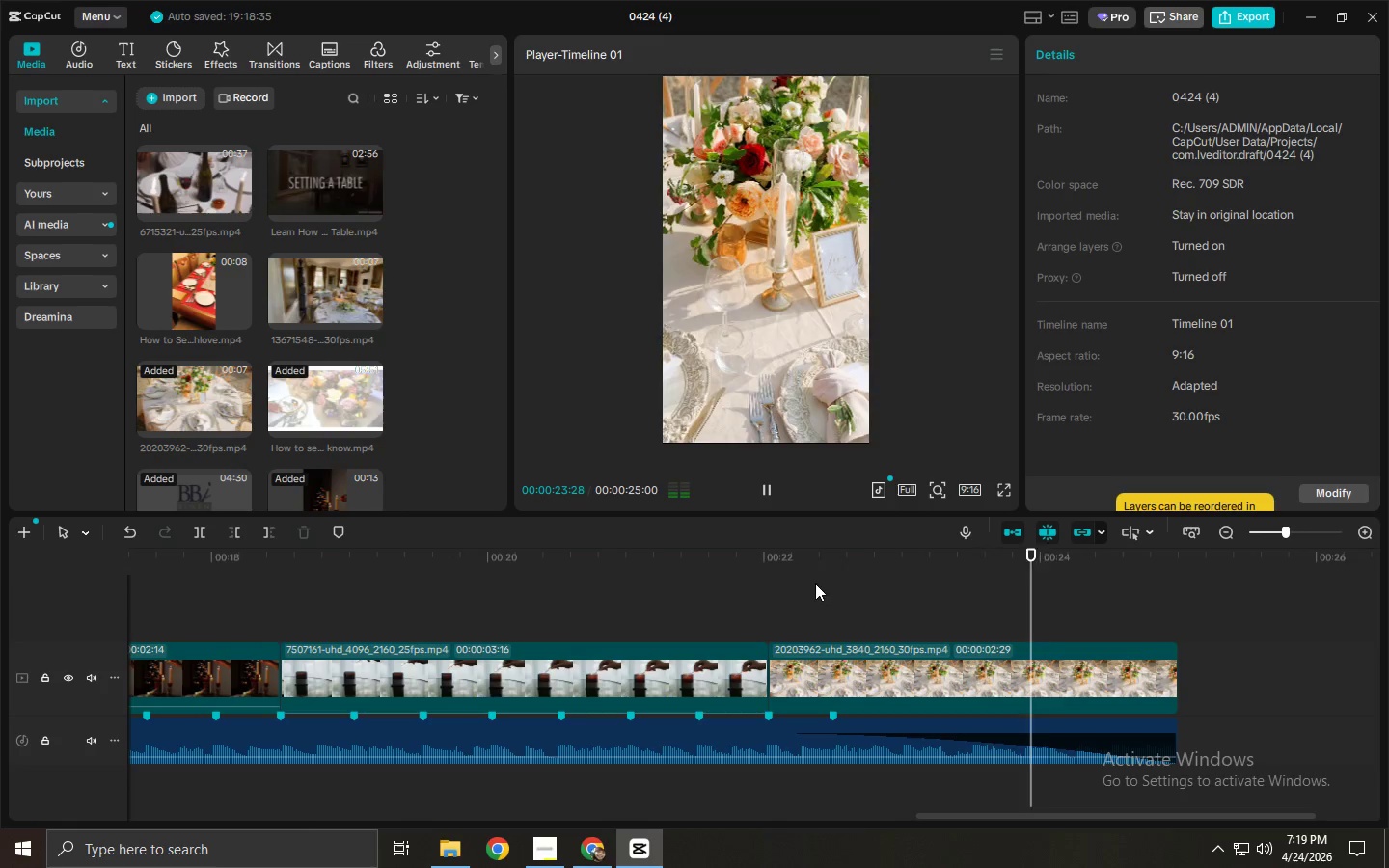 
key(Space)
 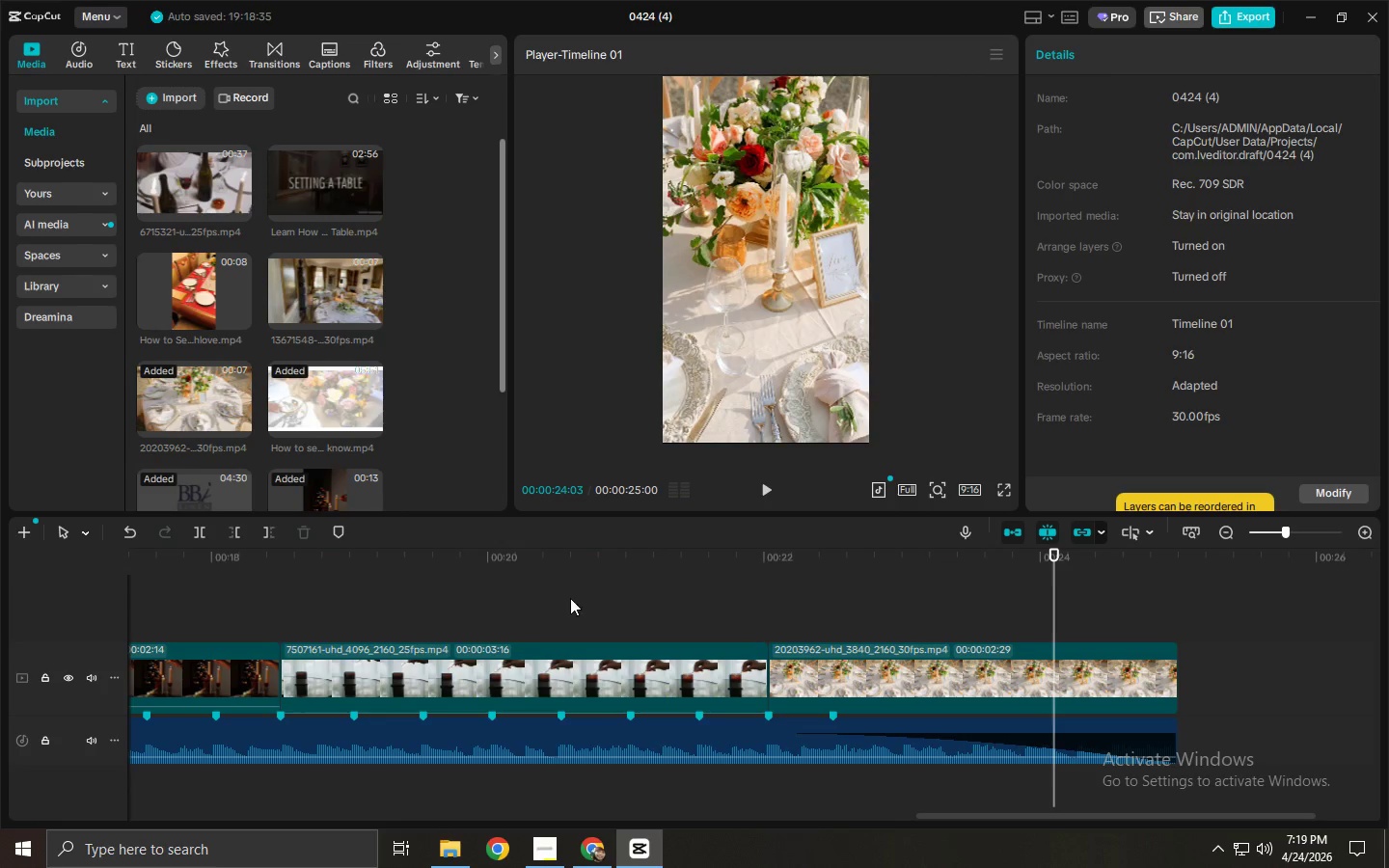 
left_click_drag(start_coordinate=[534, 558], to_coordinate=[544, 581])
 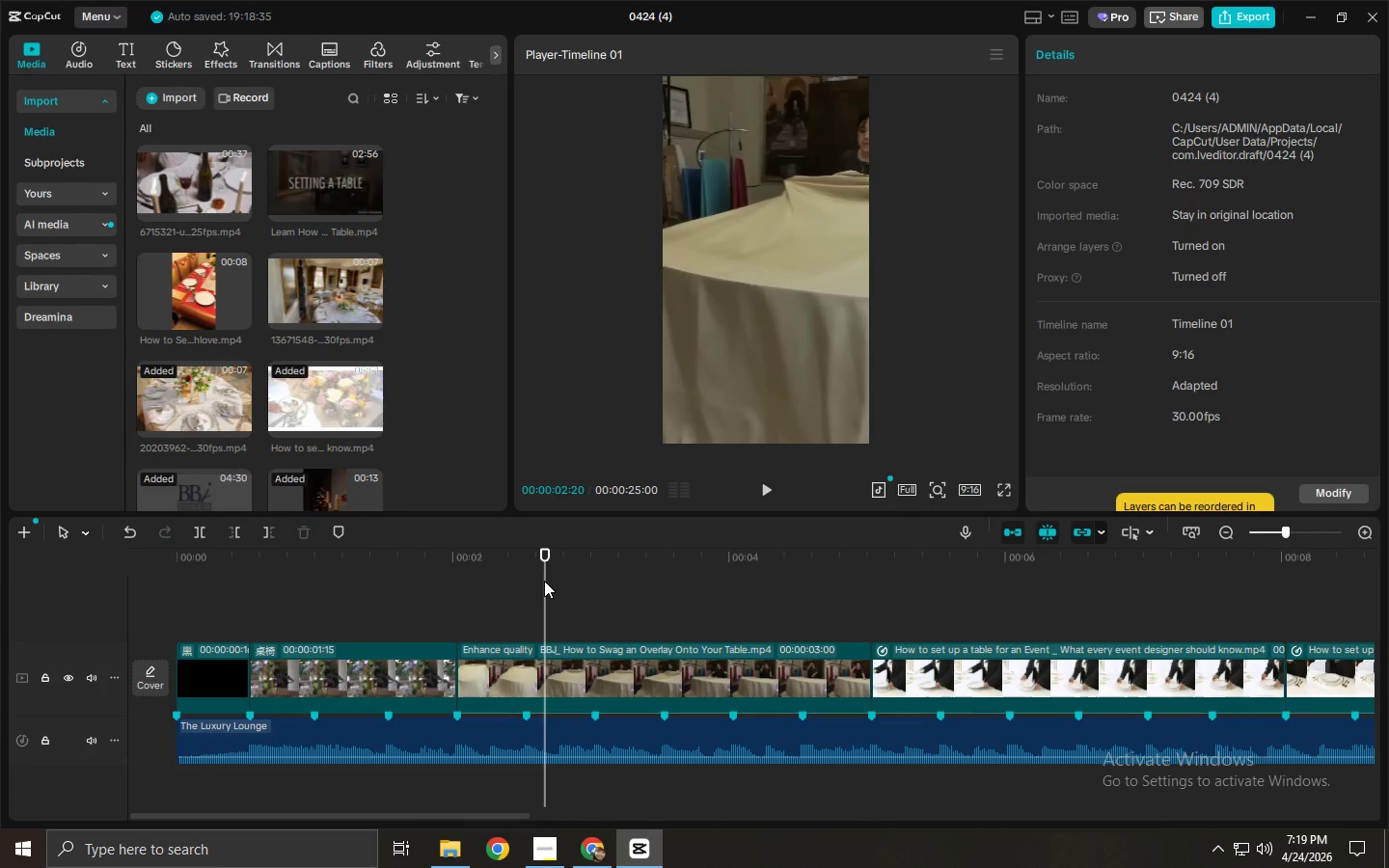 
left_click_drag(start_coordinate=[544, 581], to_coordinate=[701, 582])
 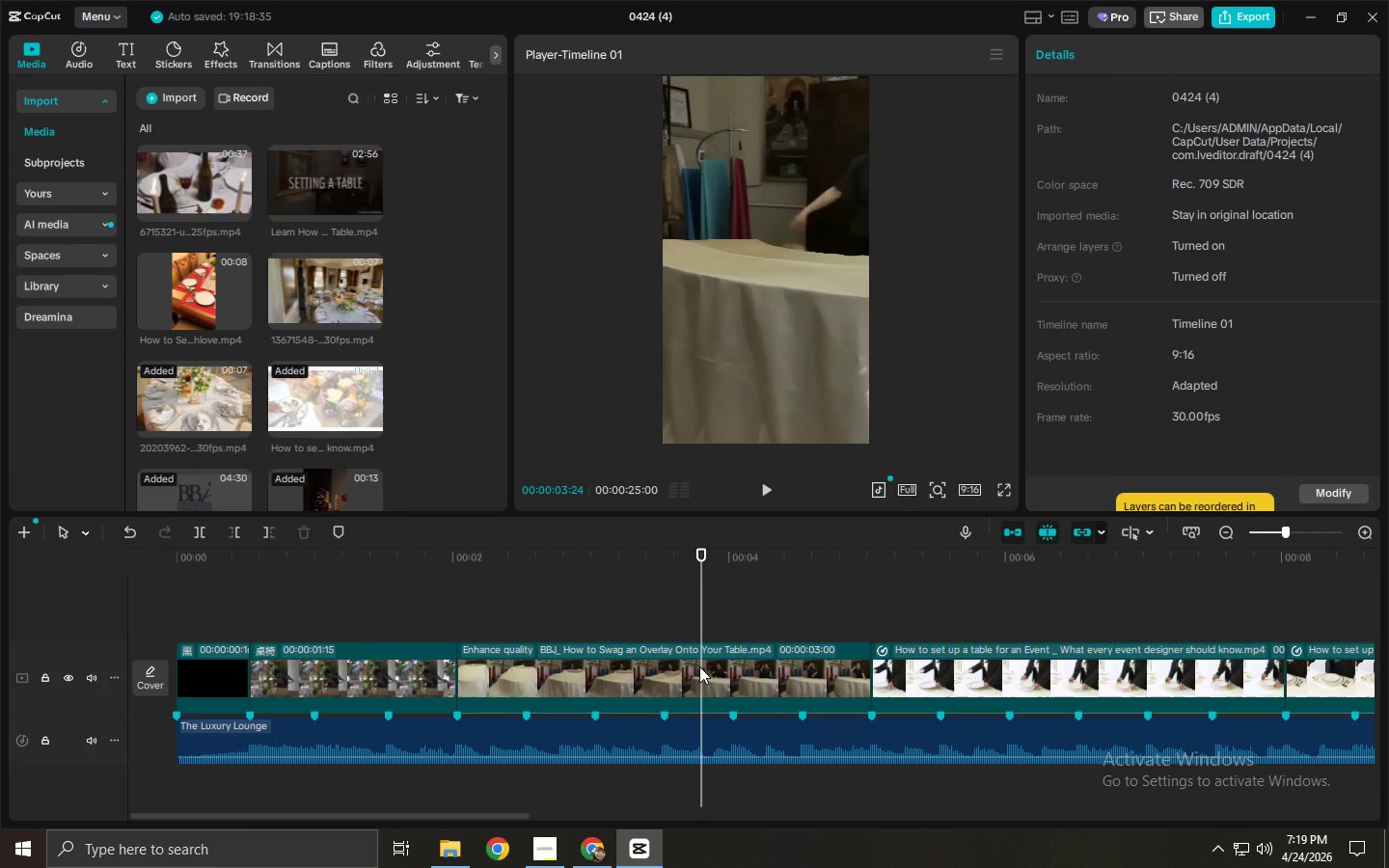 
left_click([699, 667])
 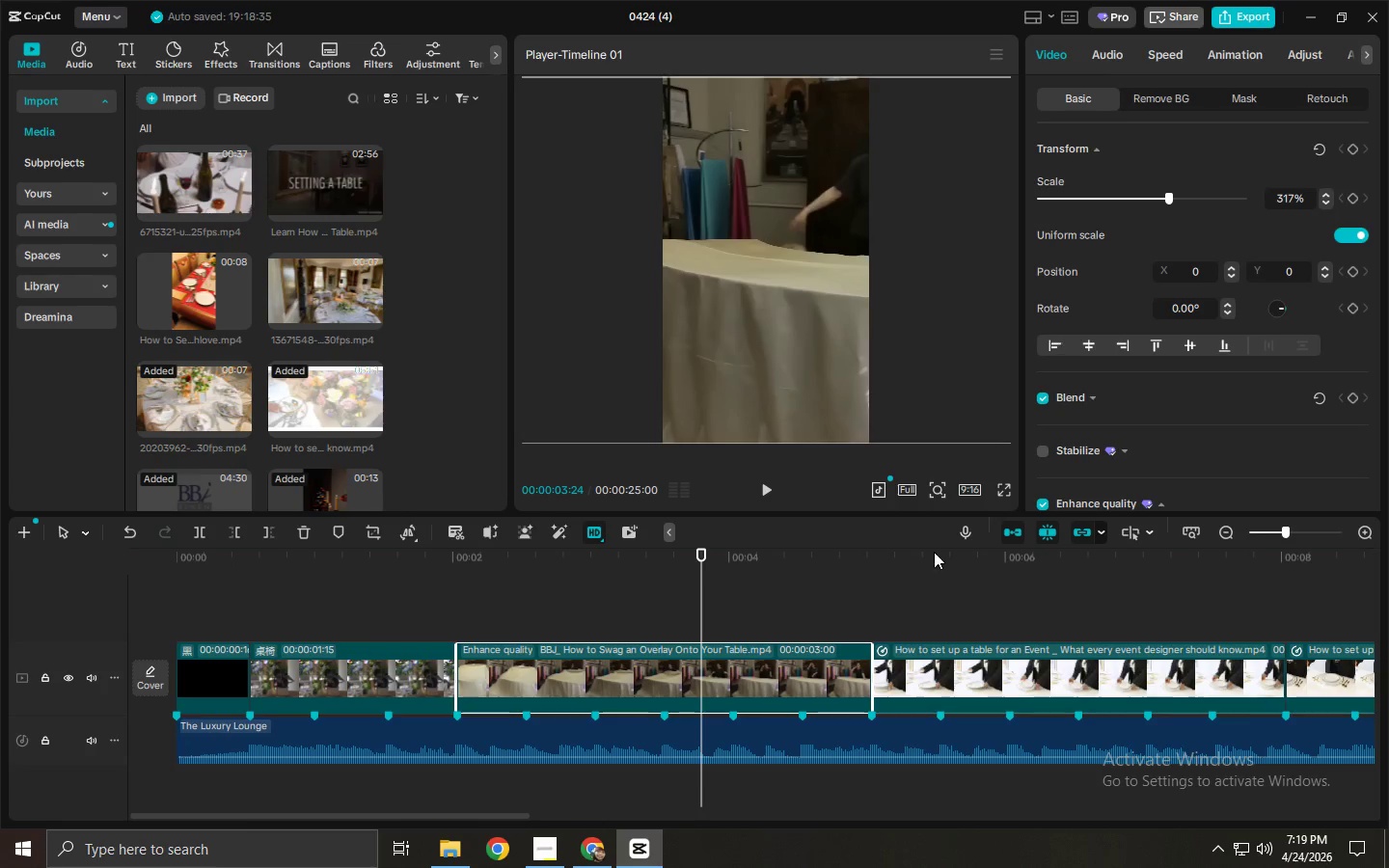 
left_click_drag(start_coordinate=[899, 565], to_coordinate=[1051, 576])
 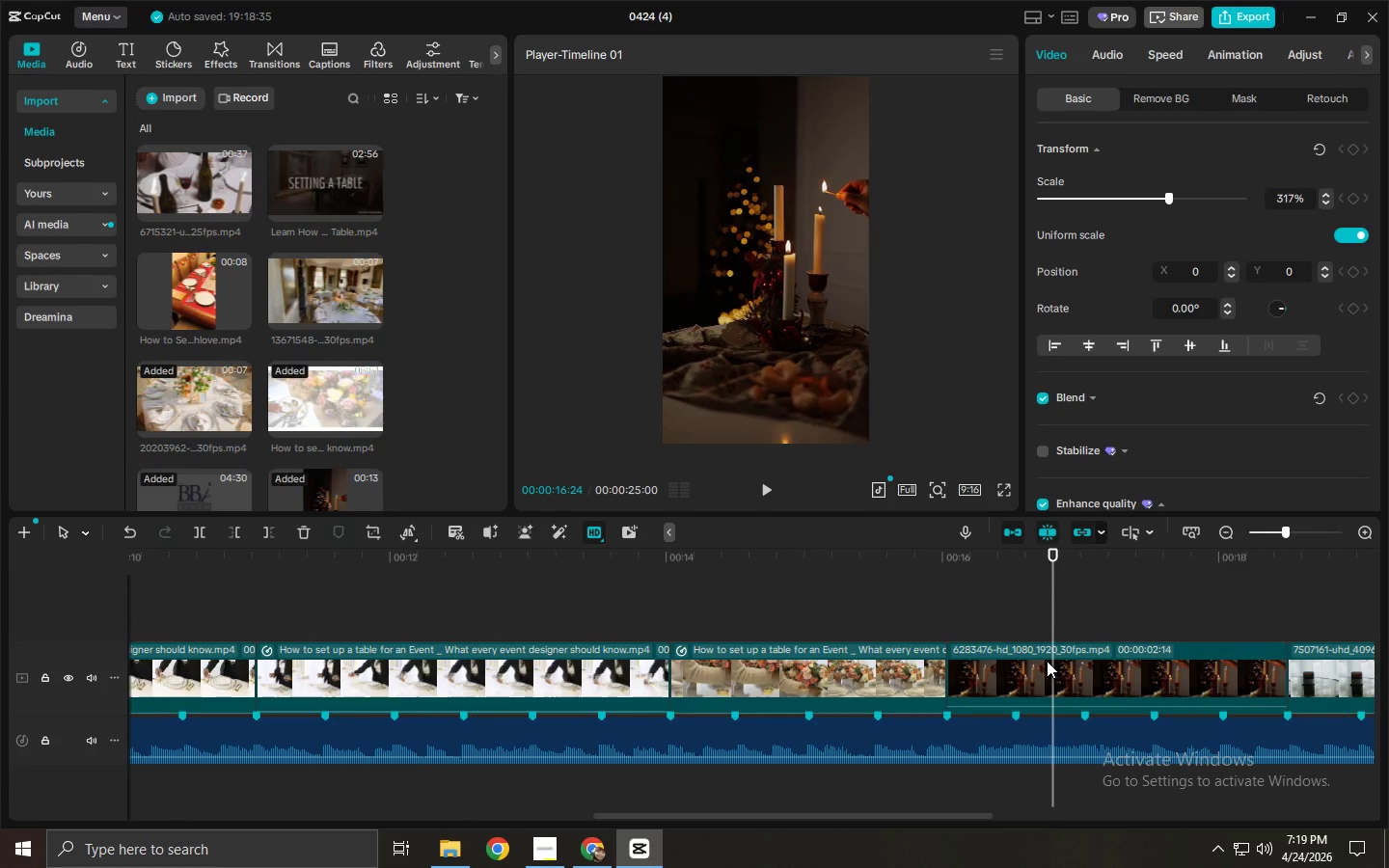 
left_click([1047, 661])
 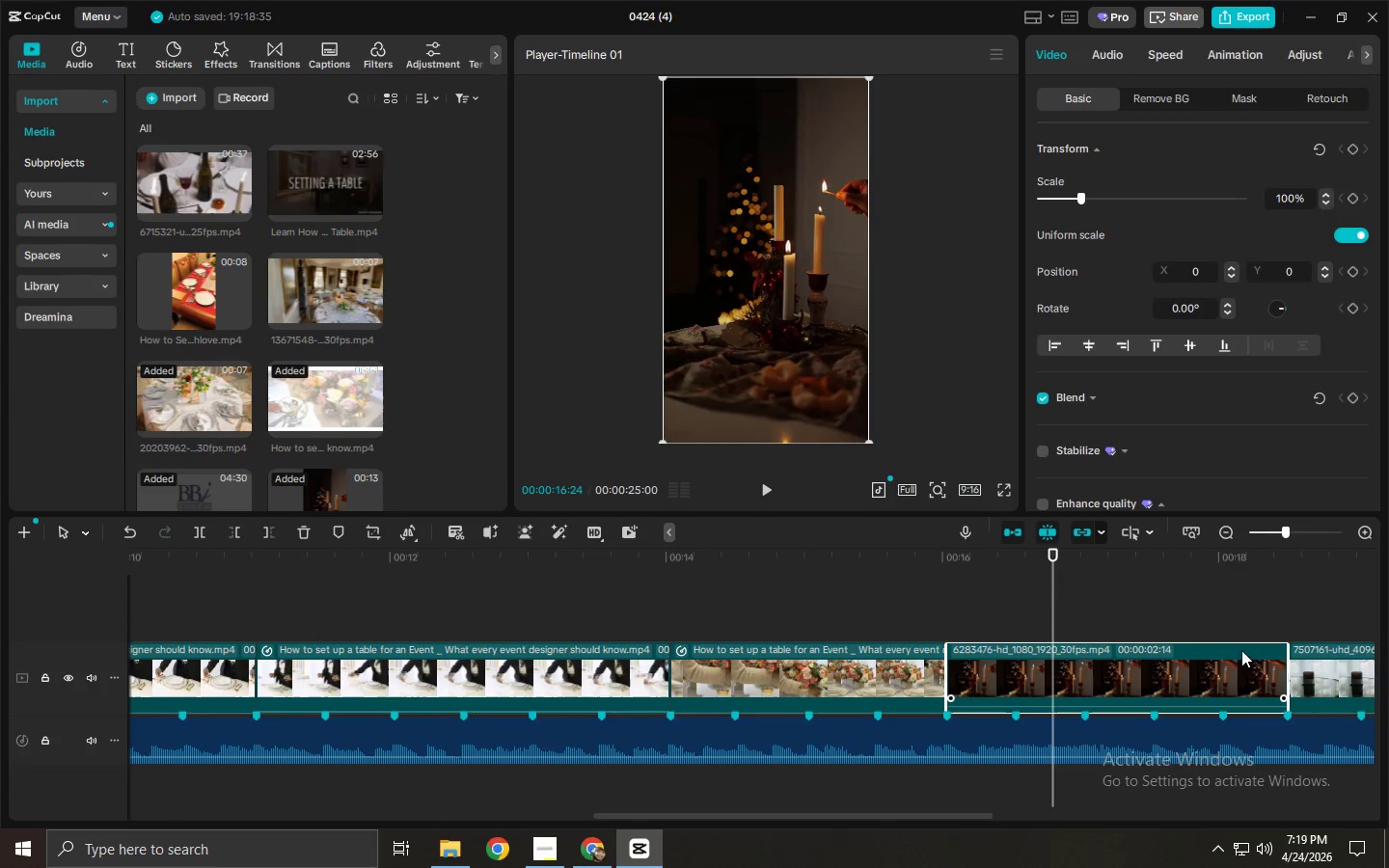 
left_click_drag(start_coordinate=[1283, 657], to_coordinate=[1280, 673])
 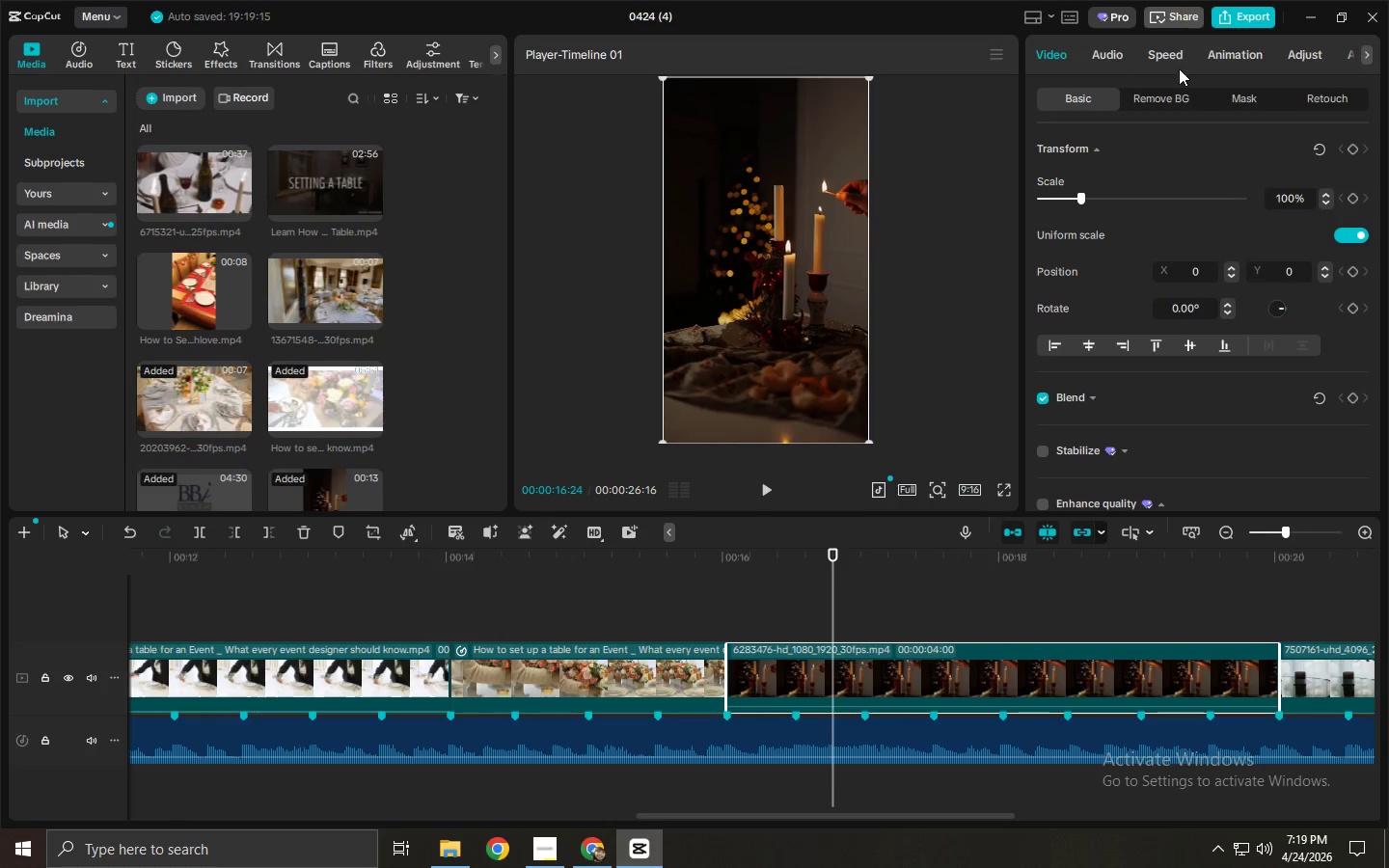 
left_click([1154, 53])
 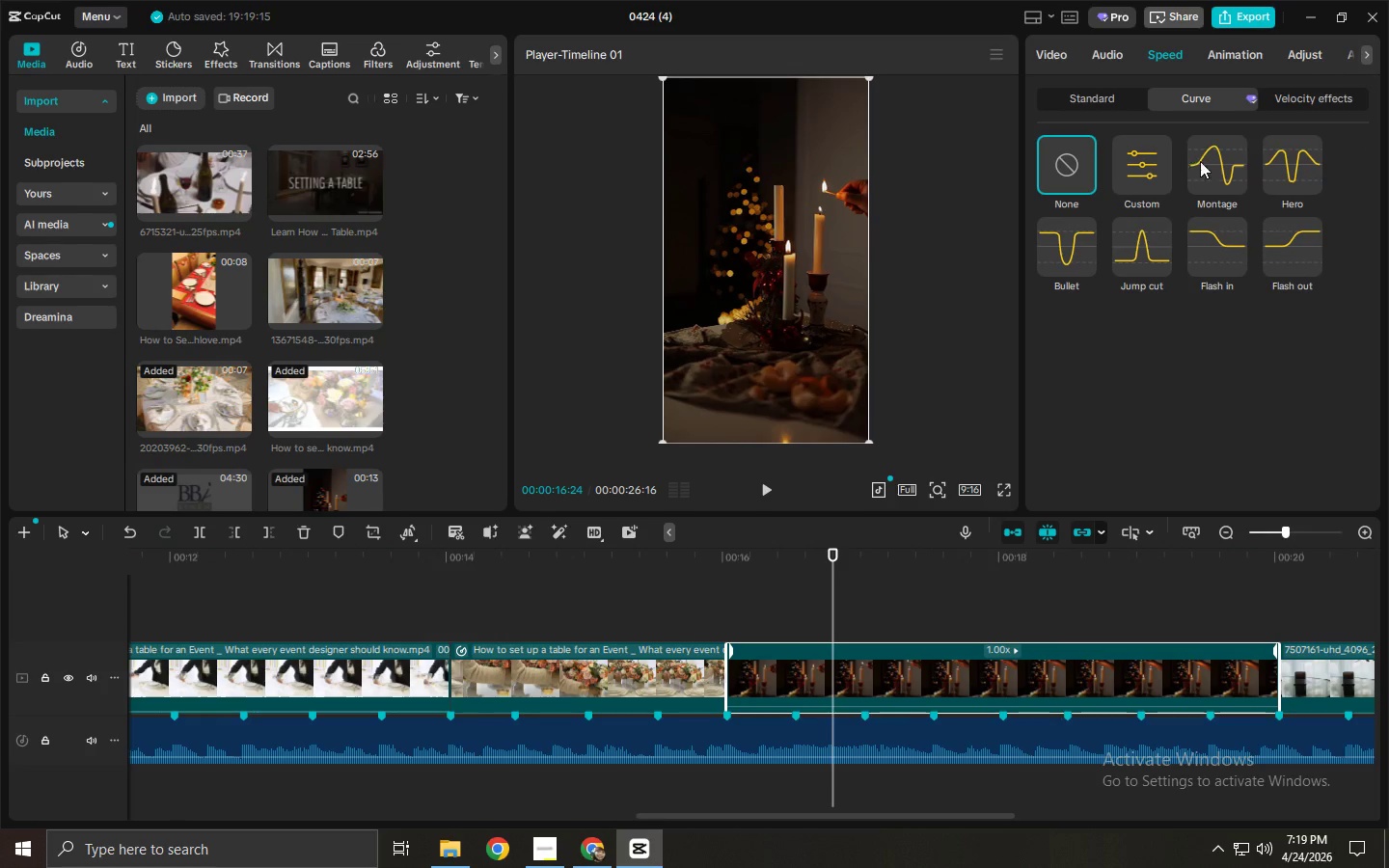 
left_click([1212, 164])
 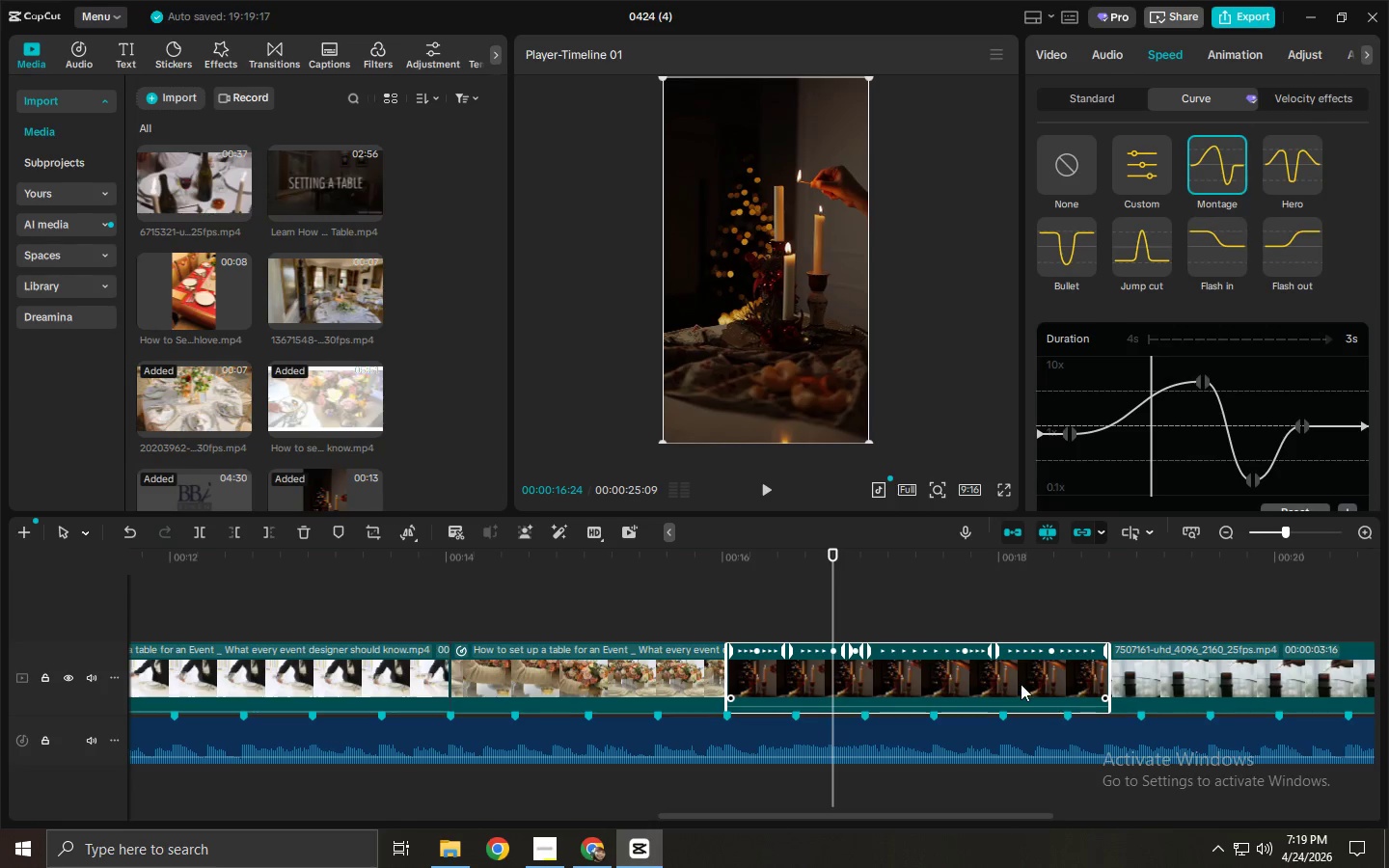 
left_click([1018, 685])
 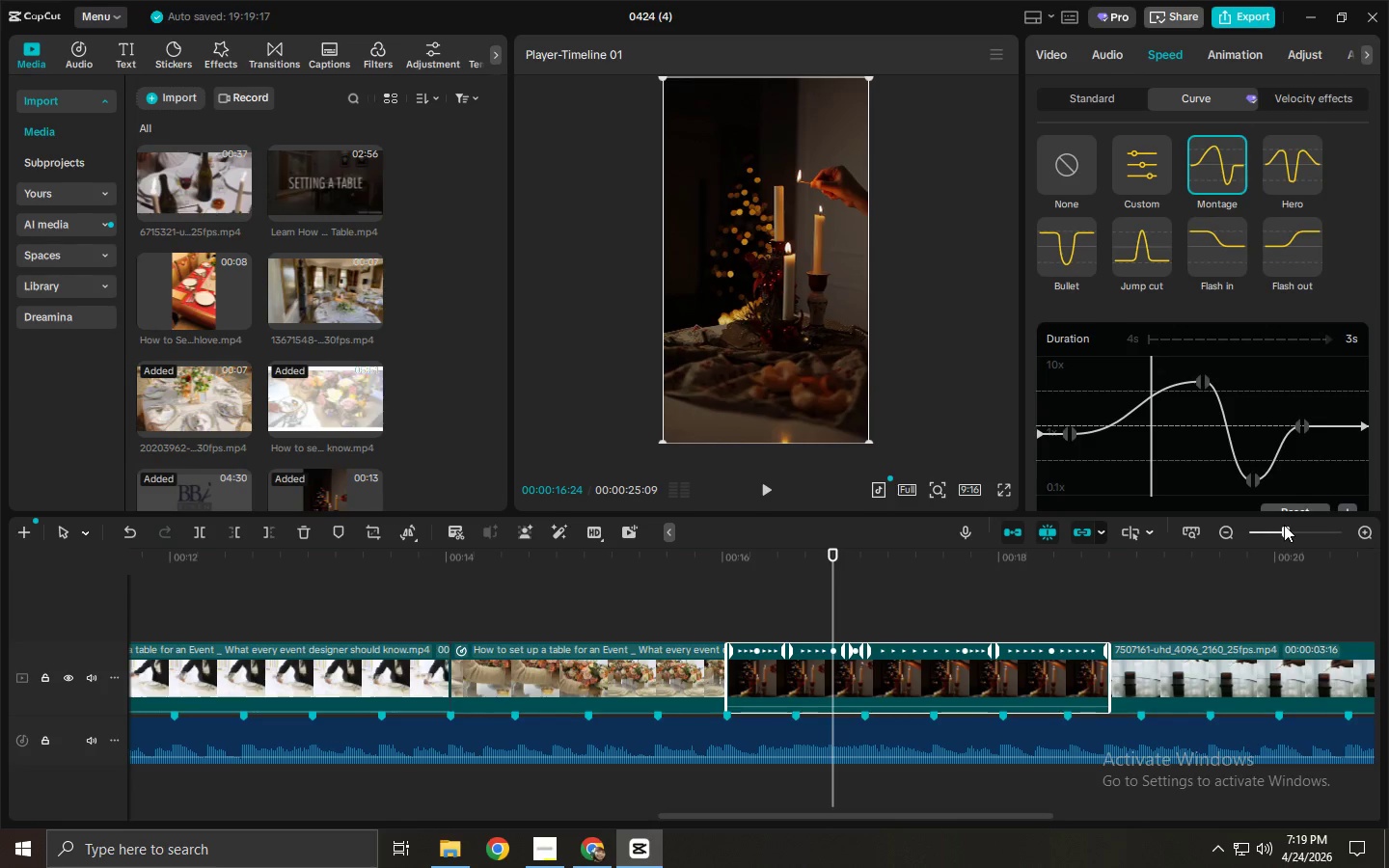 
double_click([1277, 529])
 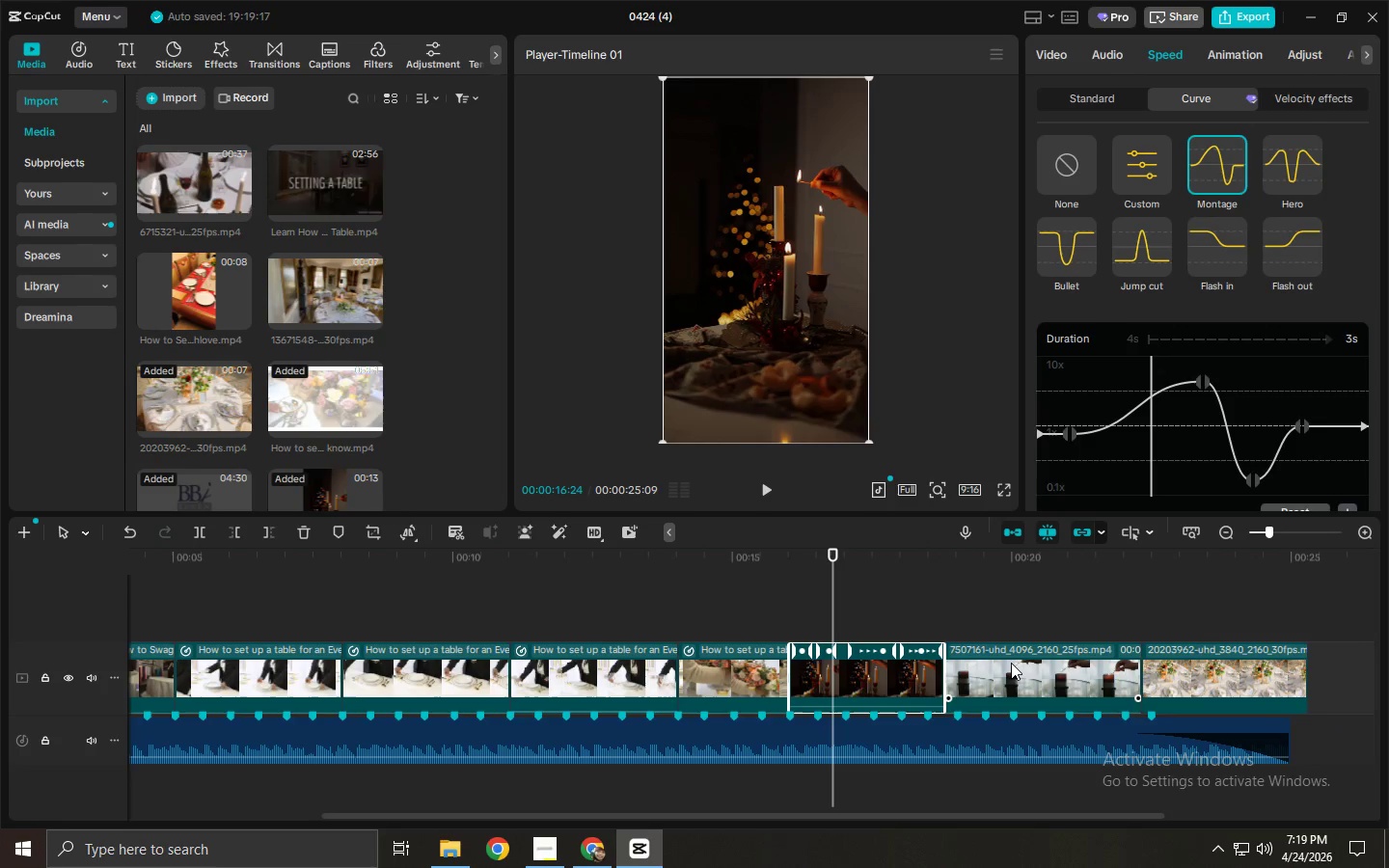 
left_click([924, 672])
 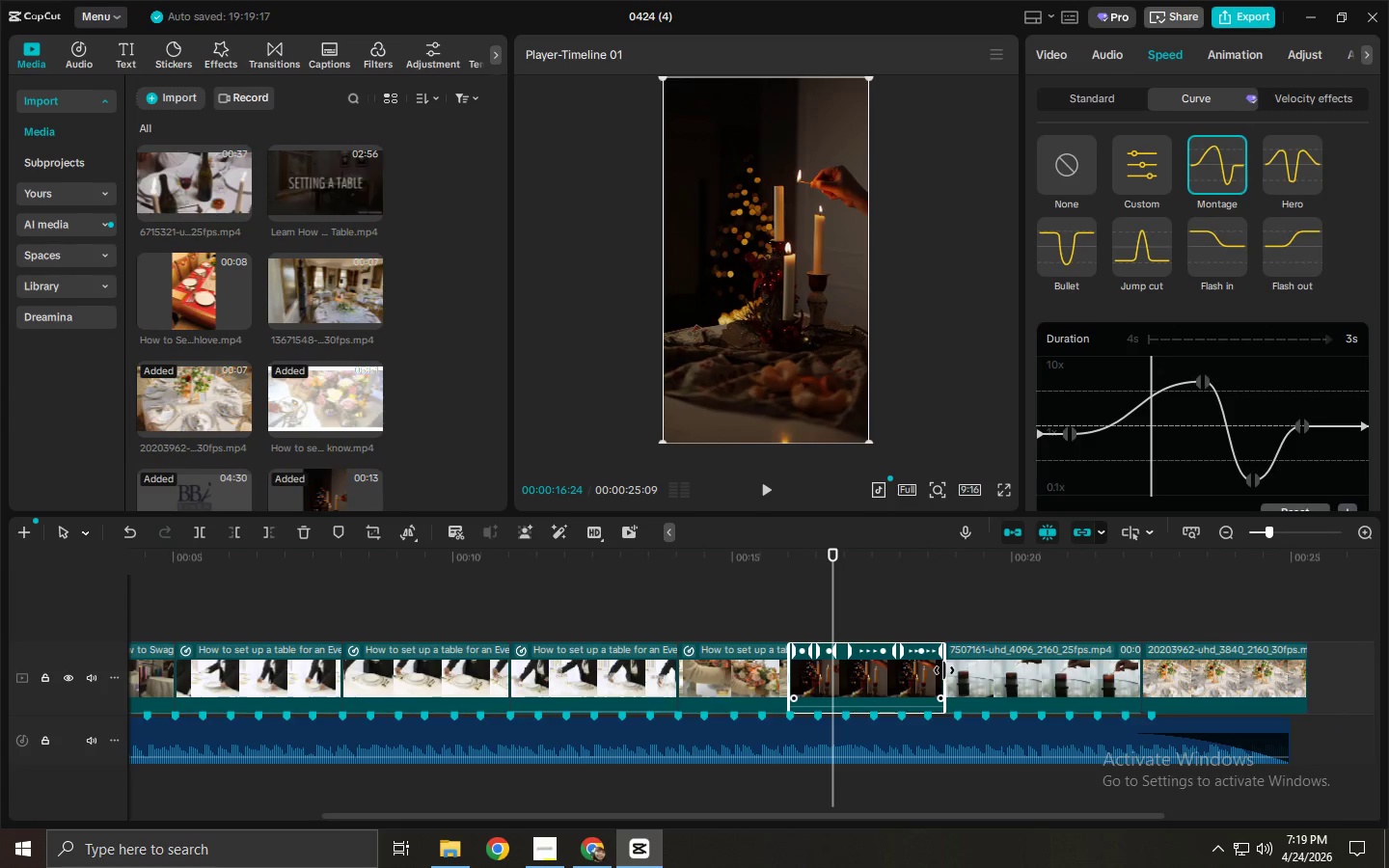 
left_click_drag(start_coordinate=[944, 670], to_coordinate=[926, 672])
 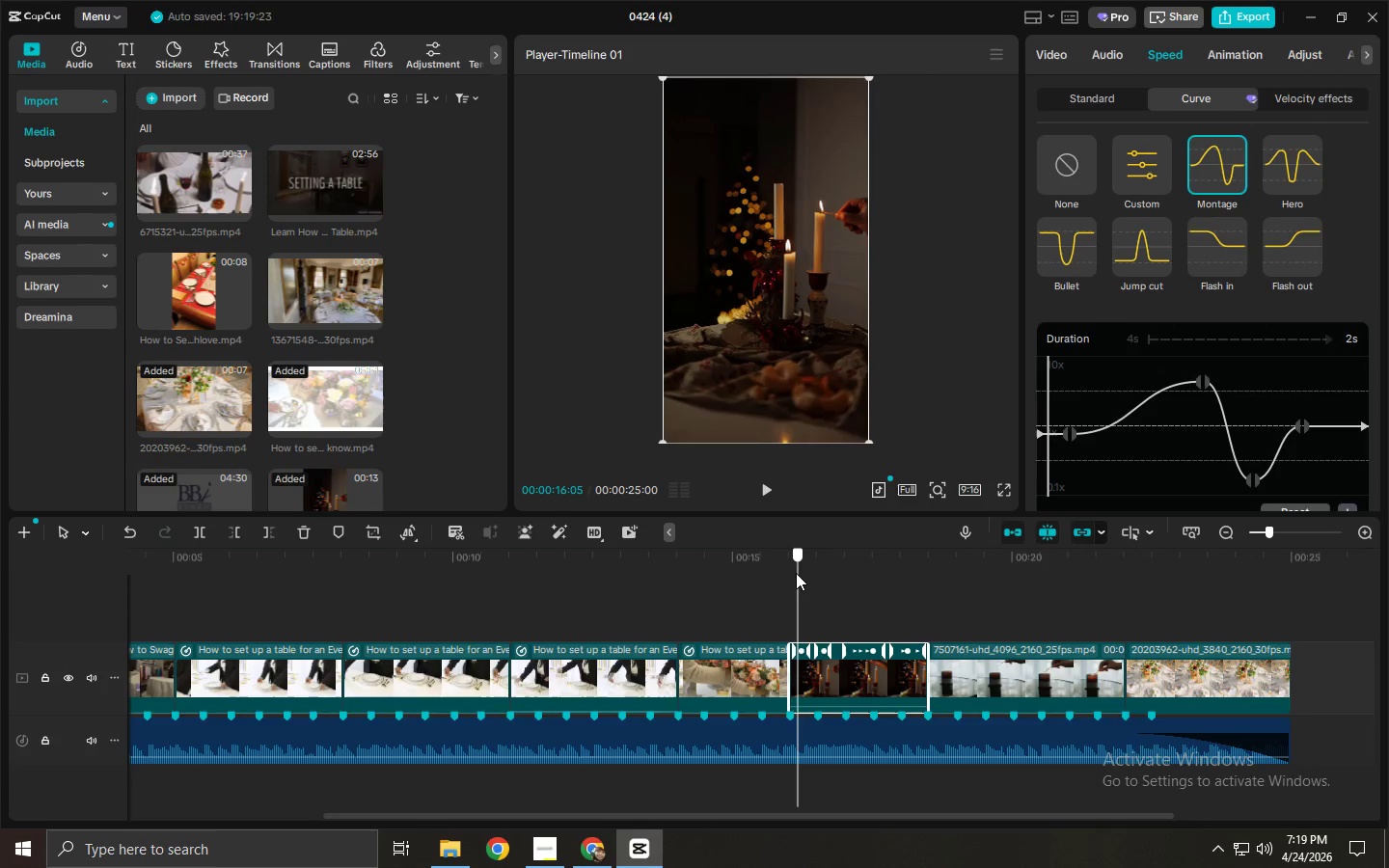 
double_click([785, 569])
 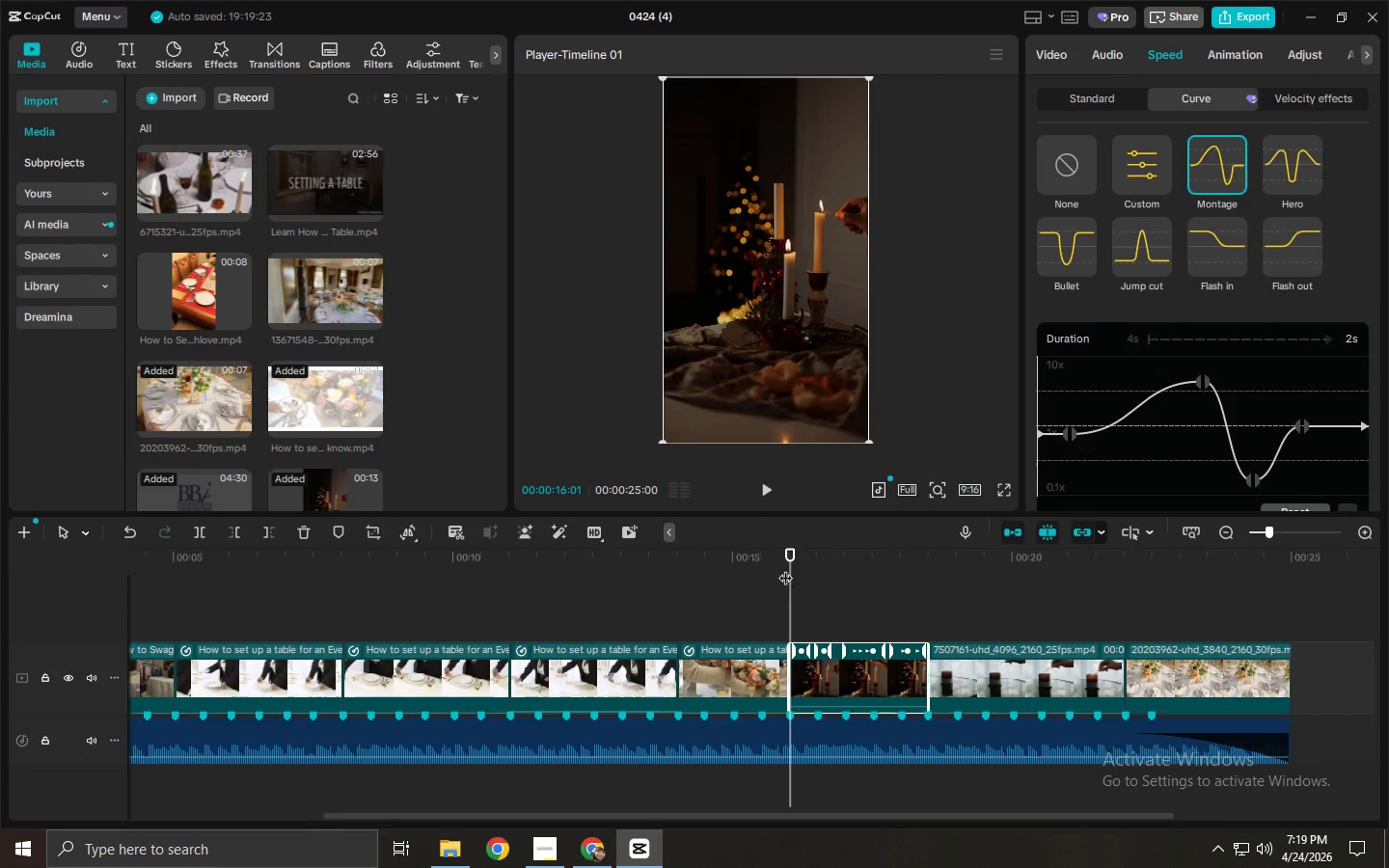 
key(Space)
 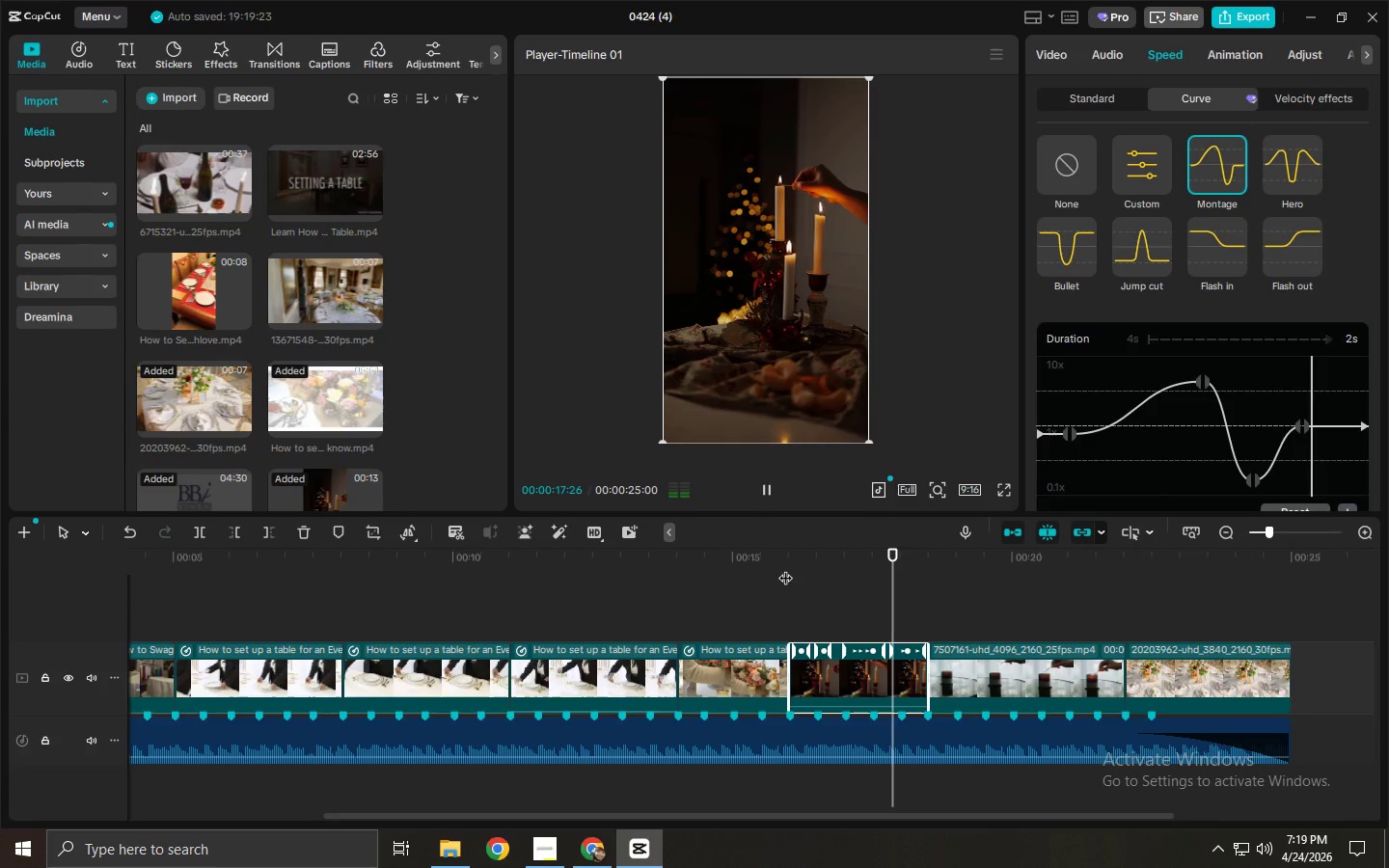 
key(Space)
 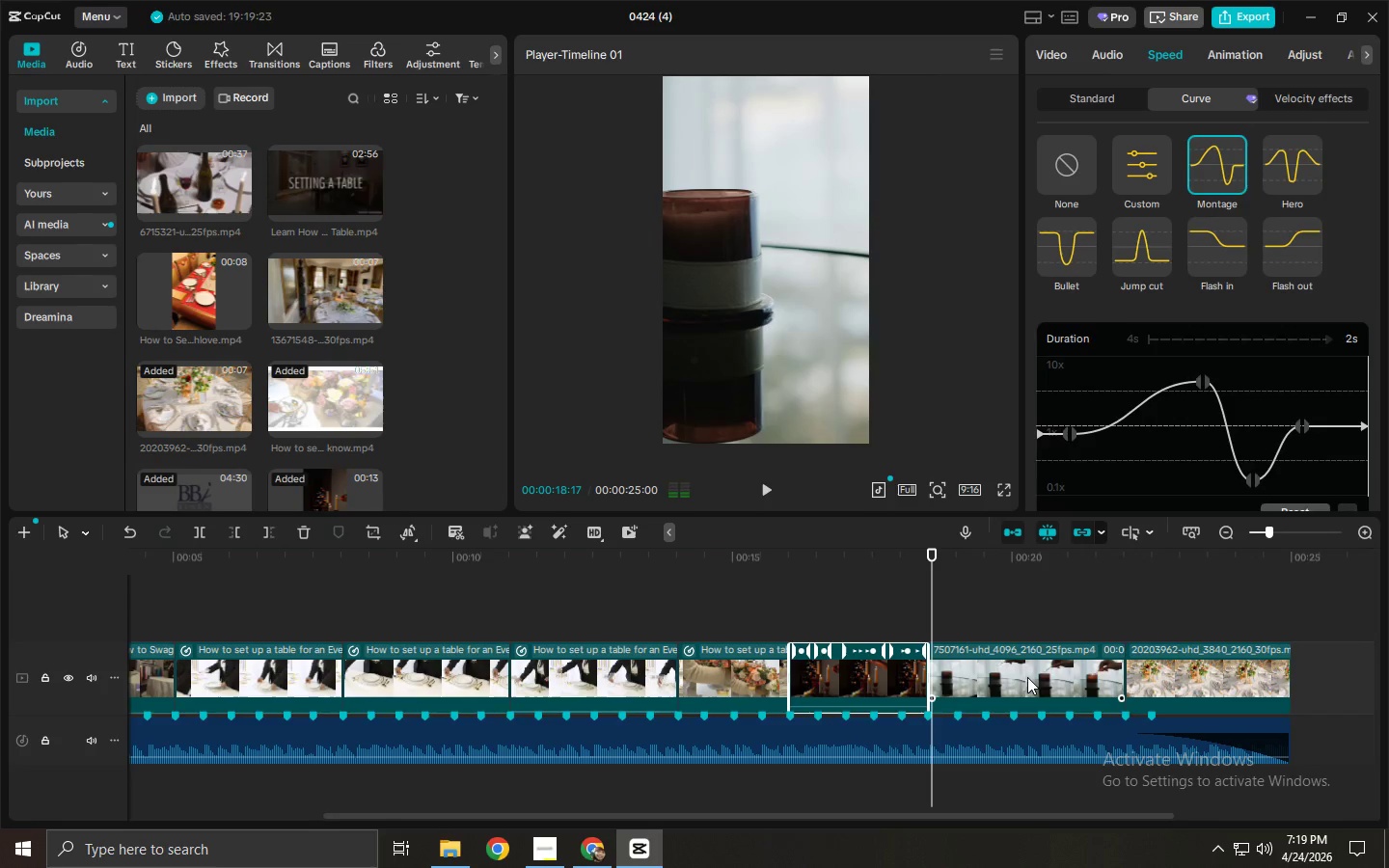 
left_click([1036, 678])
 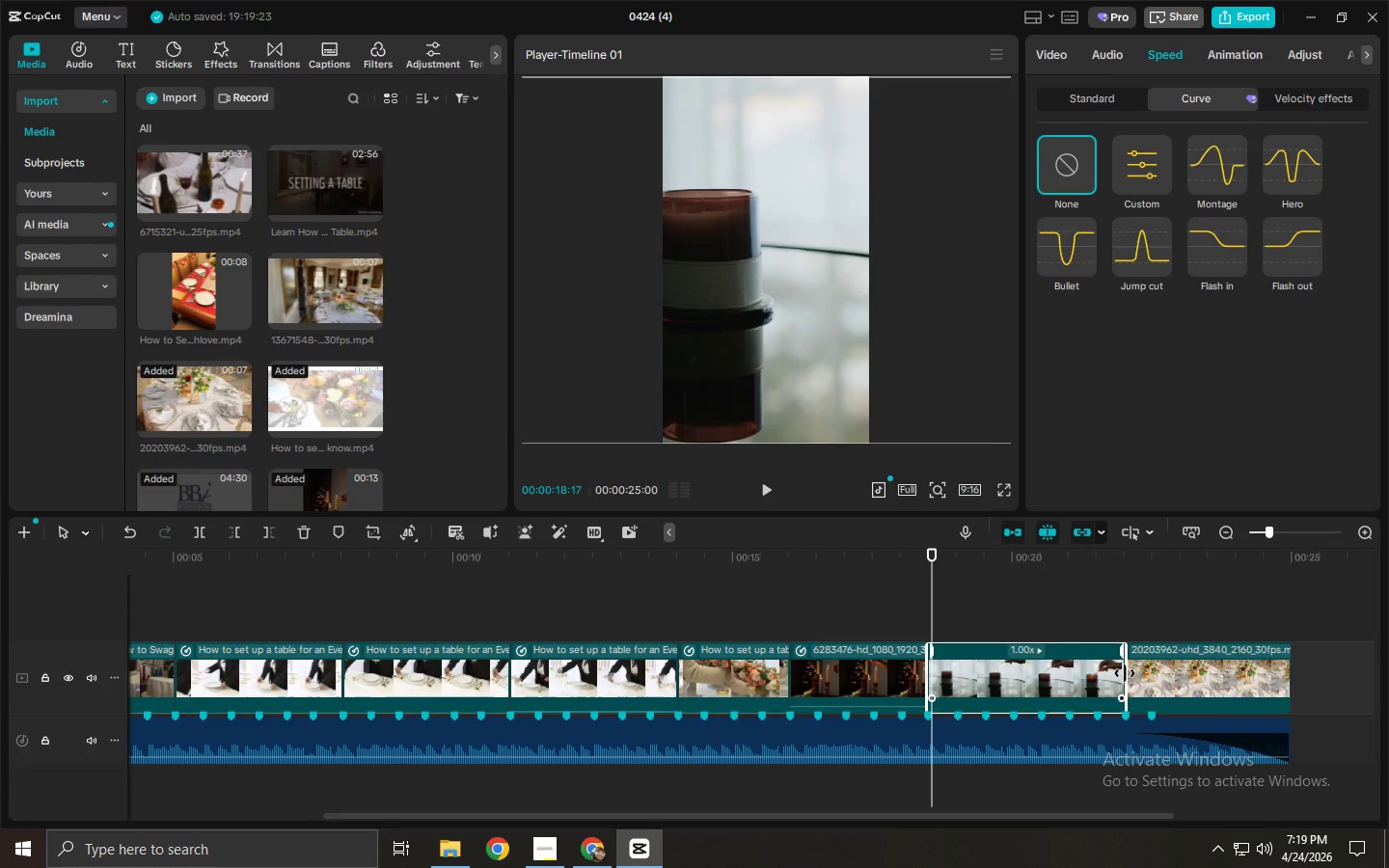 
left_click_drag(start_coordinate=[1125, 673], to_coordinate=[1216, 675])
 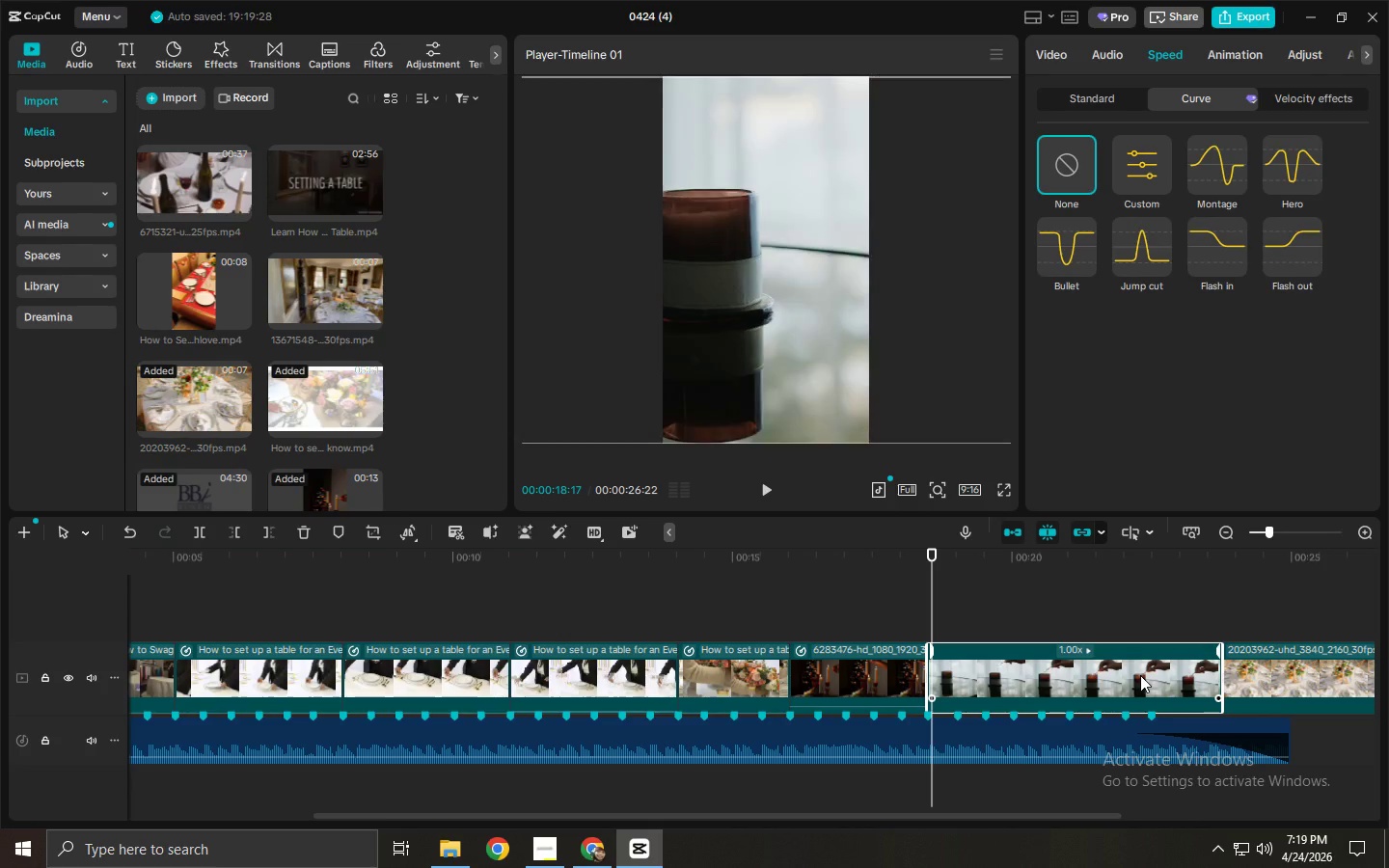 
left_click([1140, 675])
 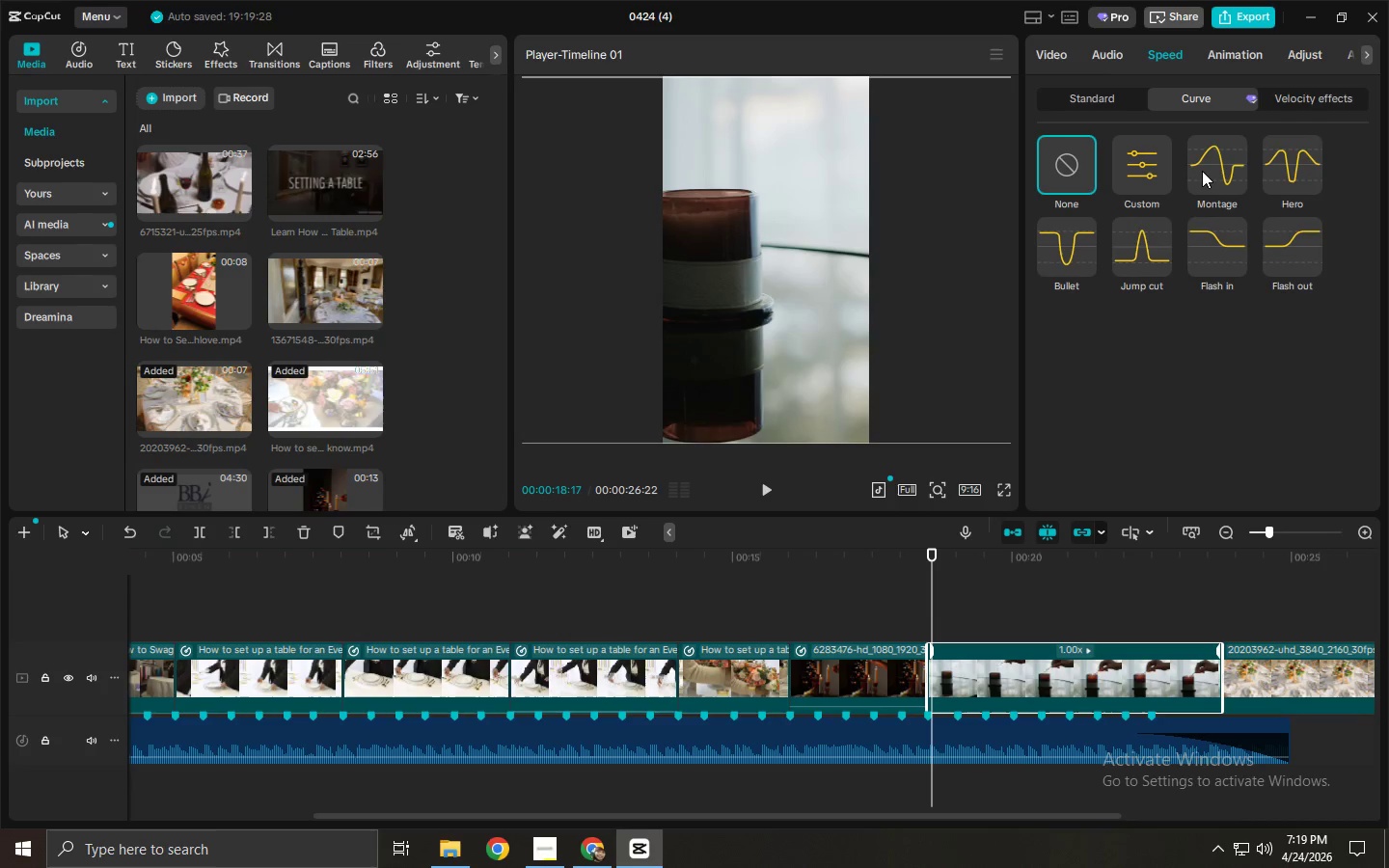 
left_click([1202, 171])
 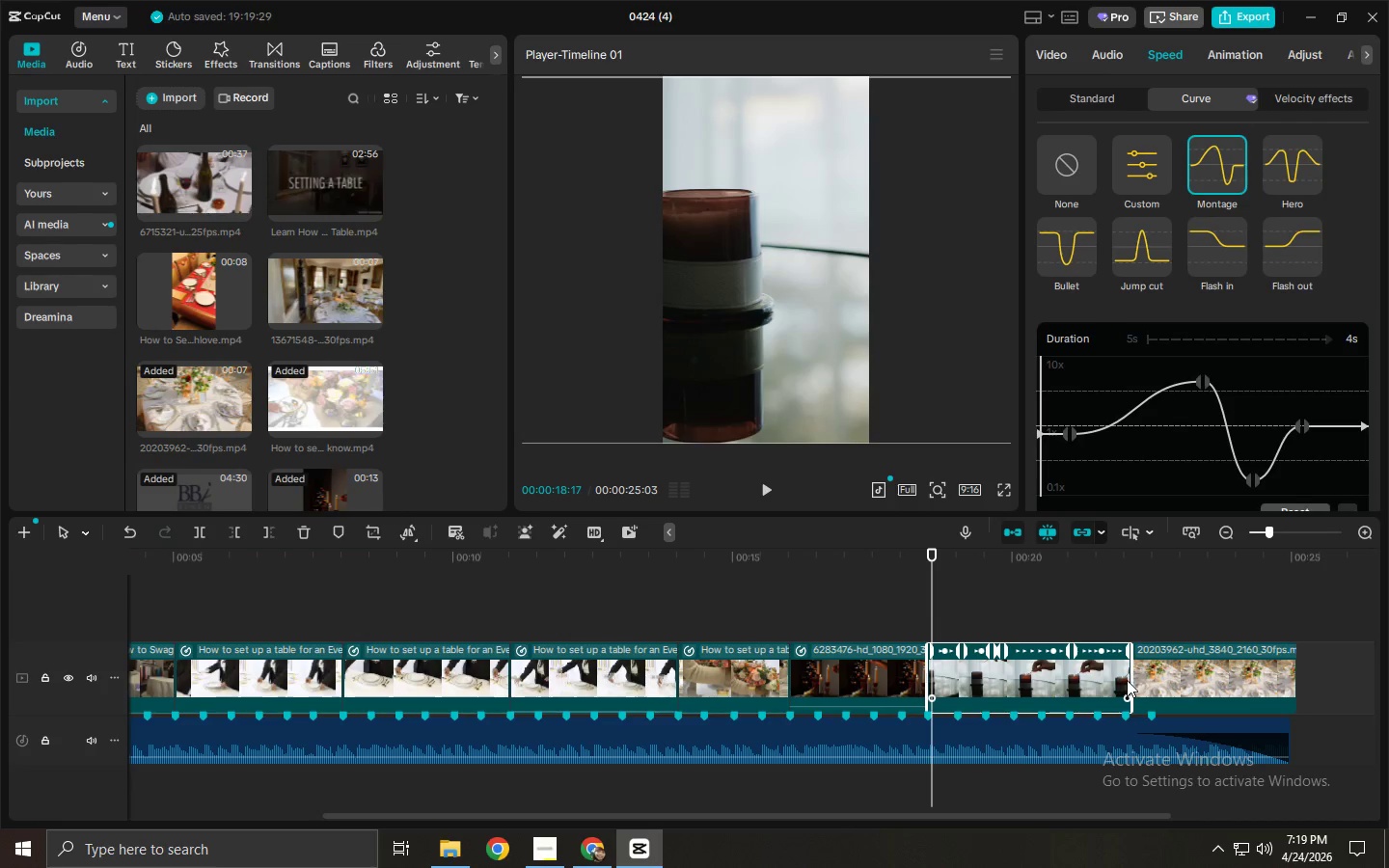 
left_click_drag(start_coordinate=[1134, 680], to_coordinate=[1125, 680])
 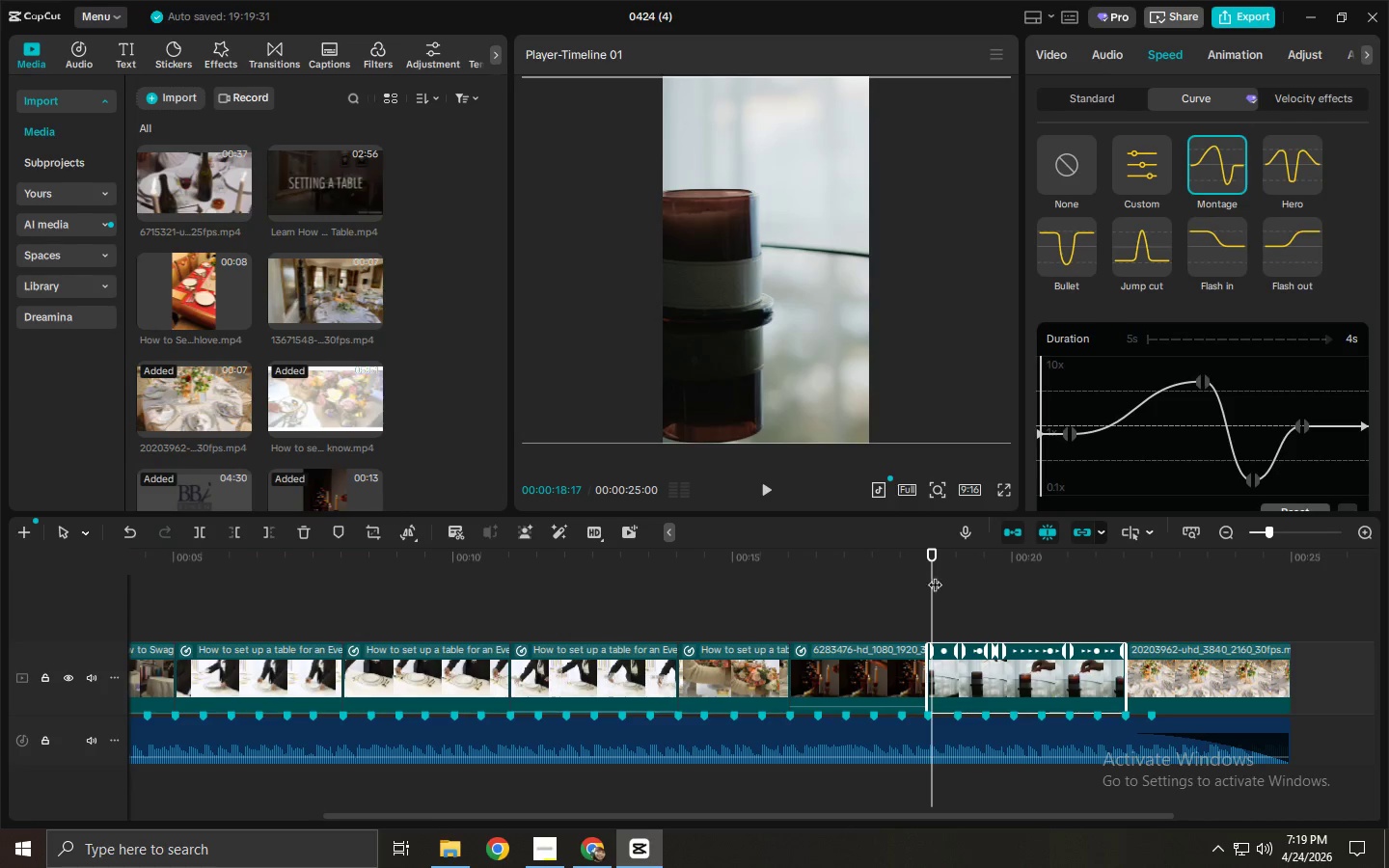 
left_click([927, 572])
 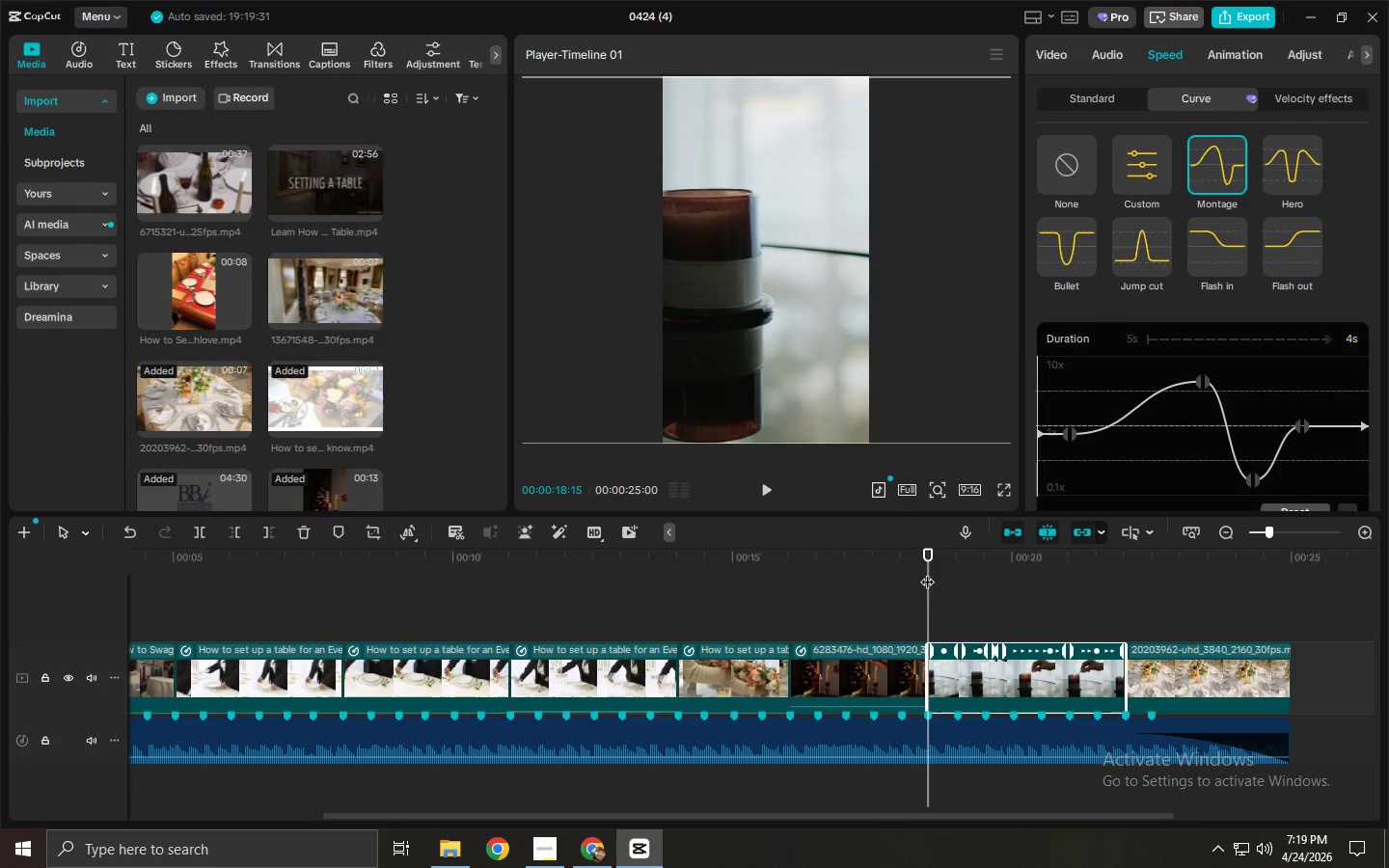 
key(Space)
 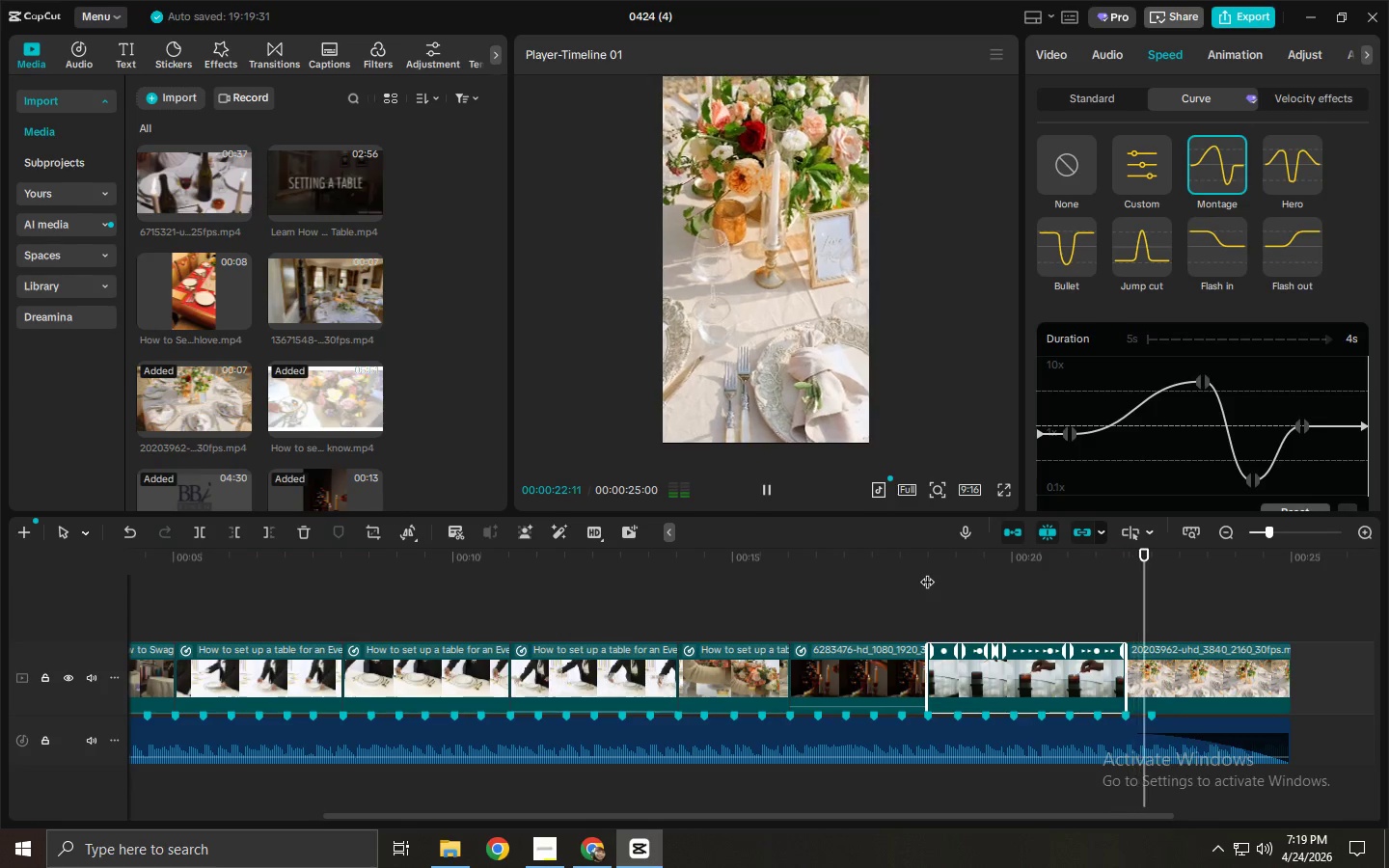 
wait(5.2)
 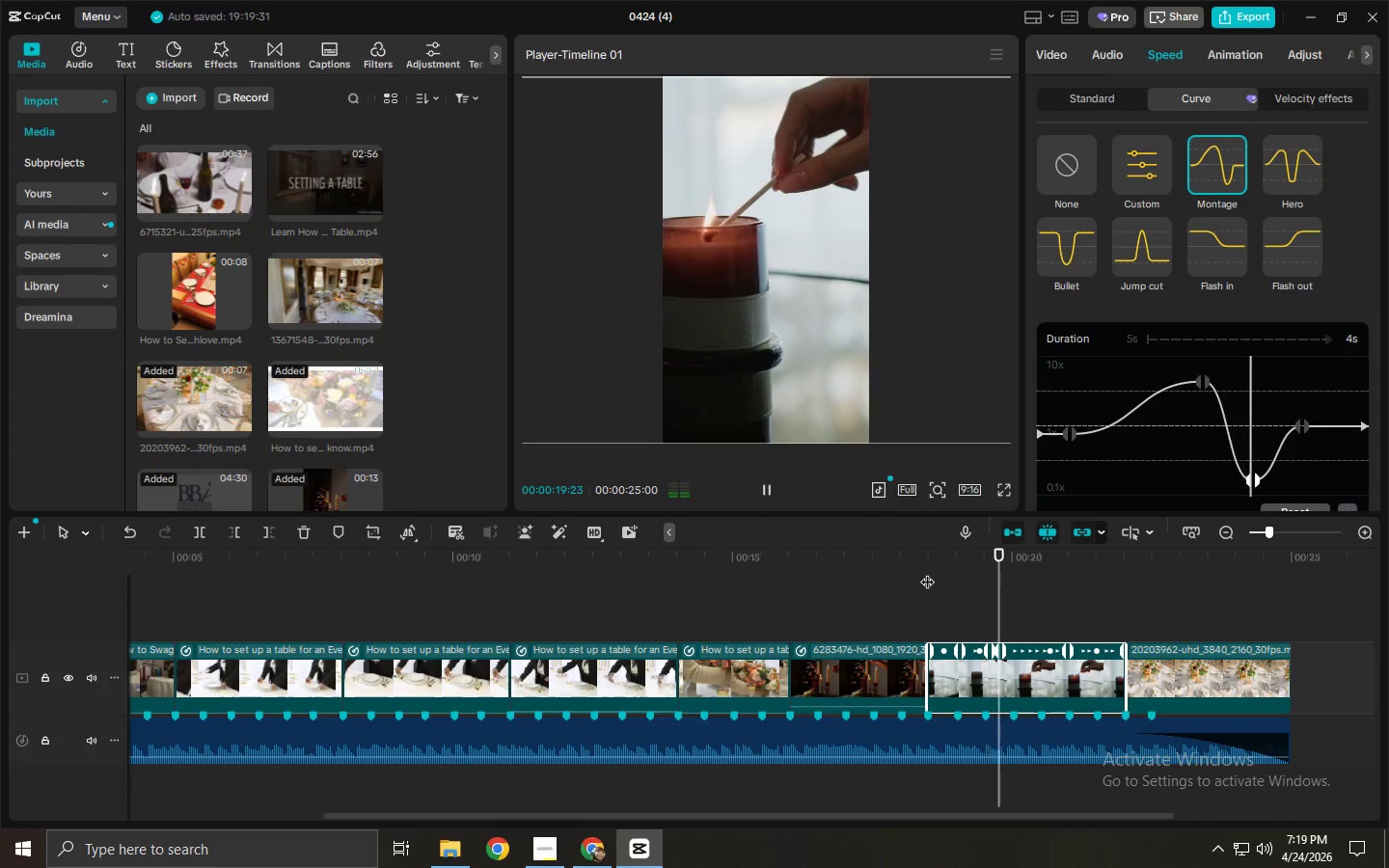 
key(Space)
 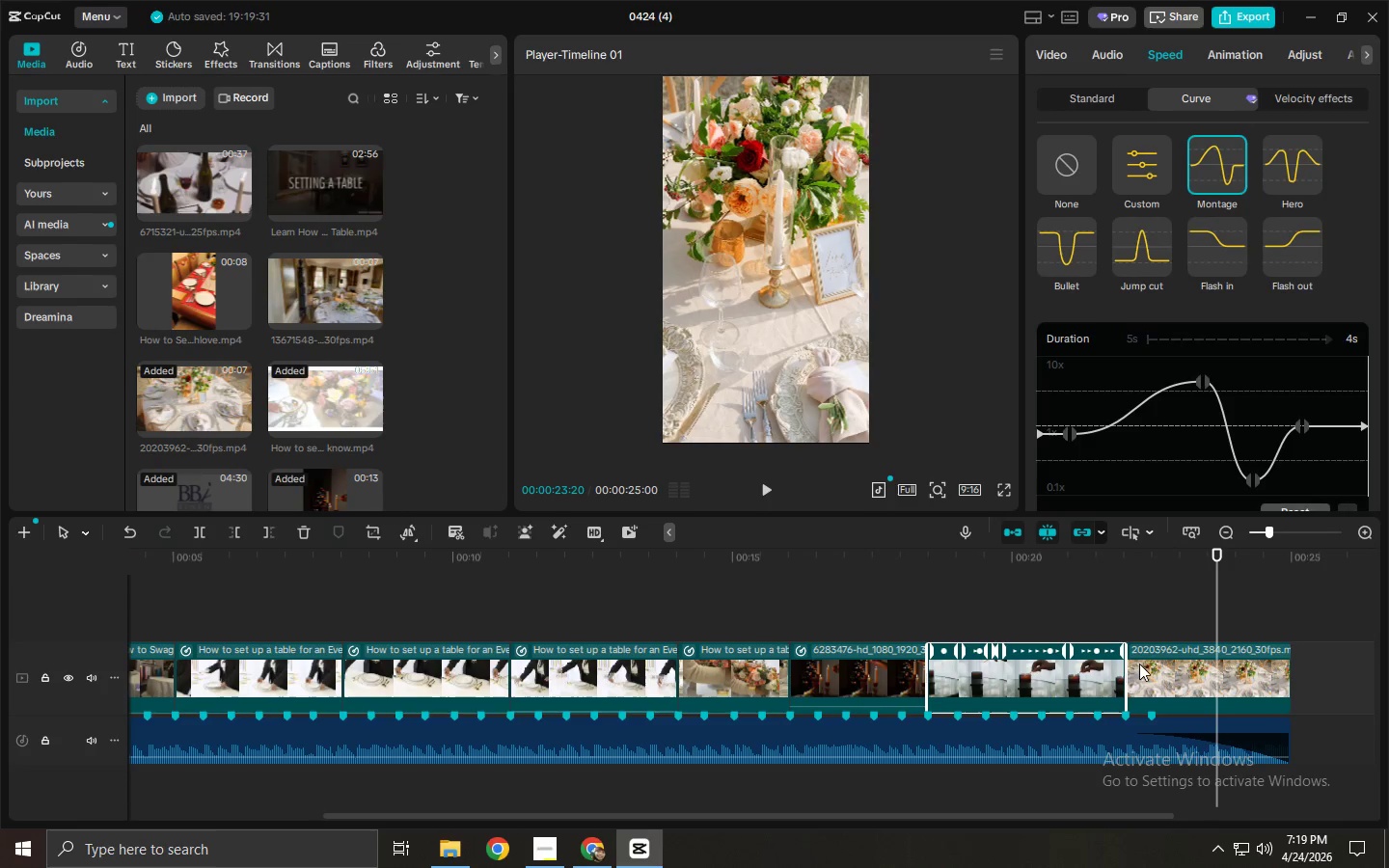 
left_click([1143, 667])
 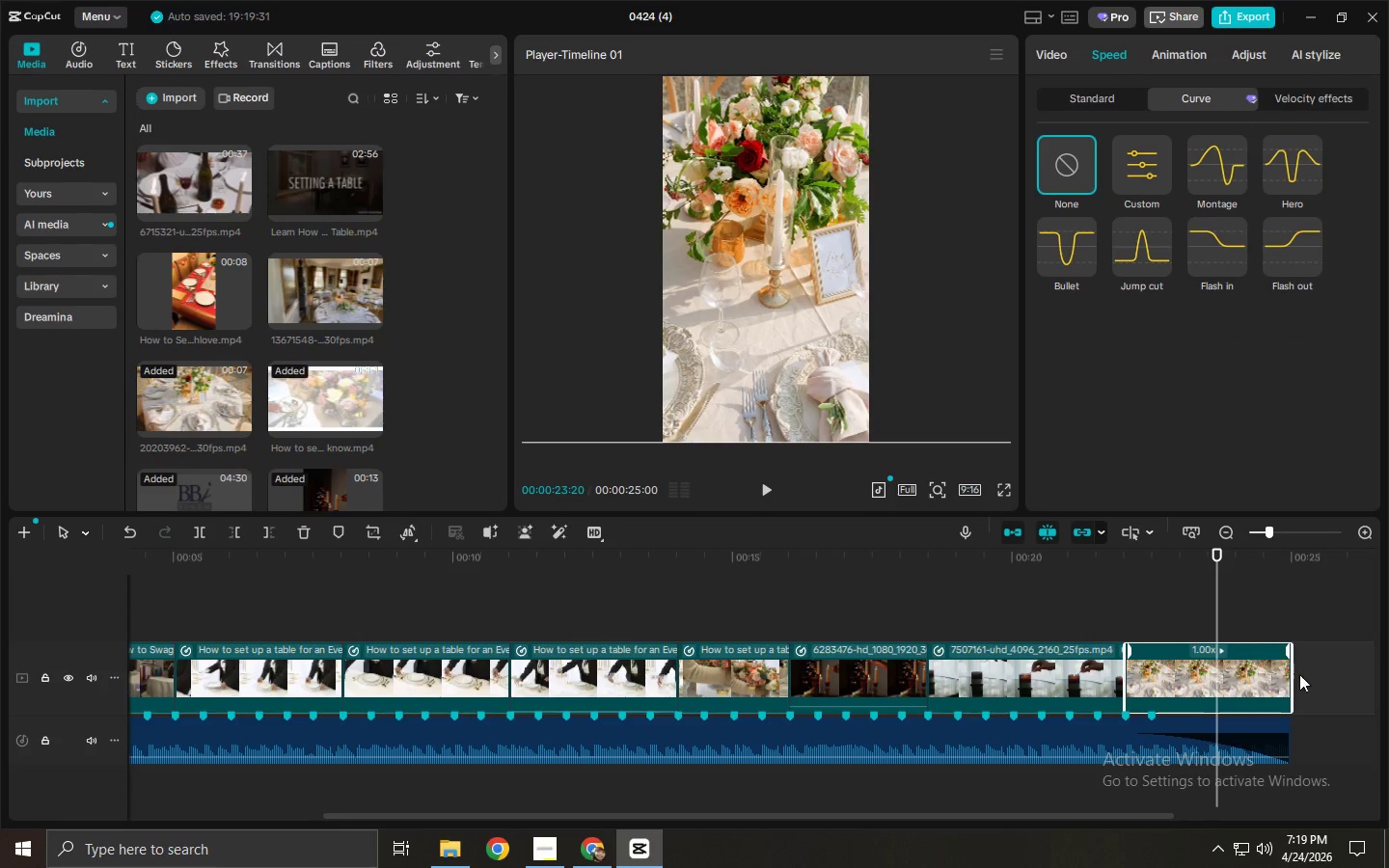 
left_click_drag(start_coordinate=[1291, 674], to_coordinate=[1294, 681])
 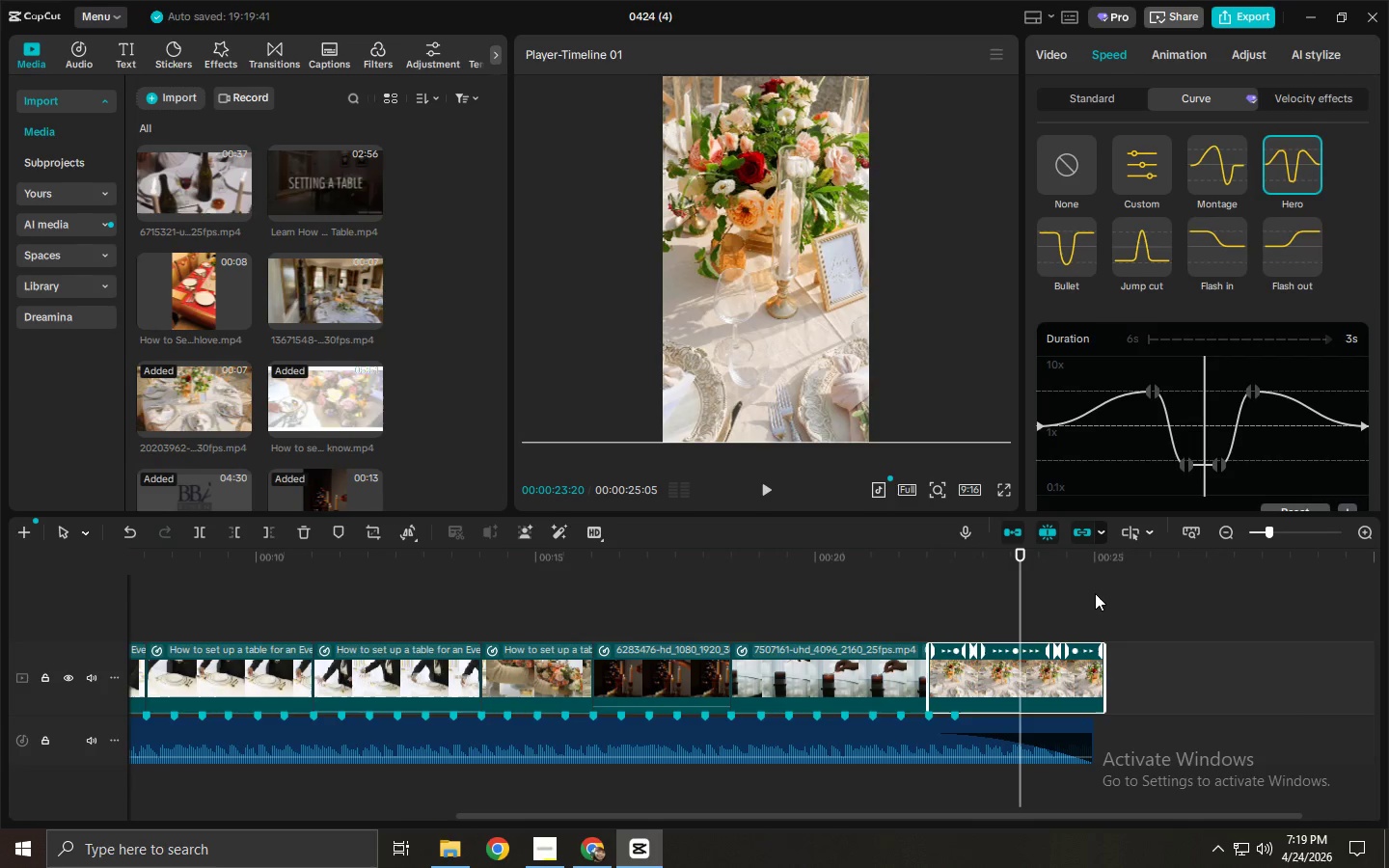 
left_click_drag(start_coordinate=[1107, 686], to_coordinate=[1098, 687])
 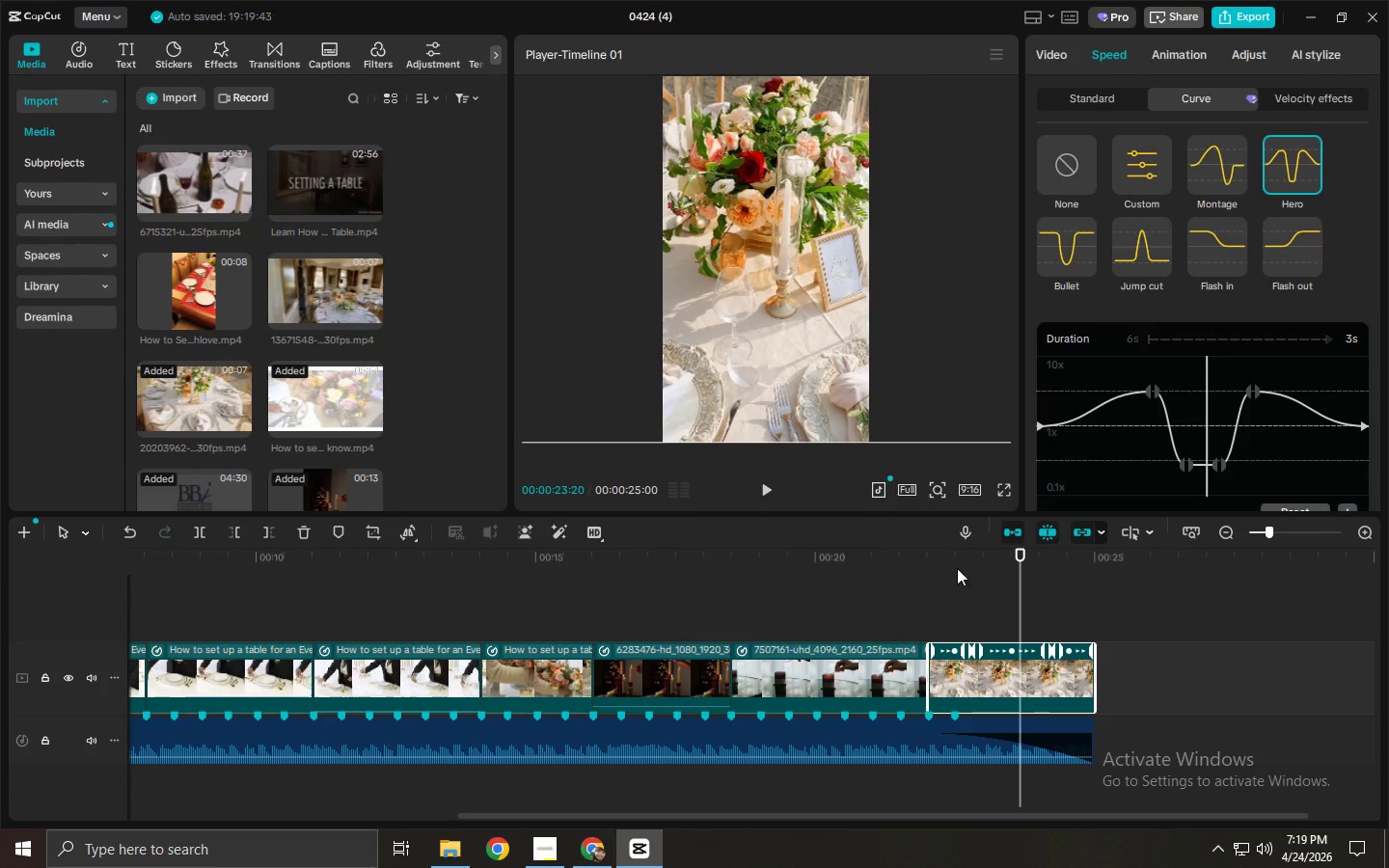 
left_click_drag(start_coordinate=[957, 568], to_coordinate=[926, 568])
 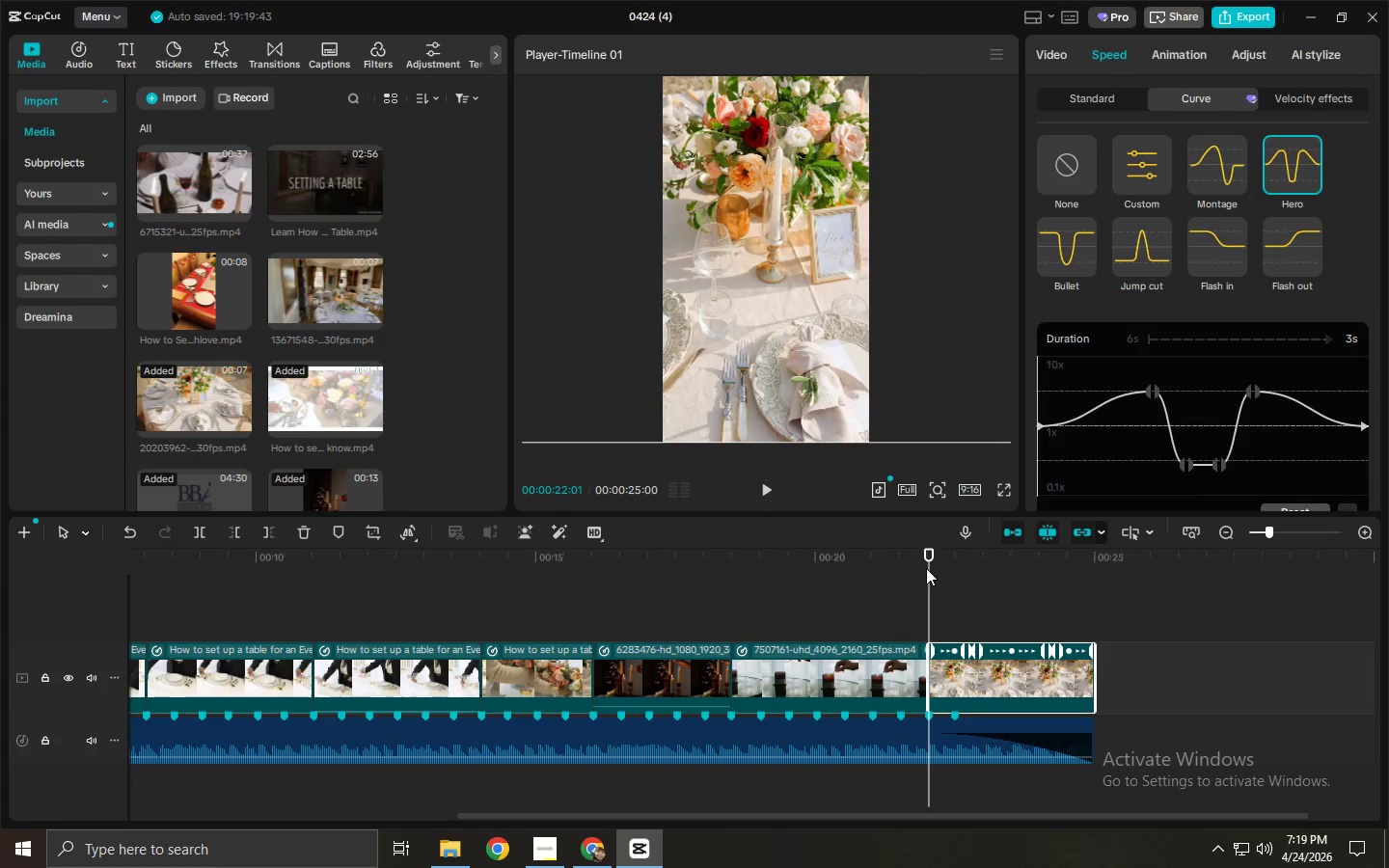 
key(Space)
 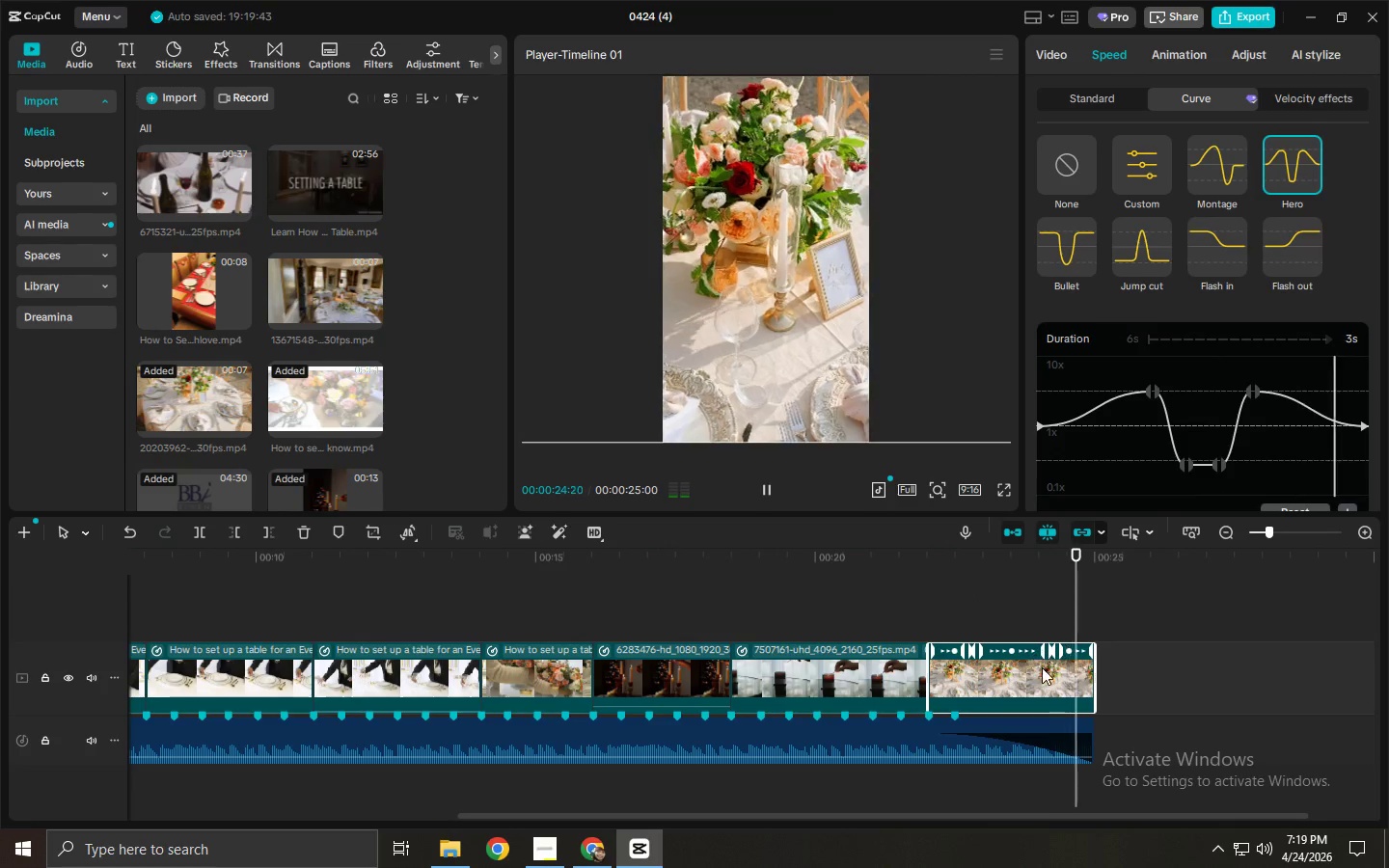 
left_click([1038, 675])
 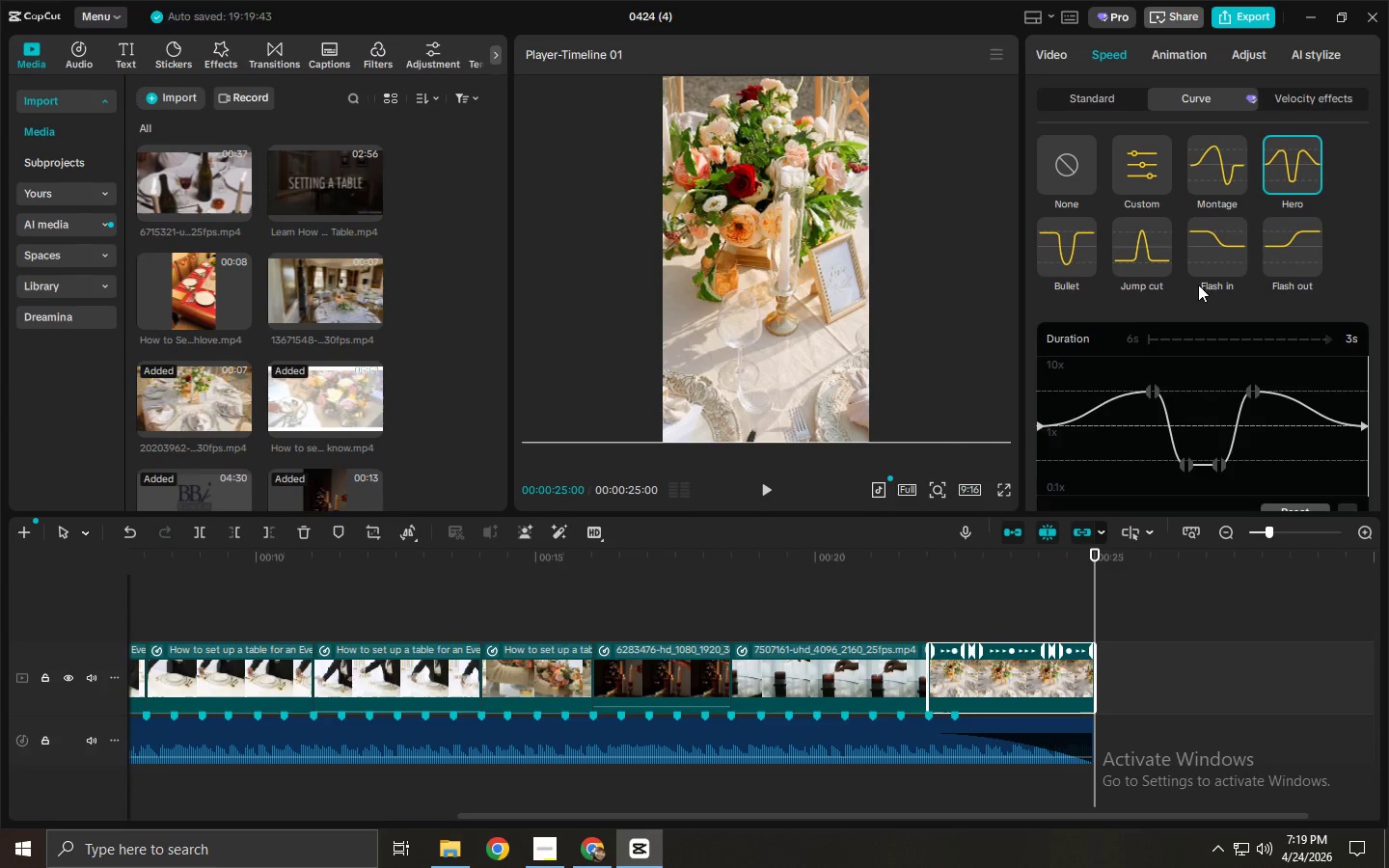 
left_click([1140, 253])
 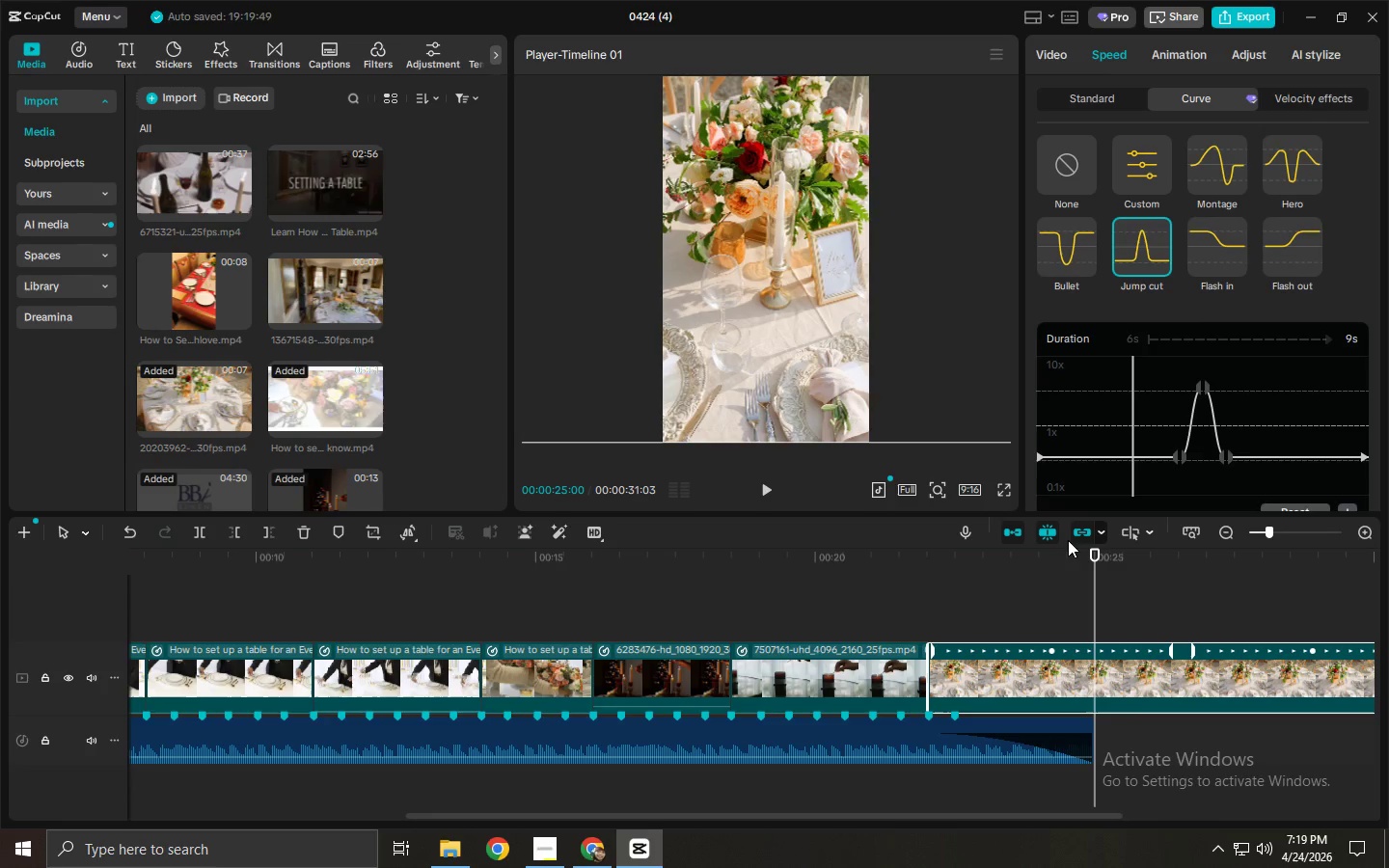 
key(Shift+ShiftLeft)
 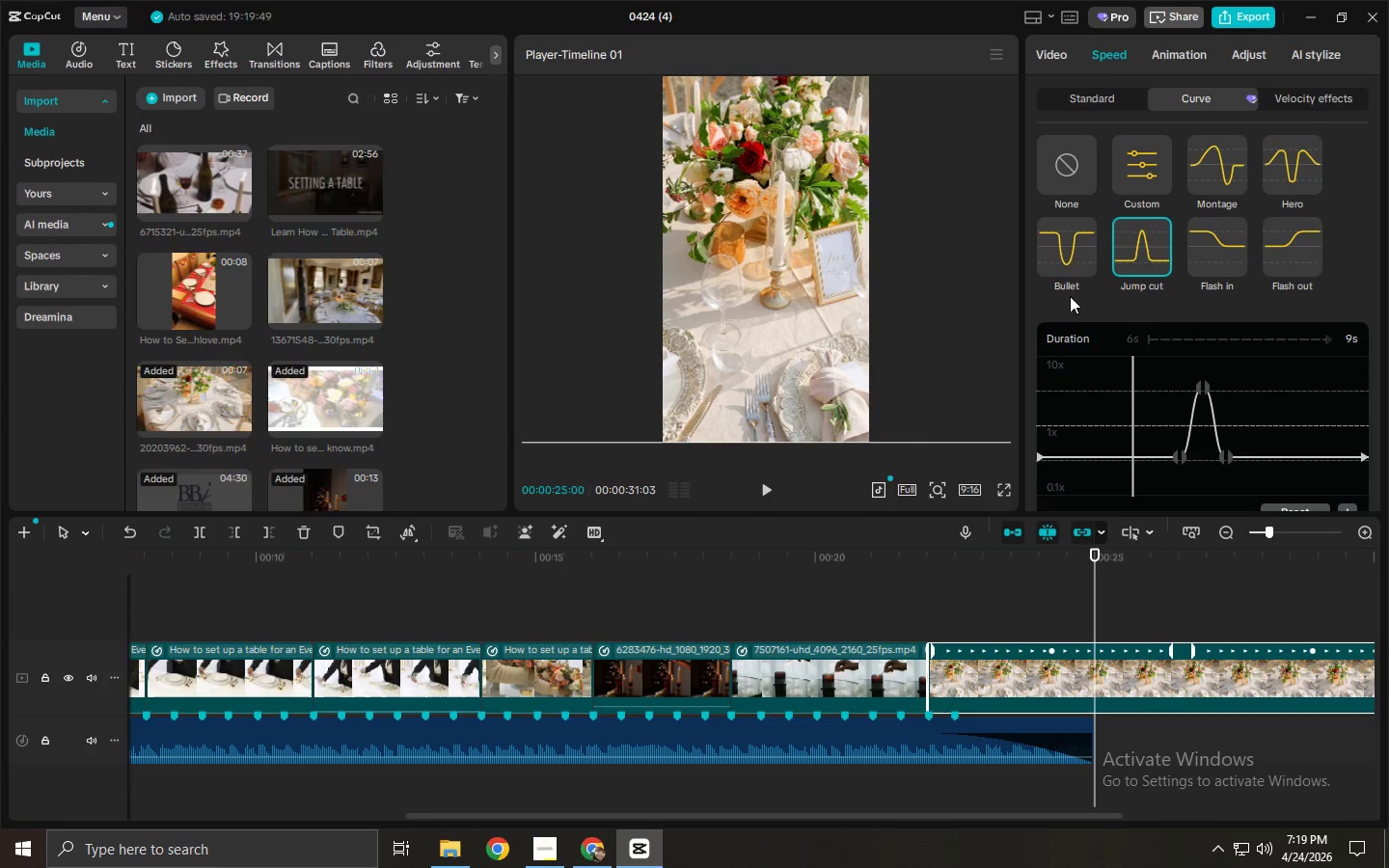 
key(Control+ControlLeft)
 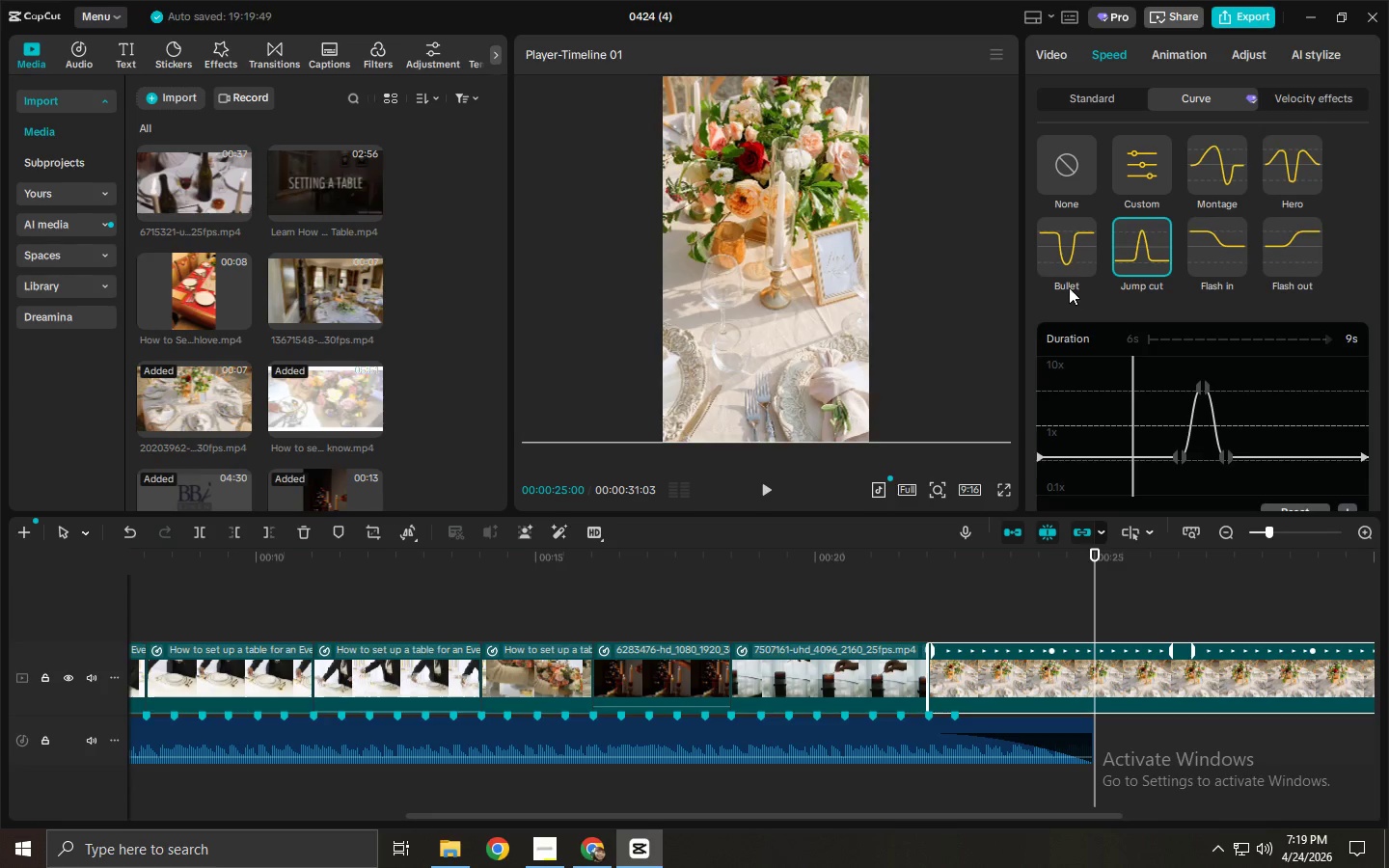 
key(Control+Z)
 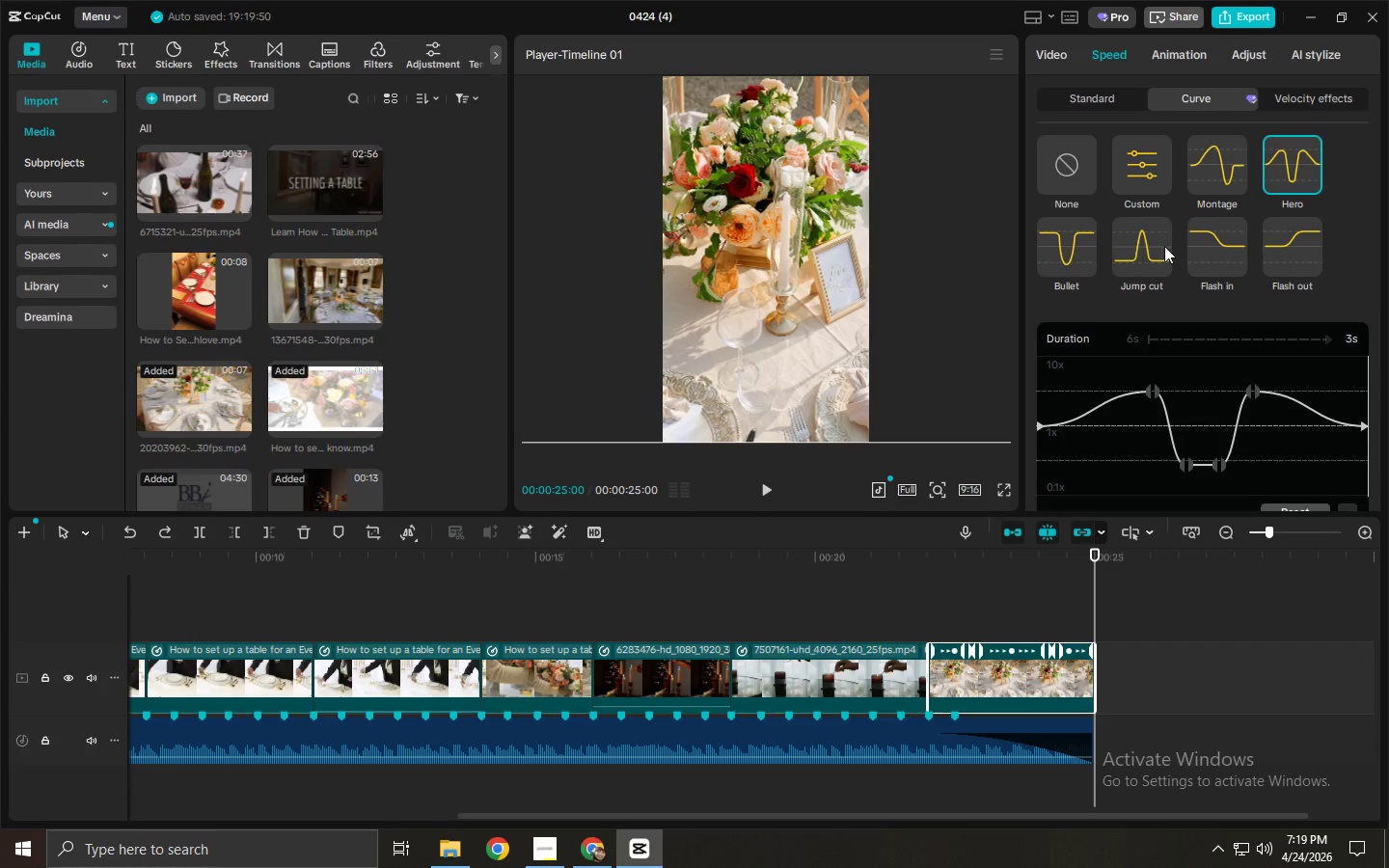 
left_click([1208, 239])
 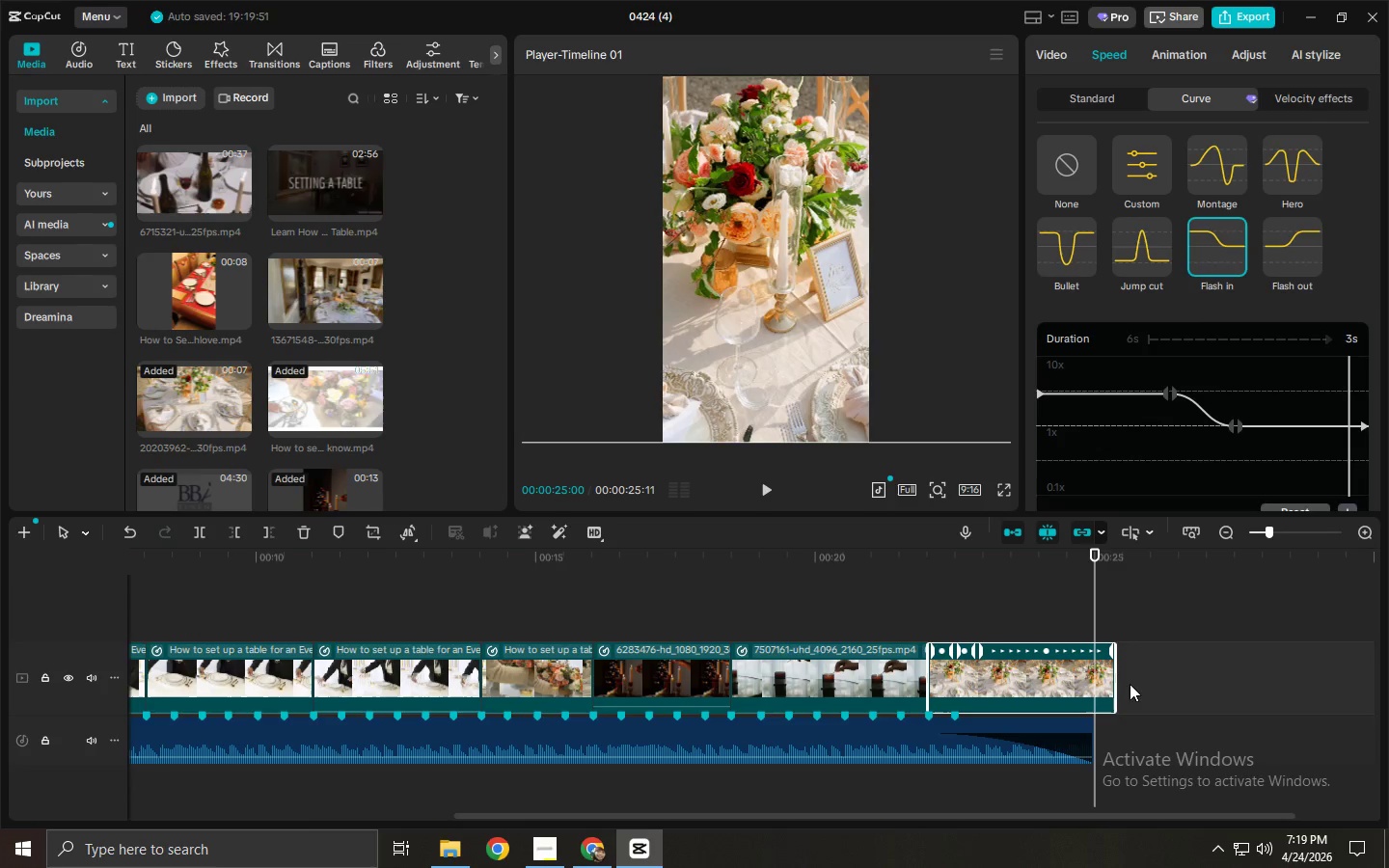 
left_click_drag(start_coordinate=[1120, 683], to_coordinate=[1091, 686])
 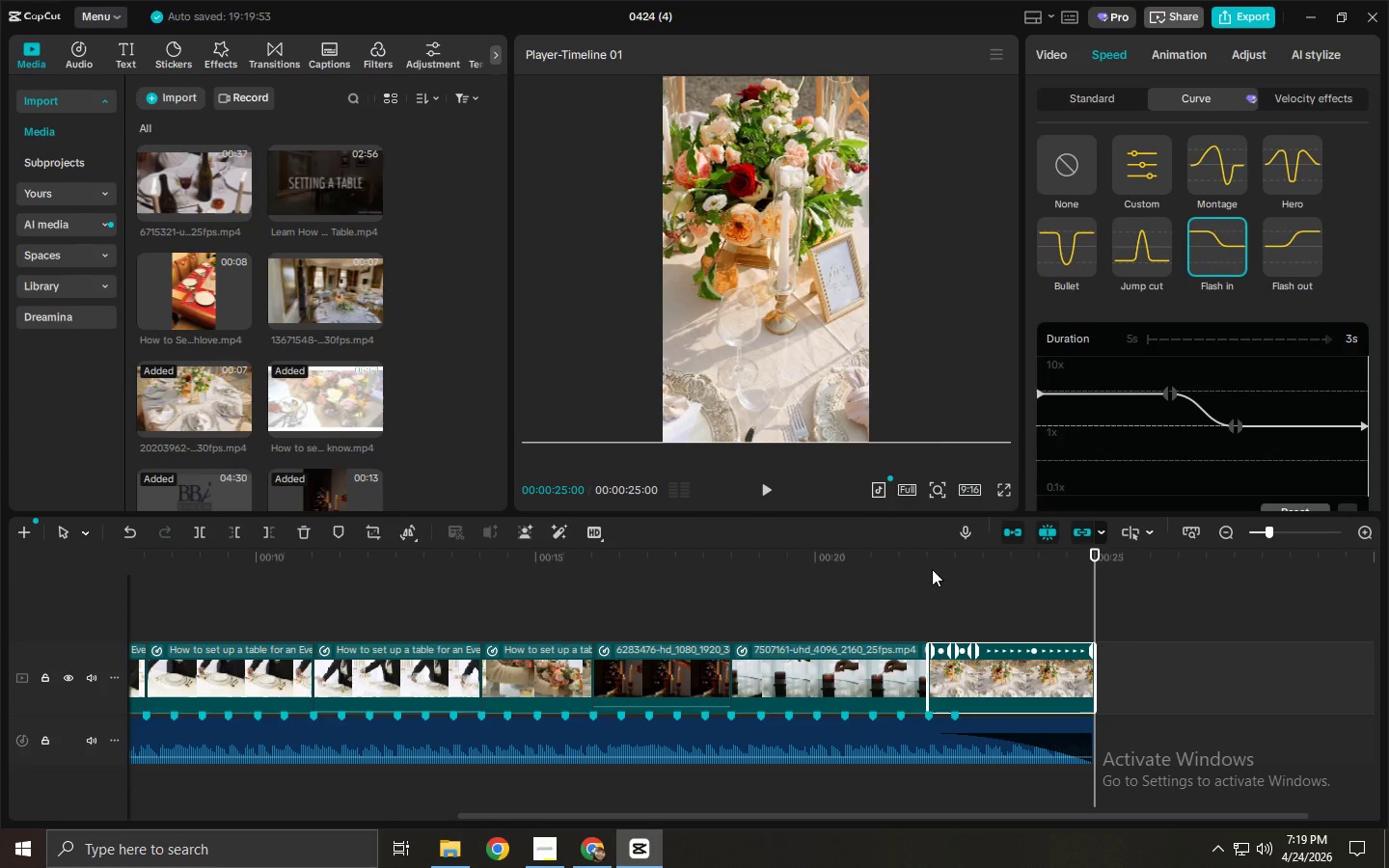 
left_click([932, 568])
 